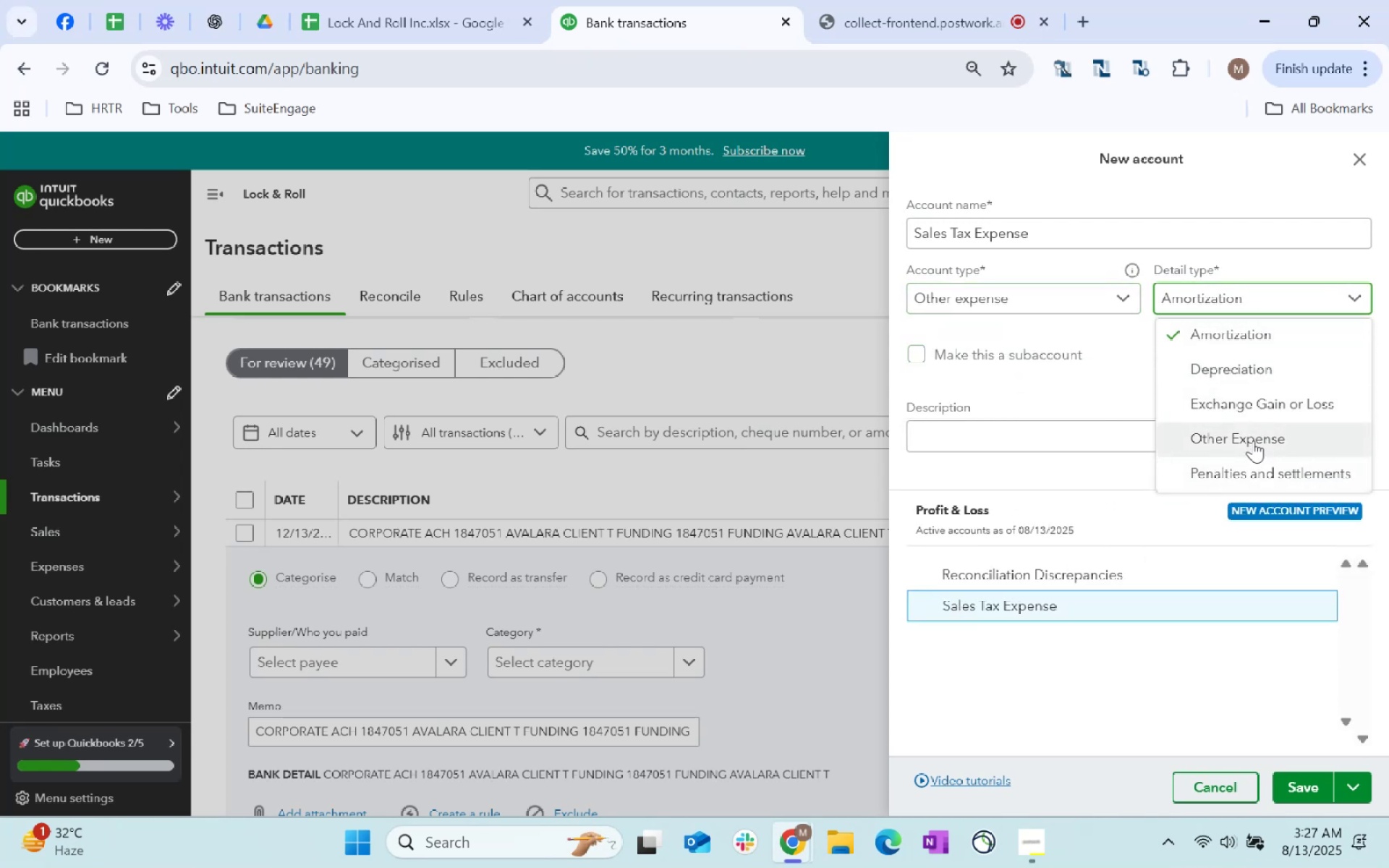 
left_click([1253, 441])
 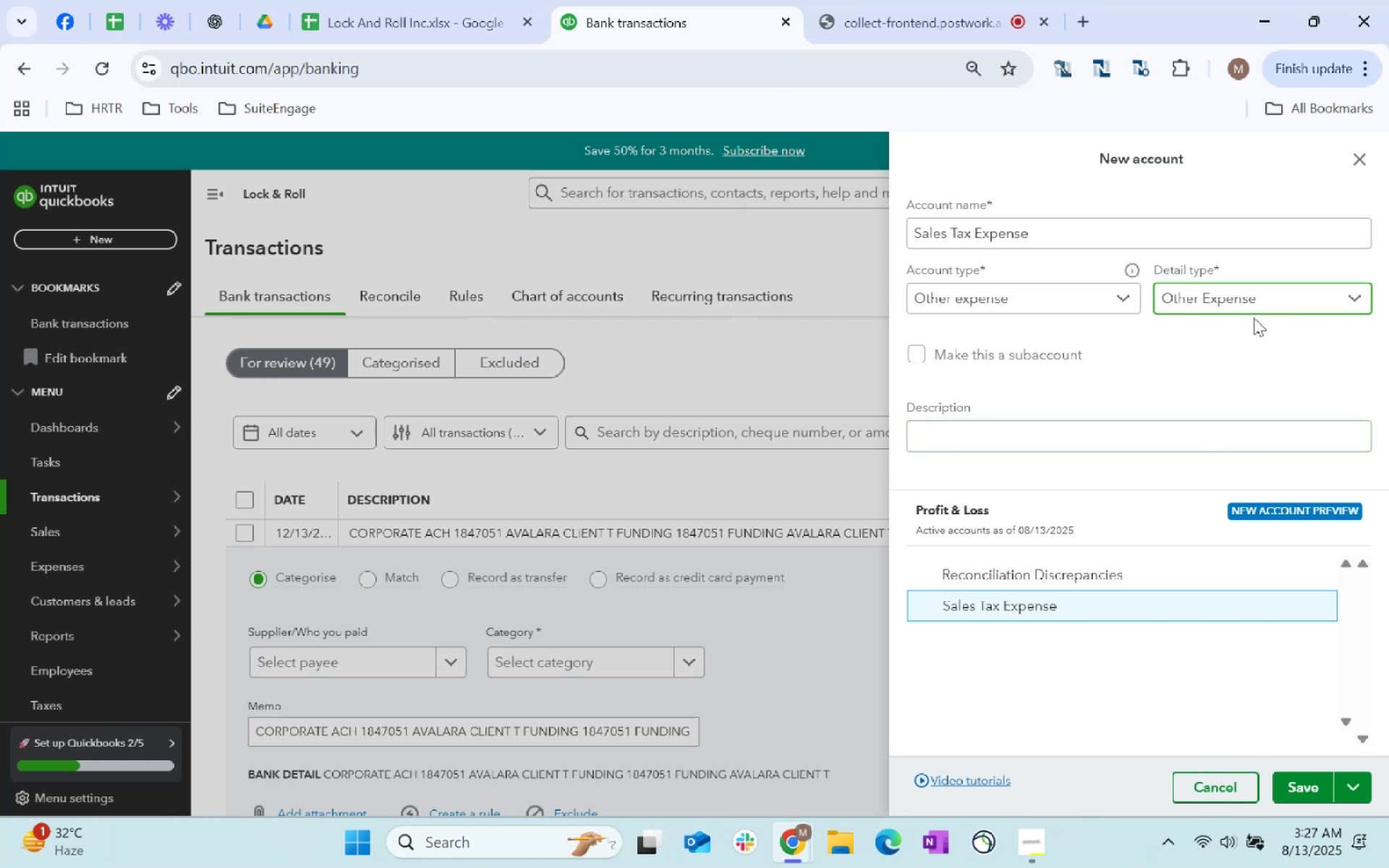 
left_click([1257, 312])
 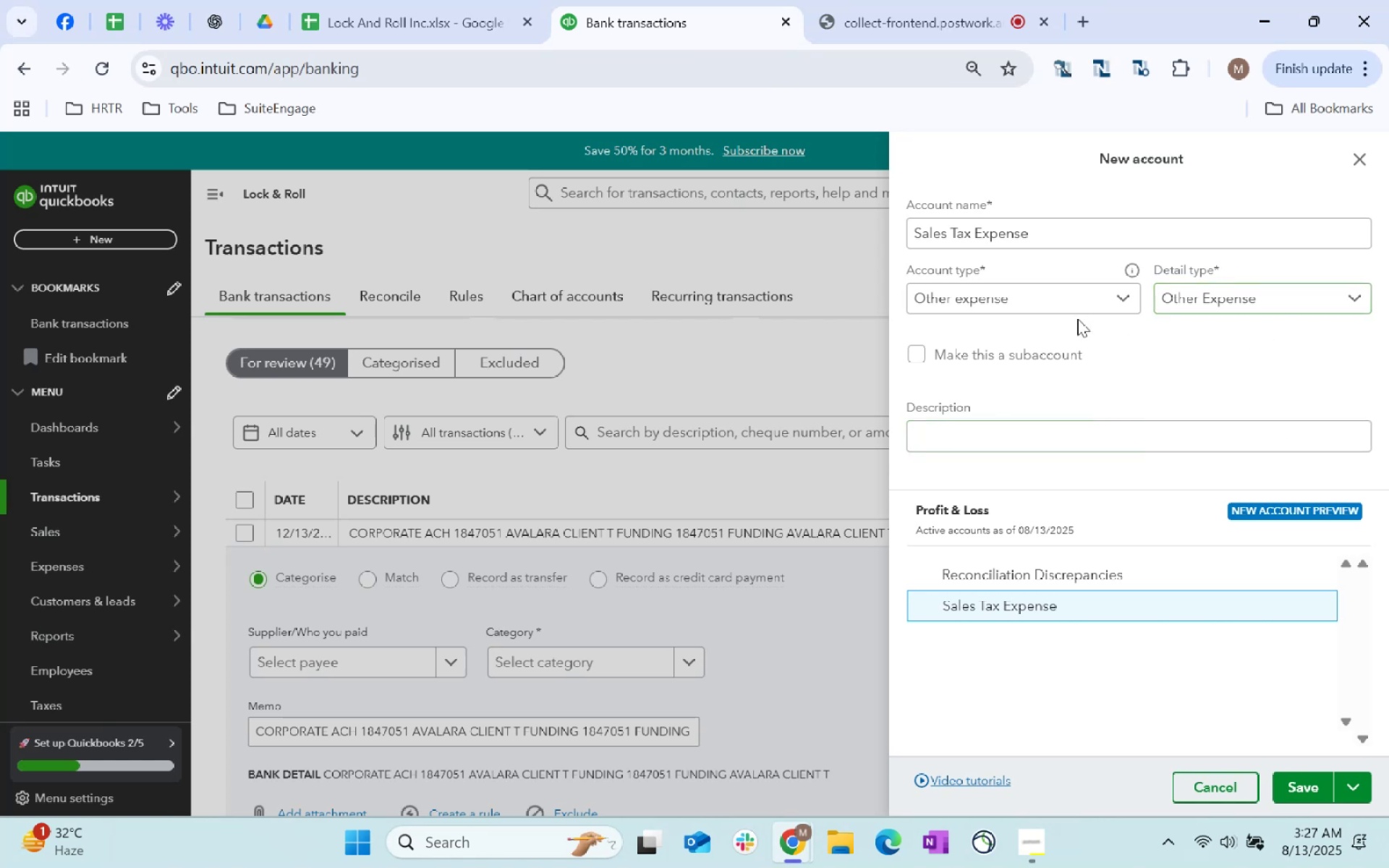 
double_click([1085, 307])
 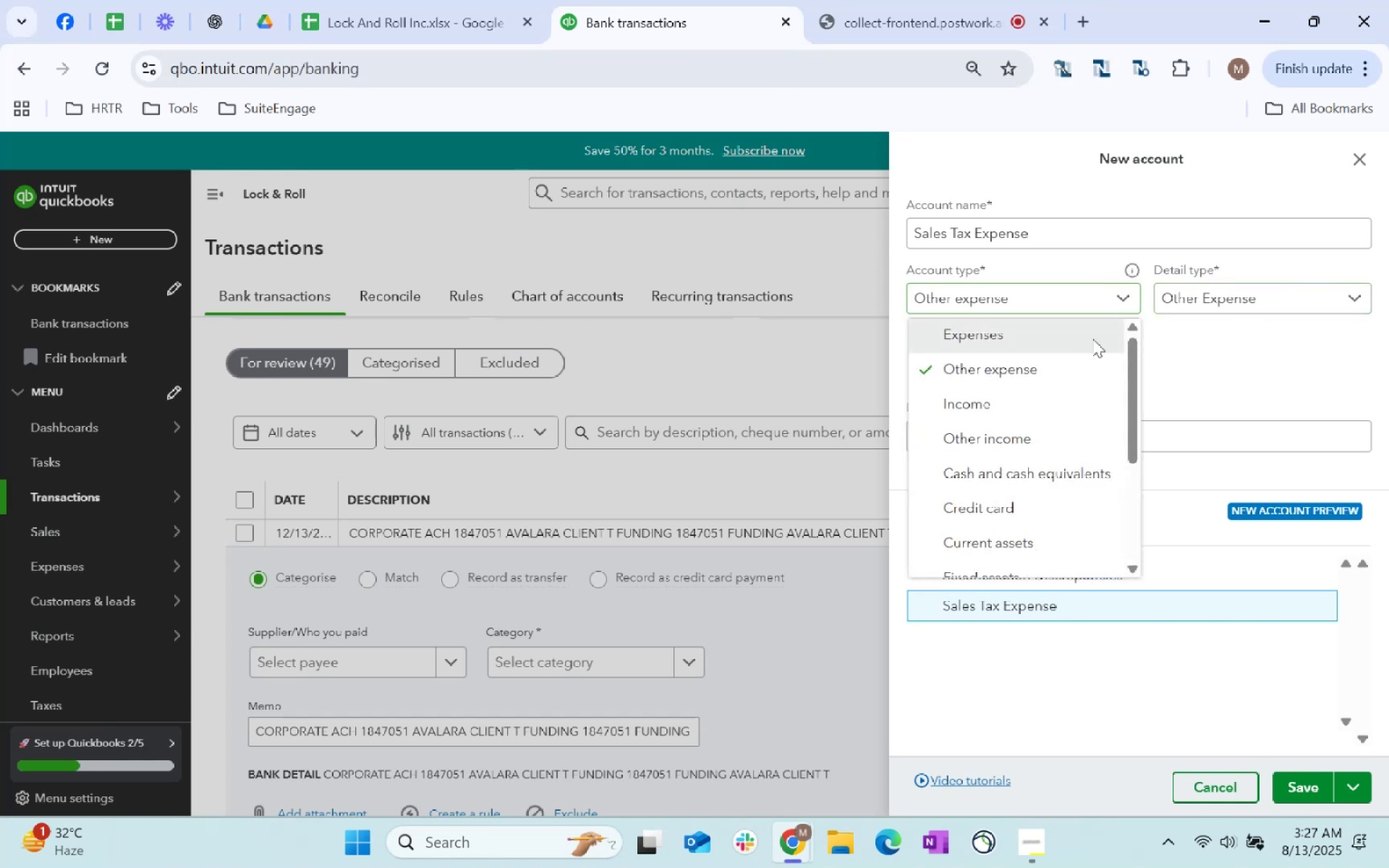 
double_click([1259, 300])
 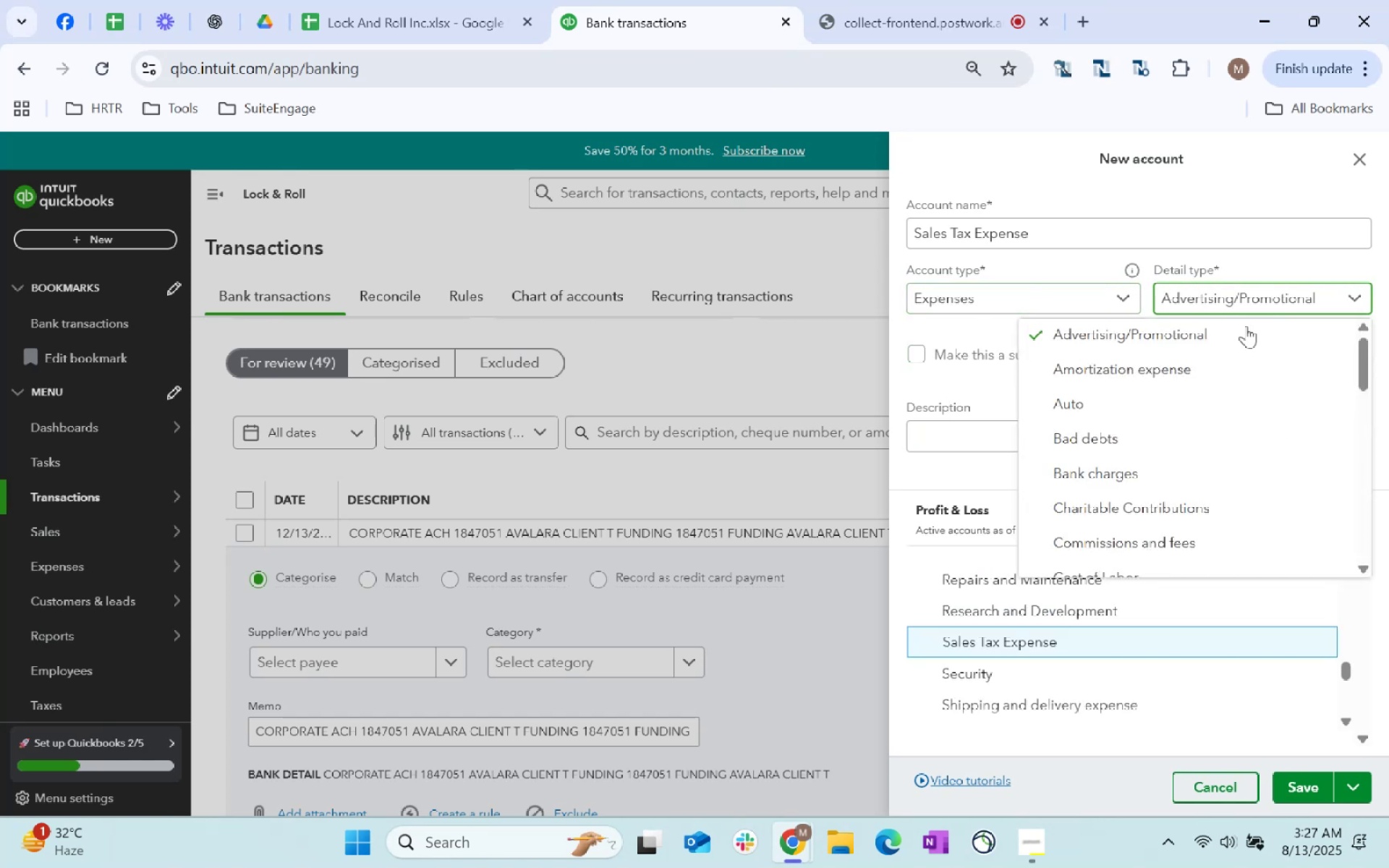 
scroll: coordinate [1241, 419], scroll_direction: down, amount: 2.0
 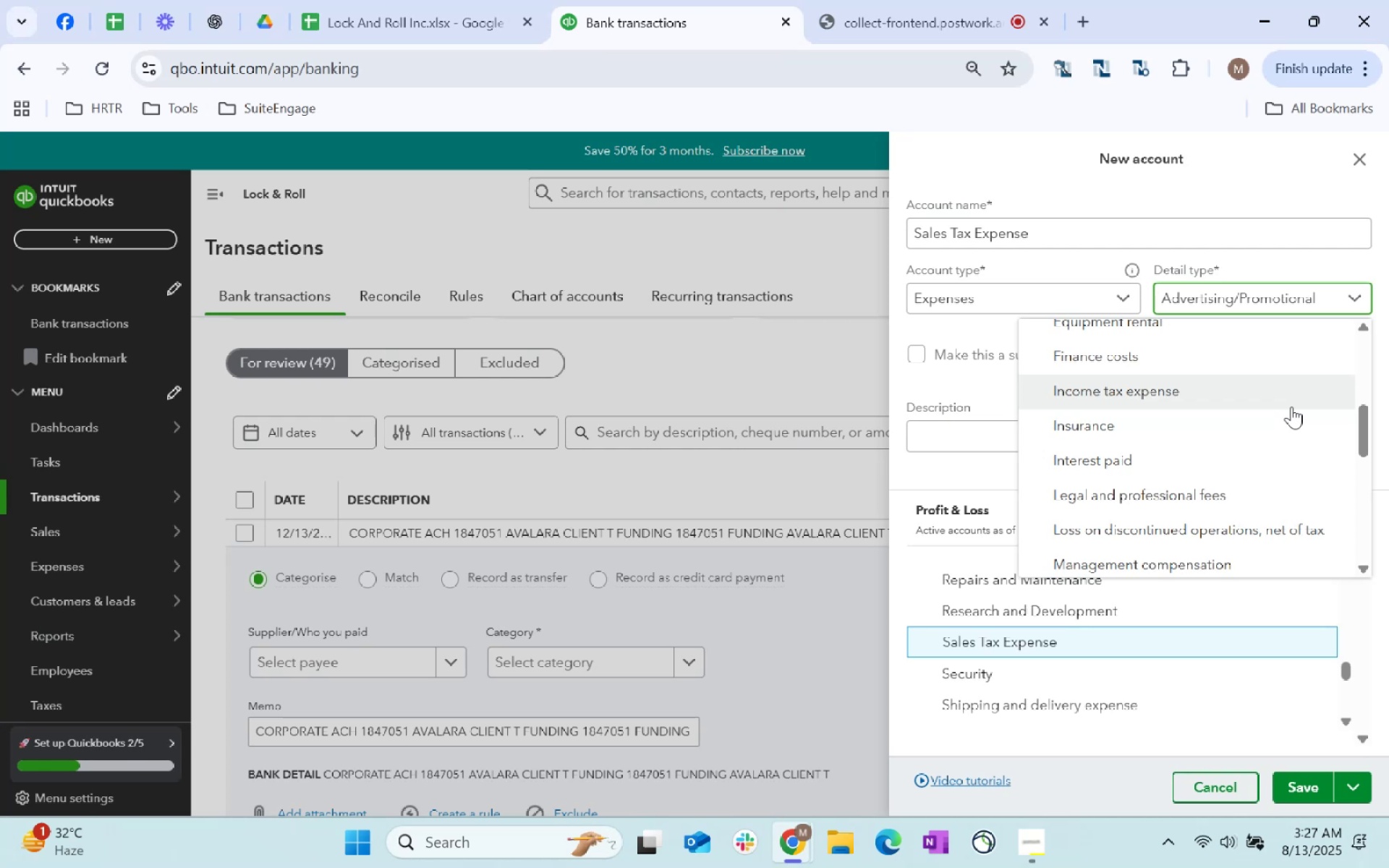 
wait(8.51)
 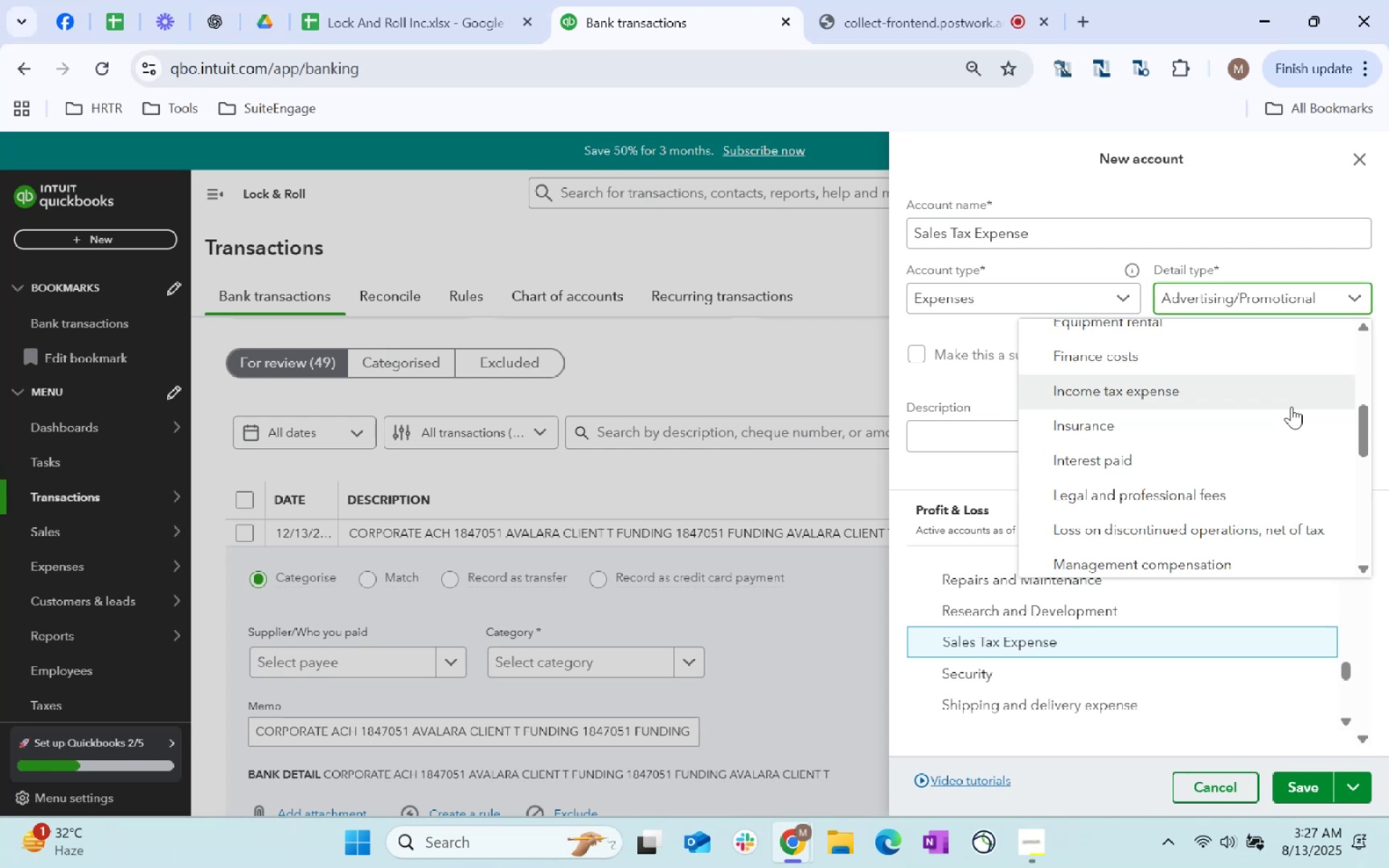 
left_click([1115, 300])
 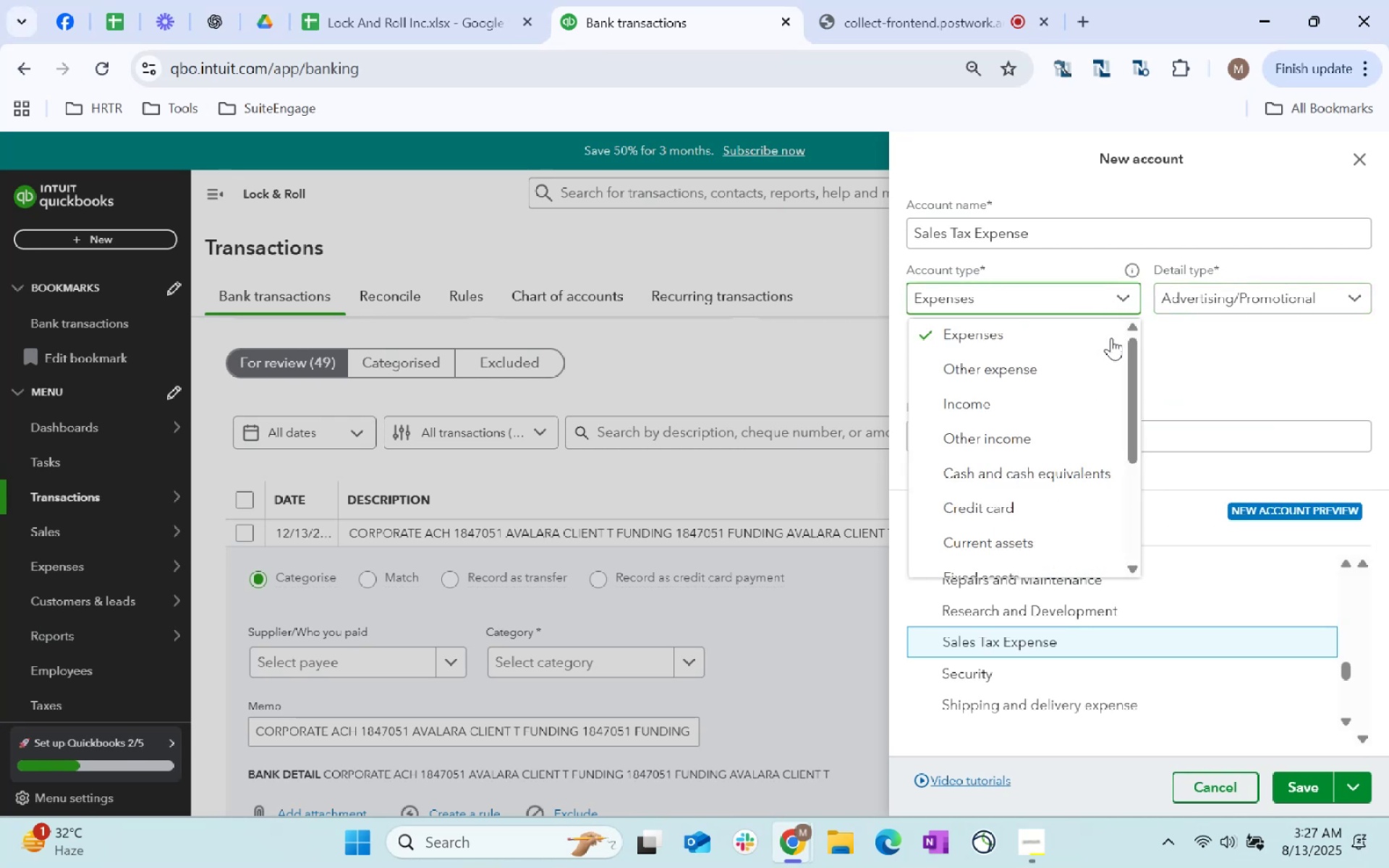 
scroll: coordinate [1110, 383], scroll_direction: down, amount: 3.0
 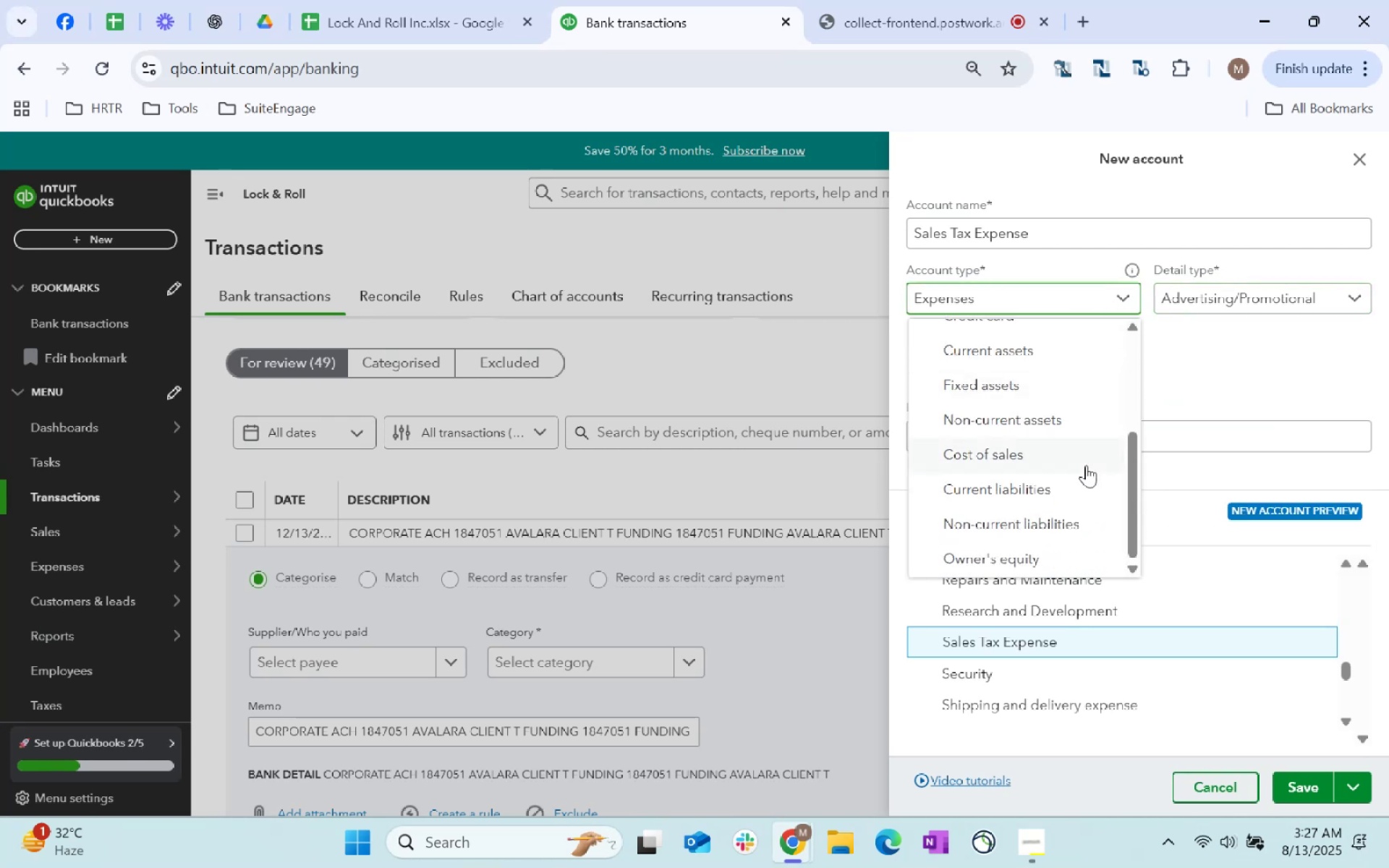 
left_click([1086, 465])
 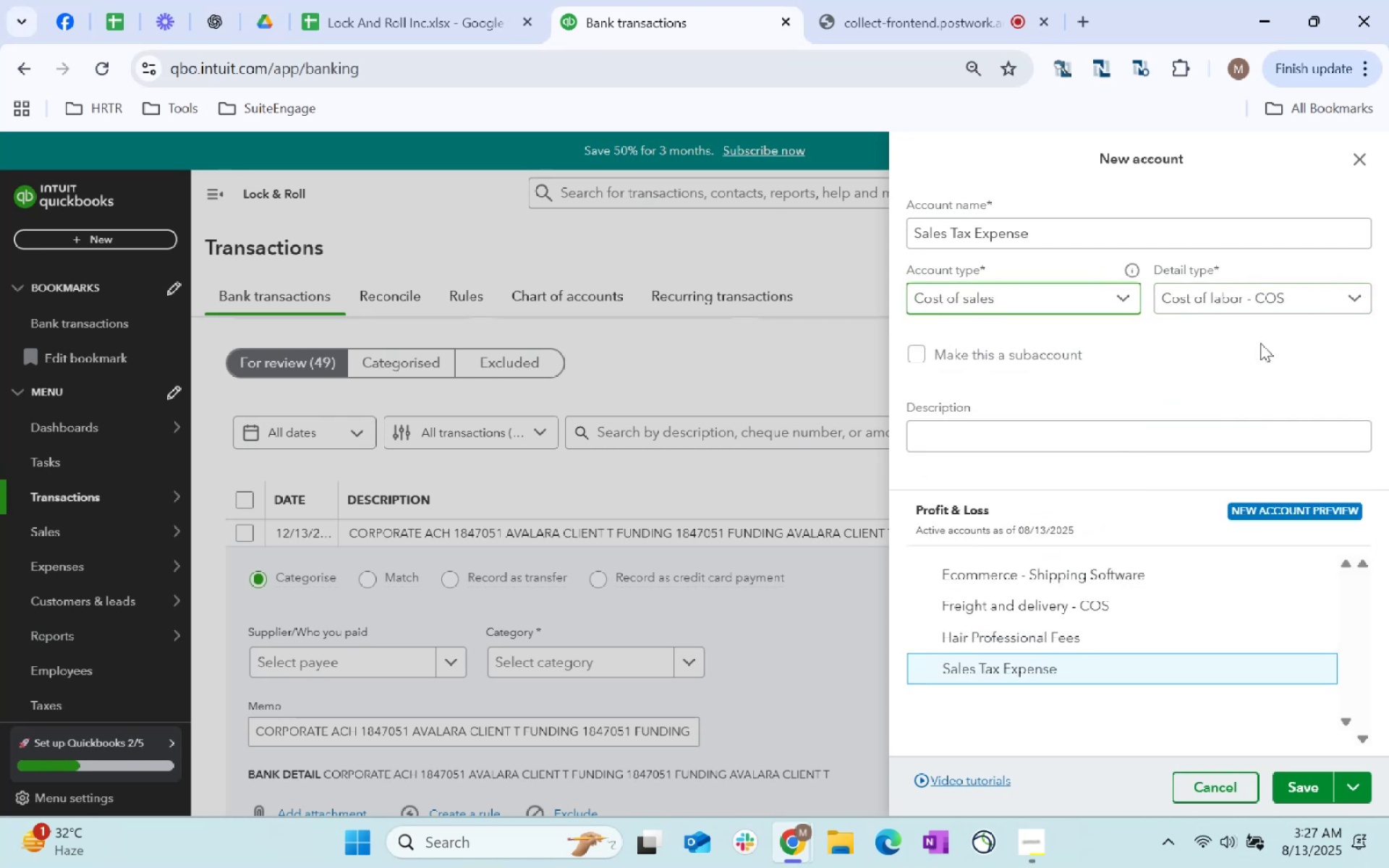 
left_click([1278, 305])
 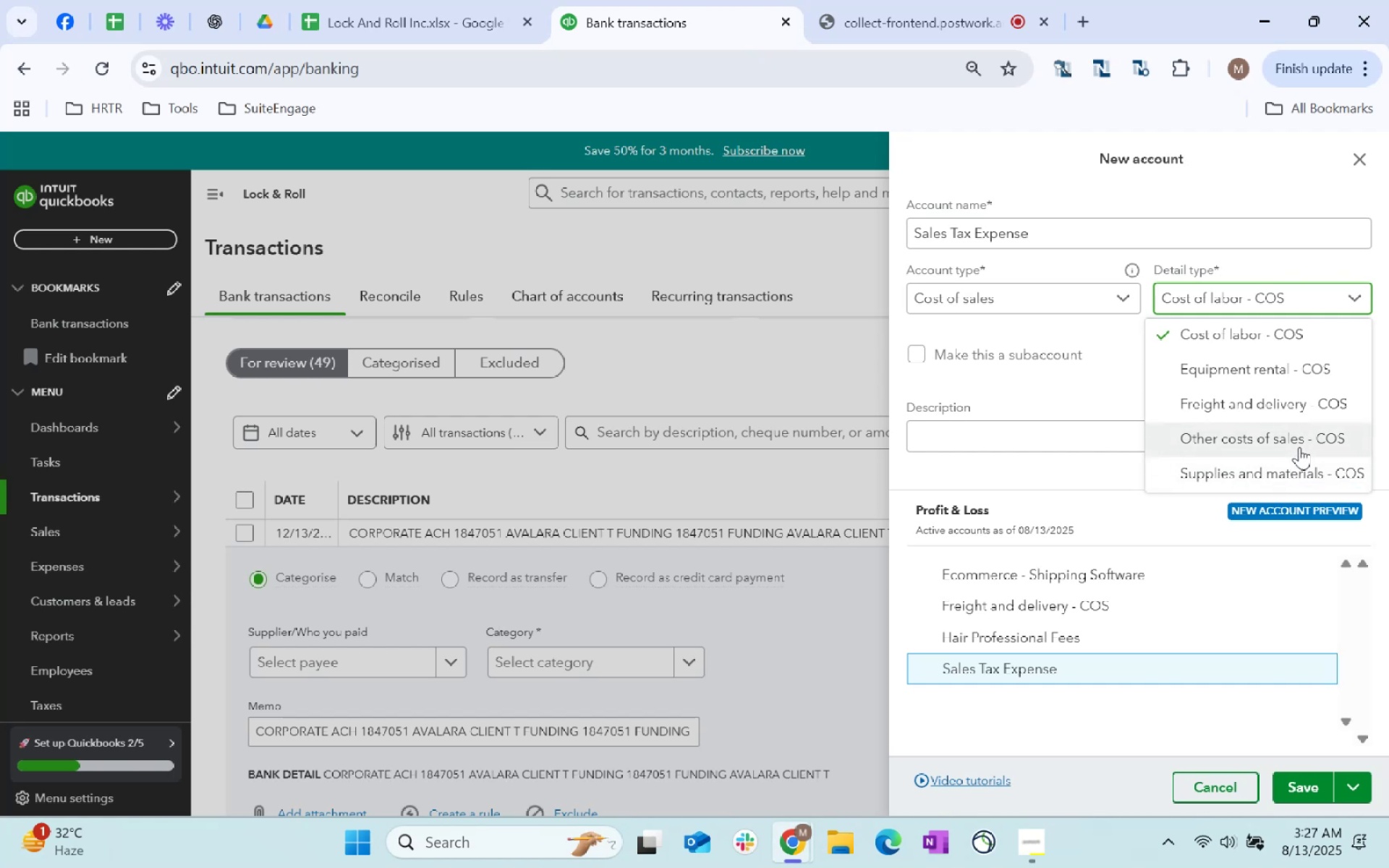 
wait(7.79)
 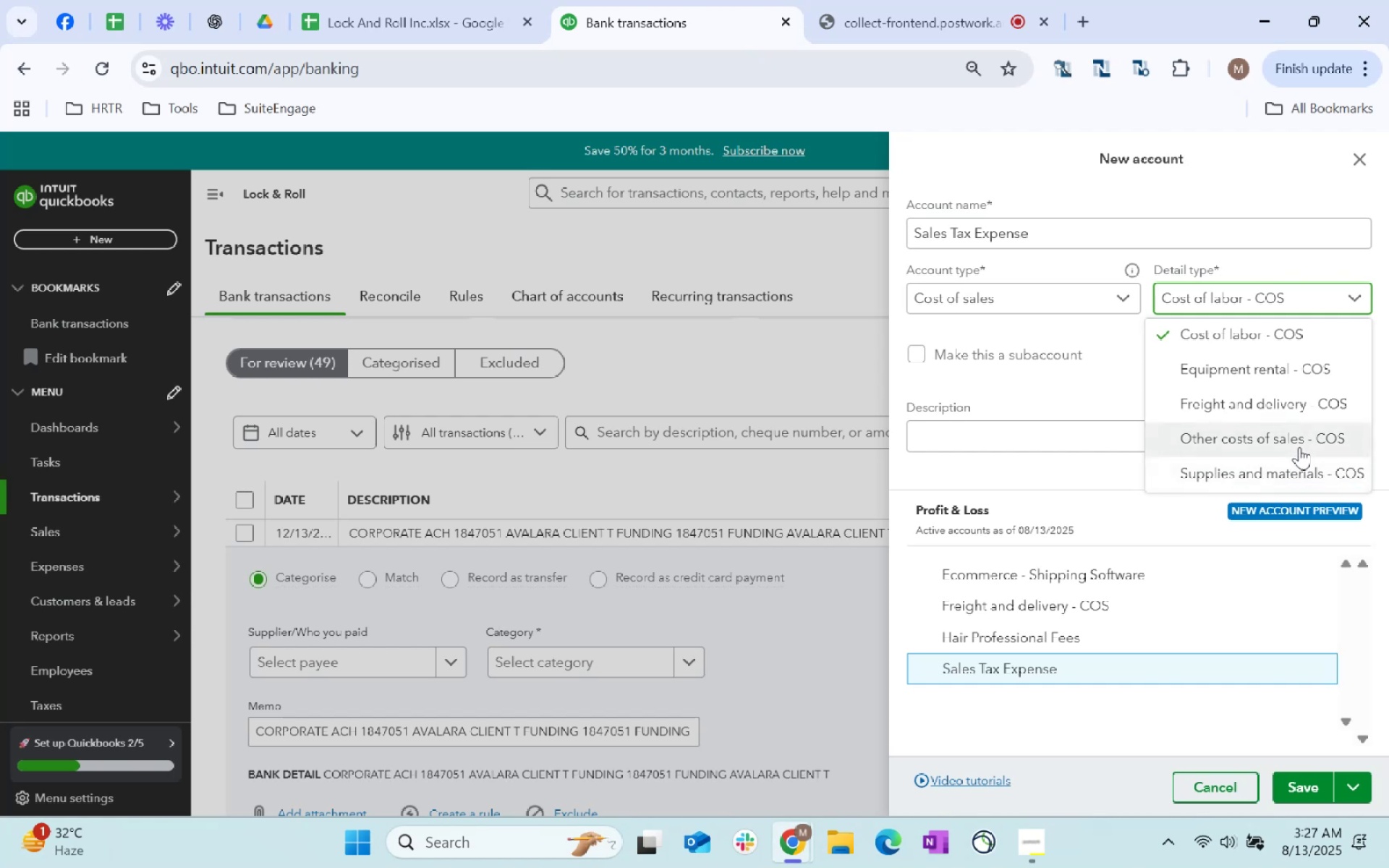 
left_click([1111, 292])
 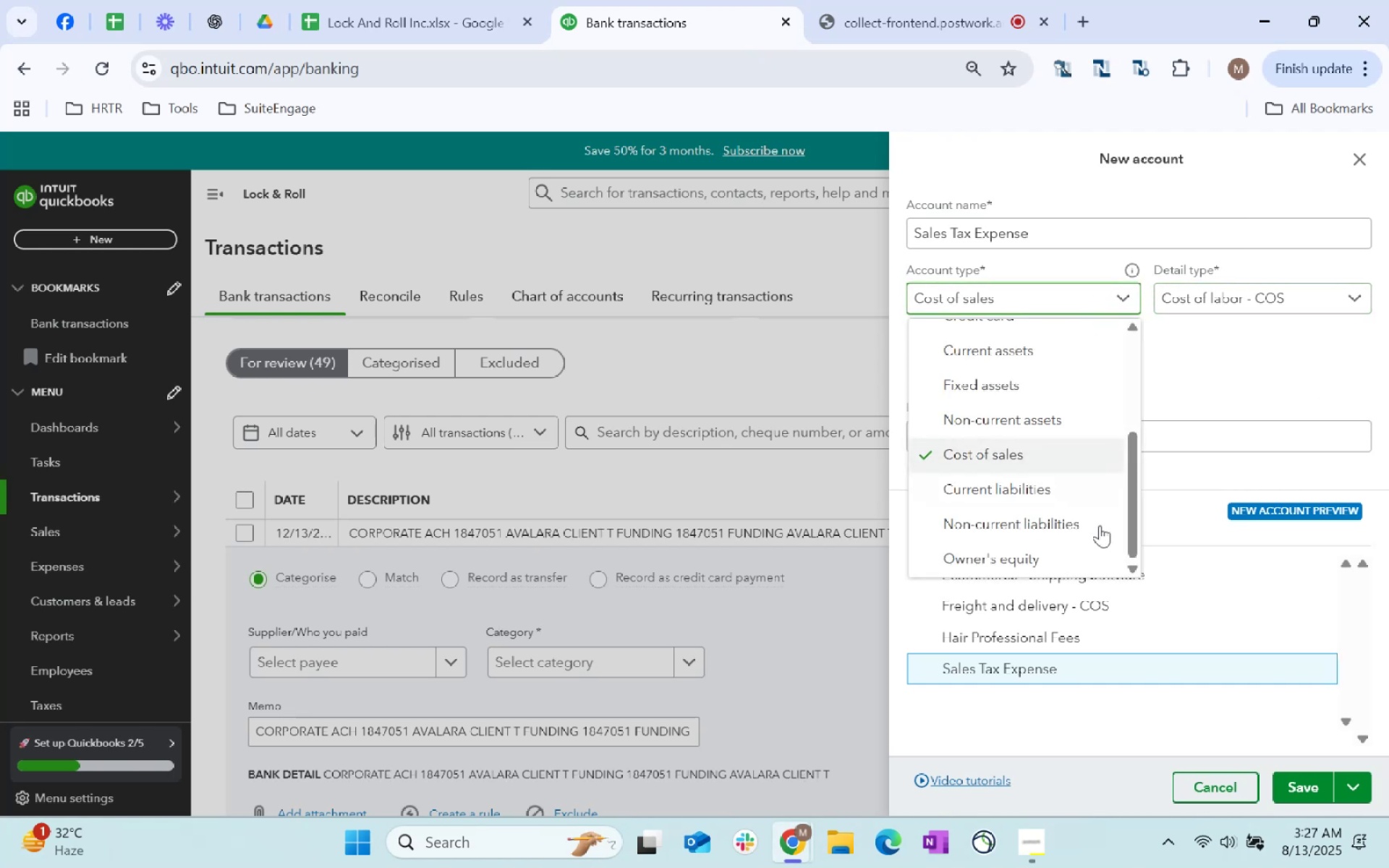 
scroll: coordinate [1101, 531], scroll_direction: up, amount: 2.0
 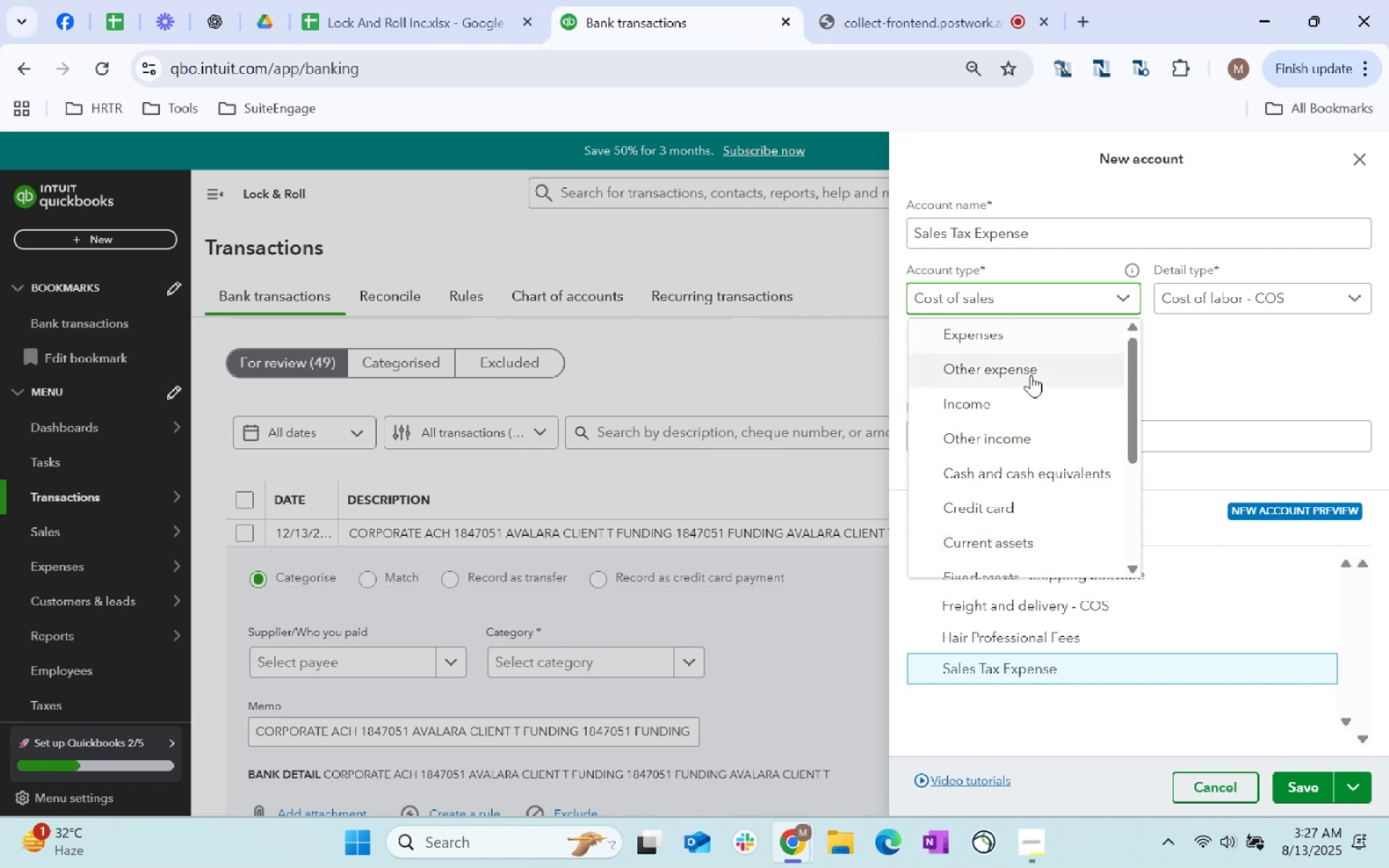 
left_click([1031, 375])
 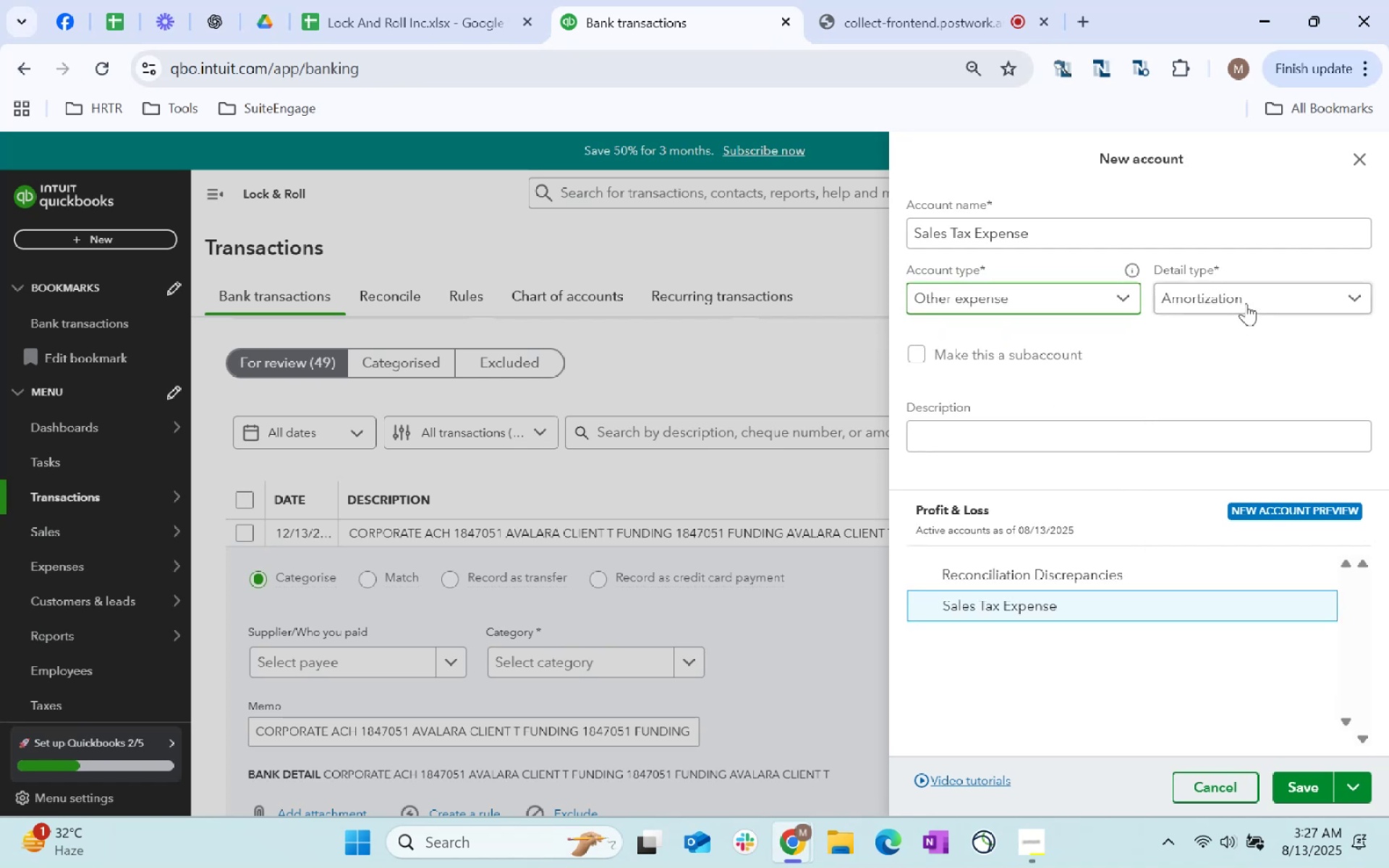 
left_click([1250, 297])
 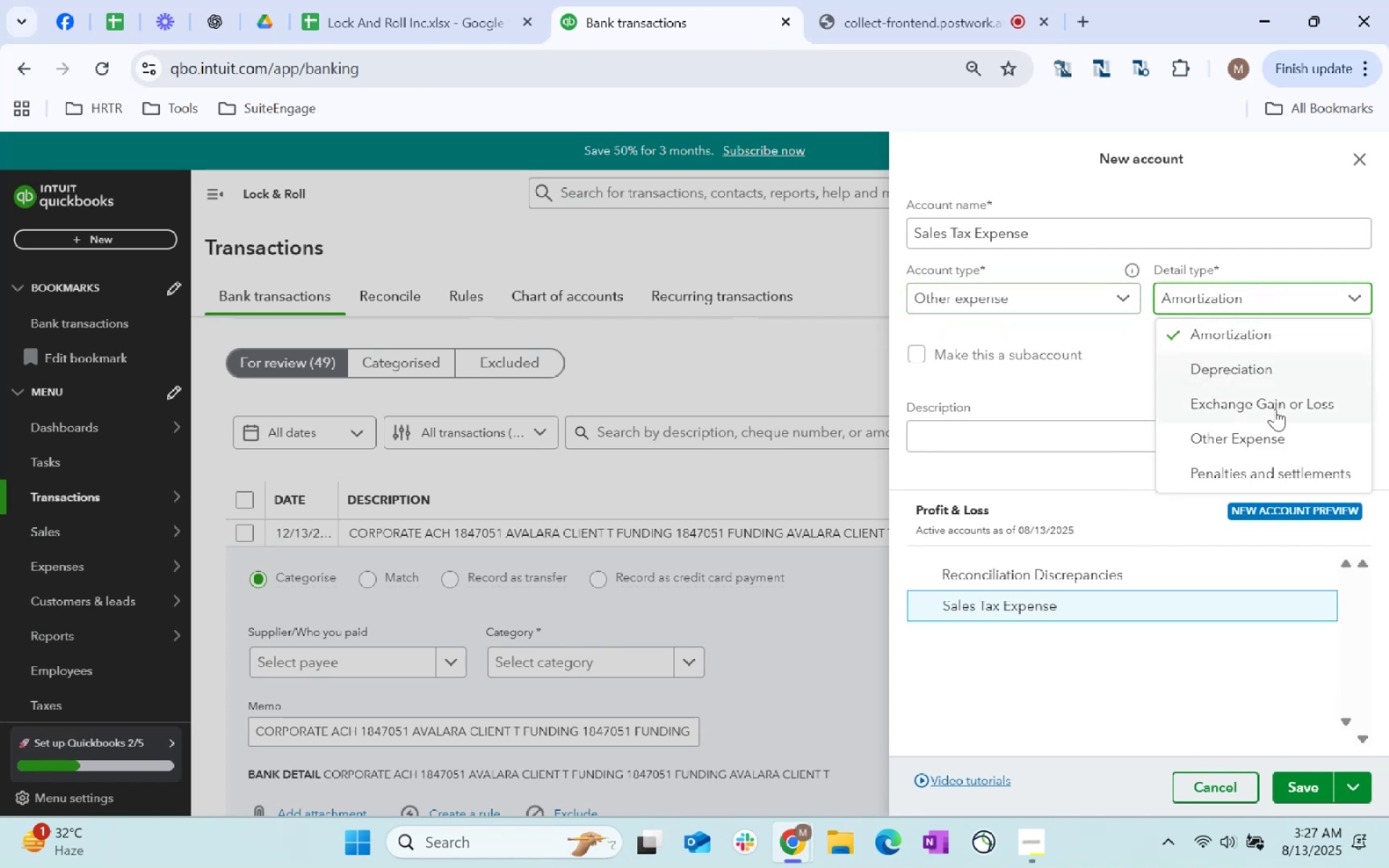 
left_click([1275, 442])
 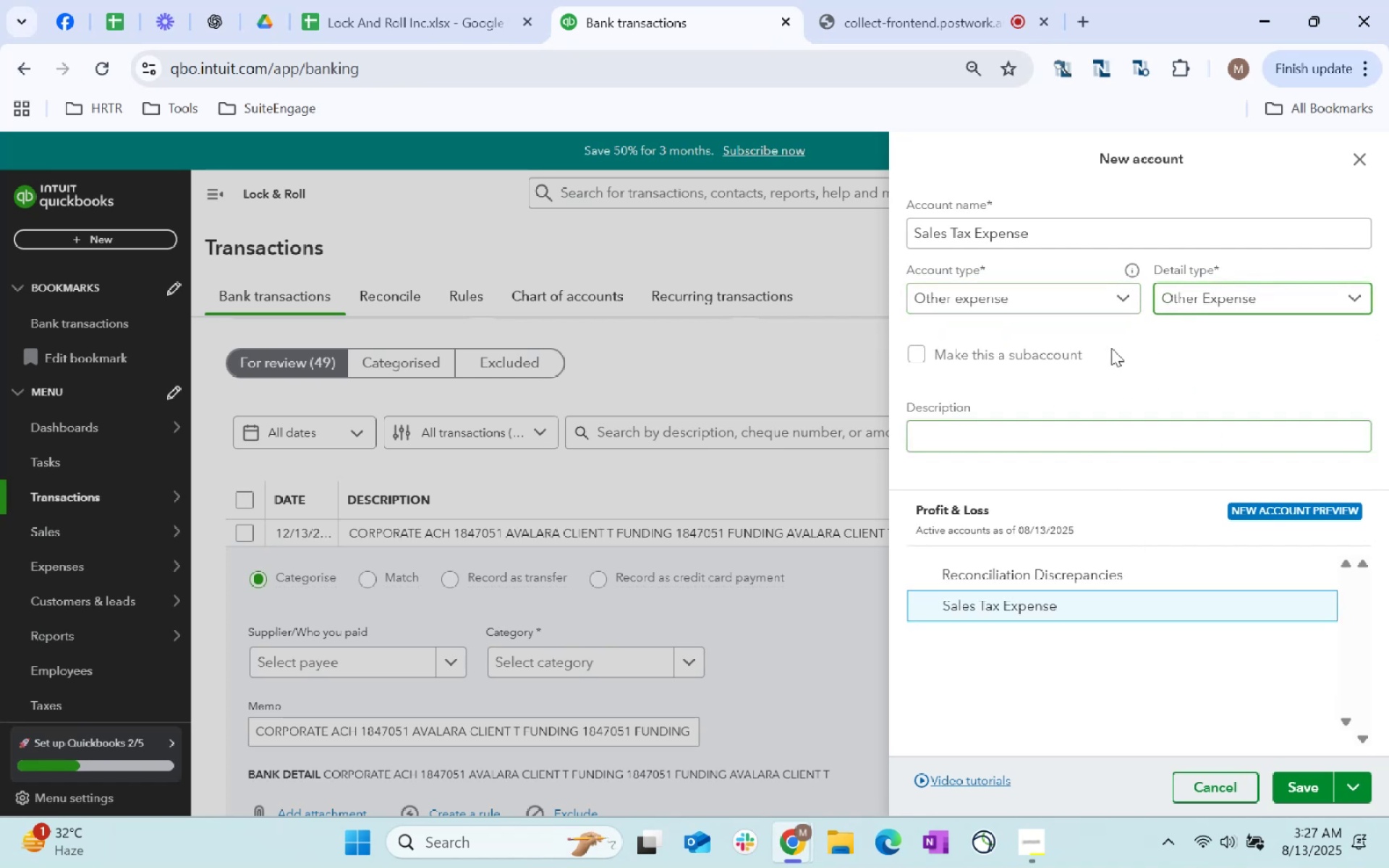 
left_click([1111, 348])
 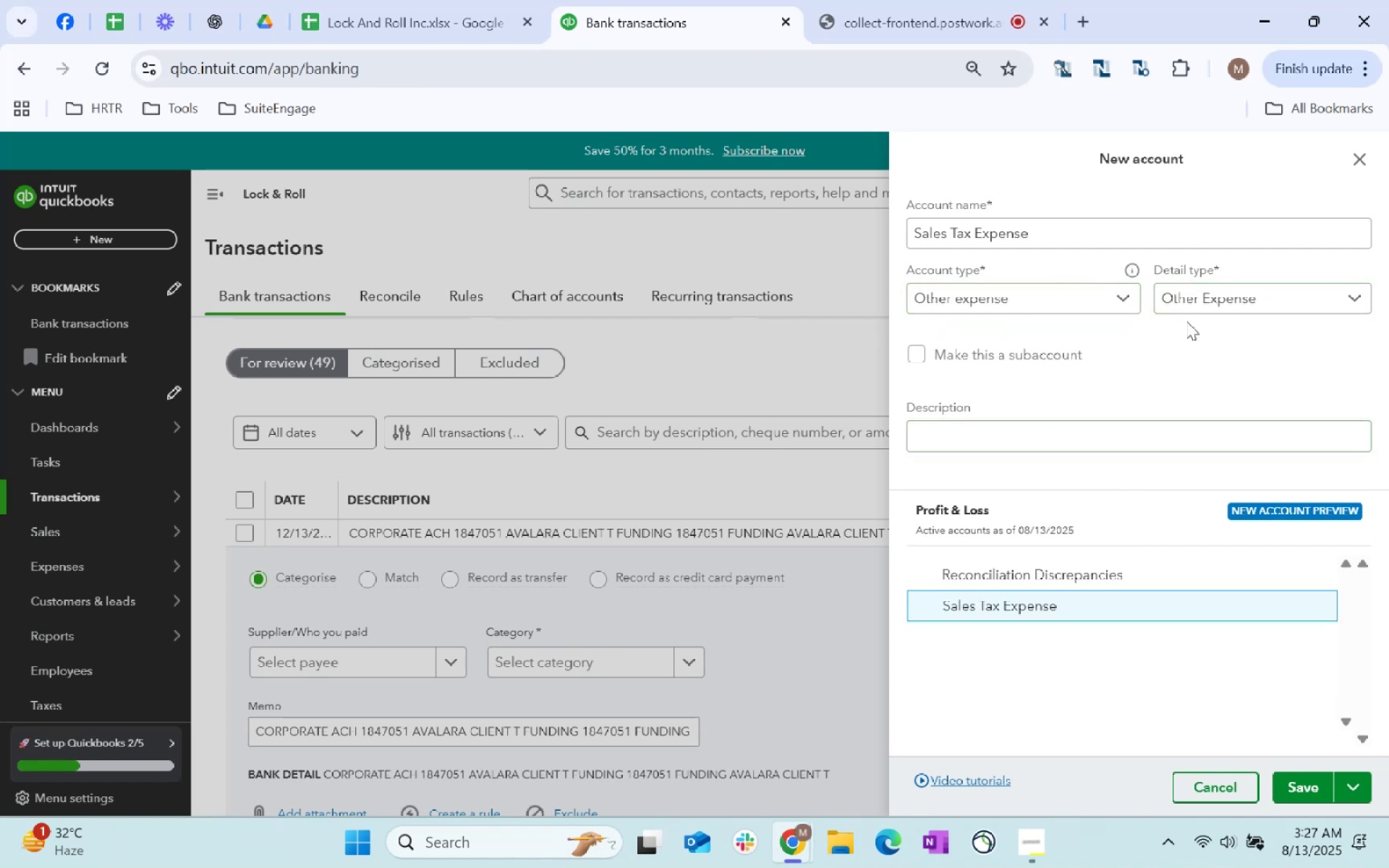 
left_click([1100, 283])
 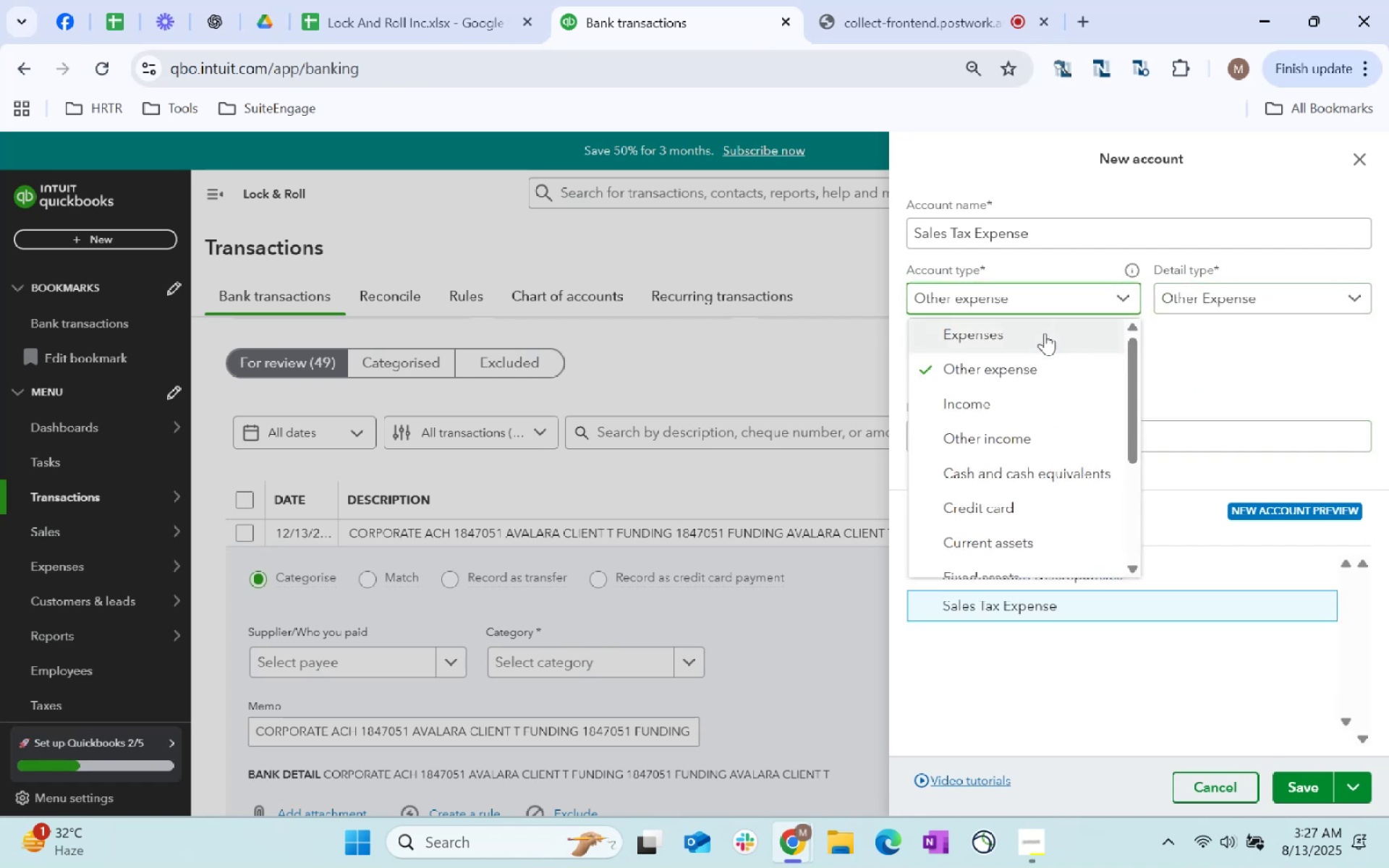 
left_click([1042, 335])
 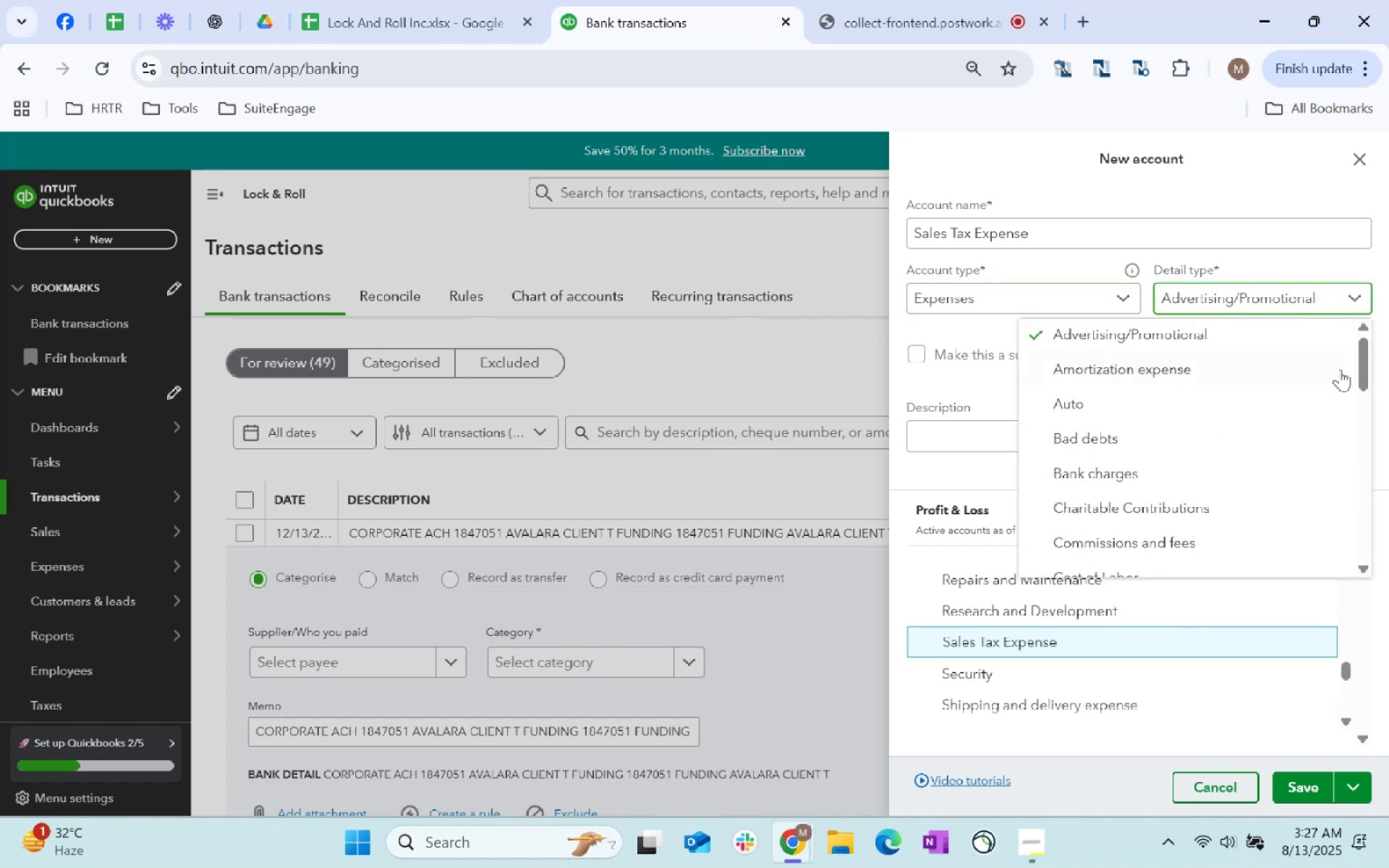 
scroll: coordinate [1291, 422], scroll_direction: down, amount: 1.0
 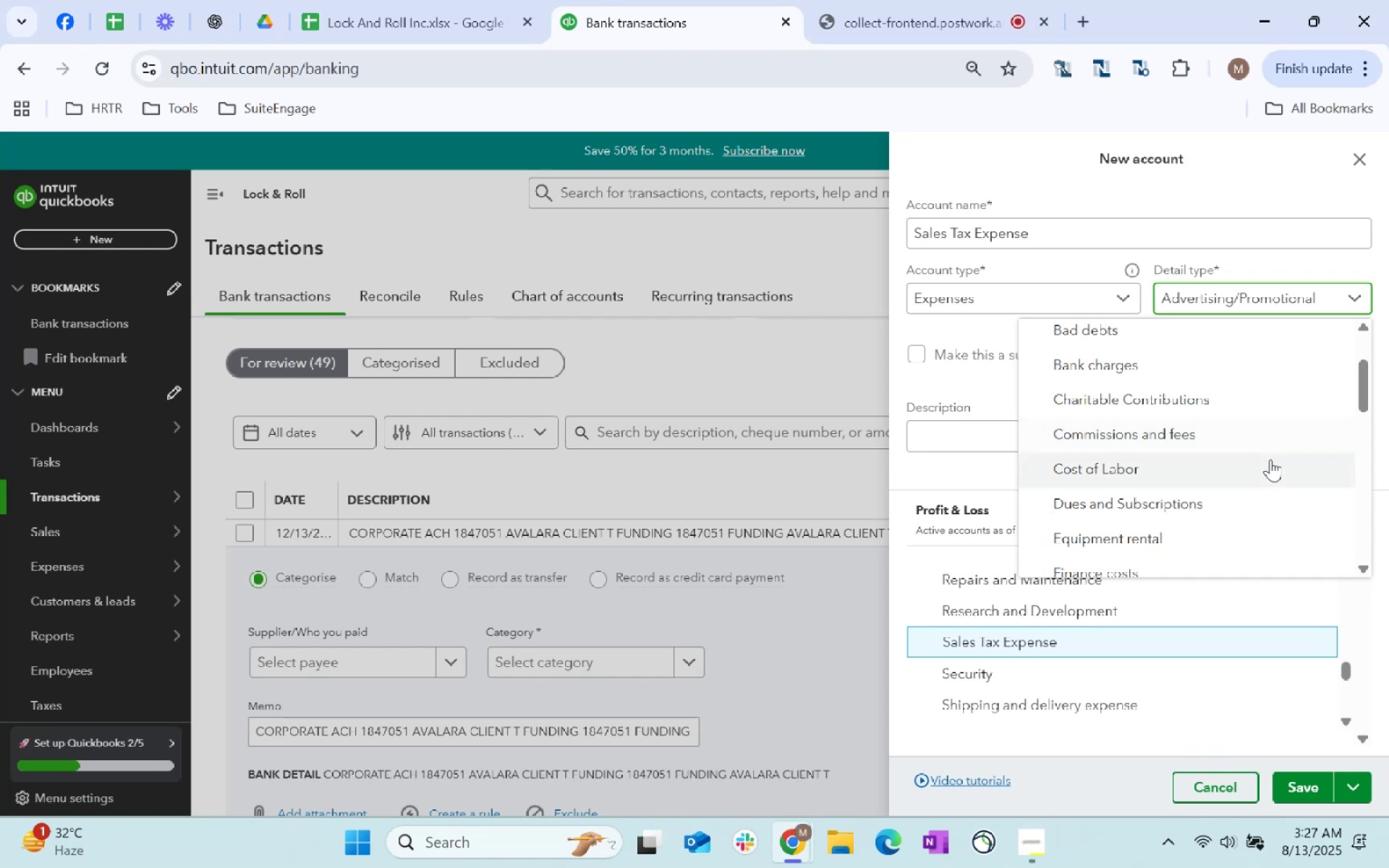 
wait(5.43)
 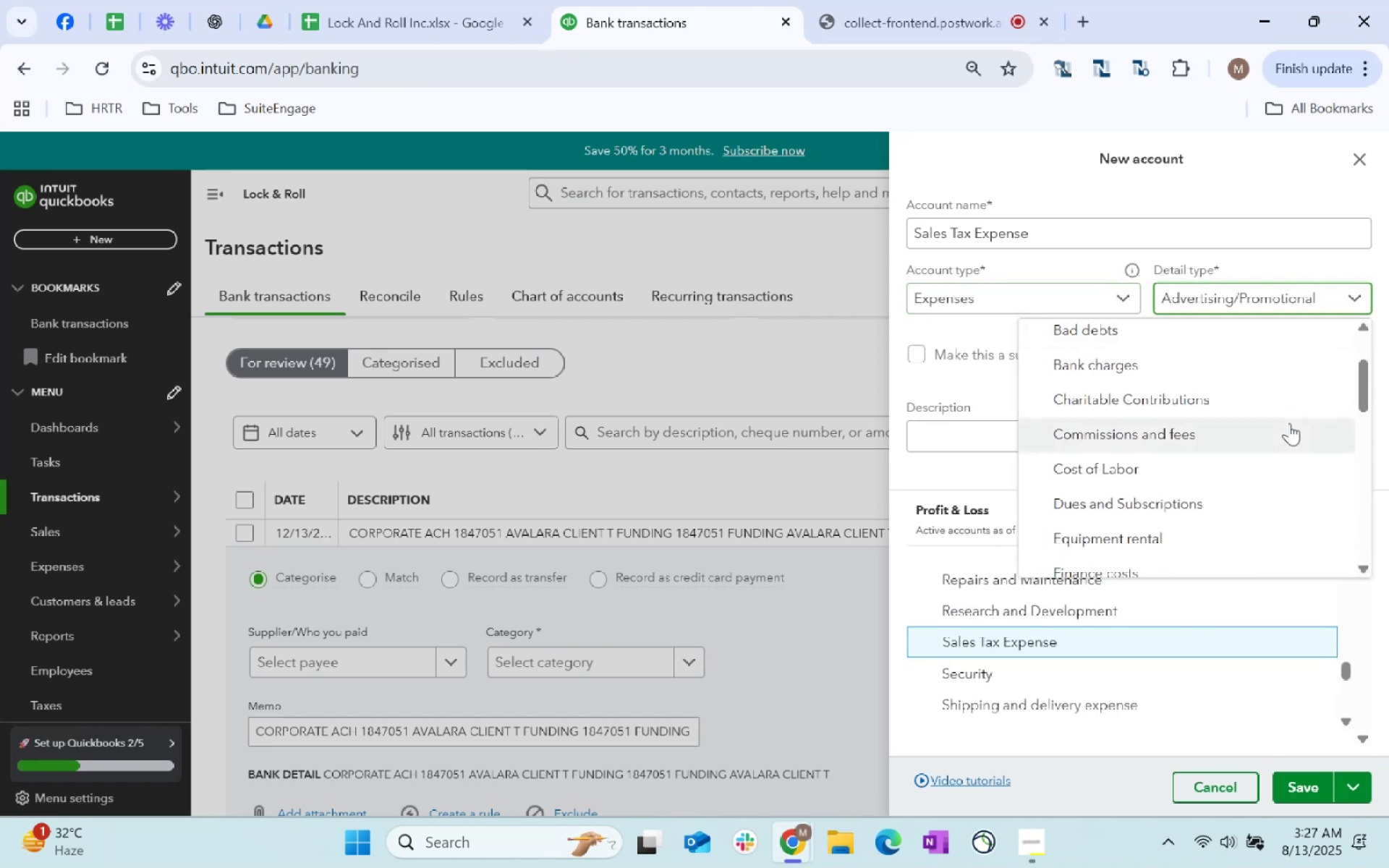 
left_click([1266, 469])
 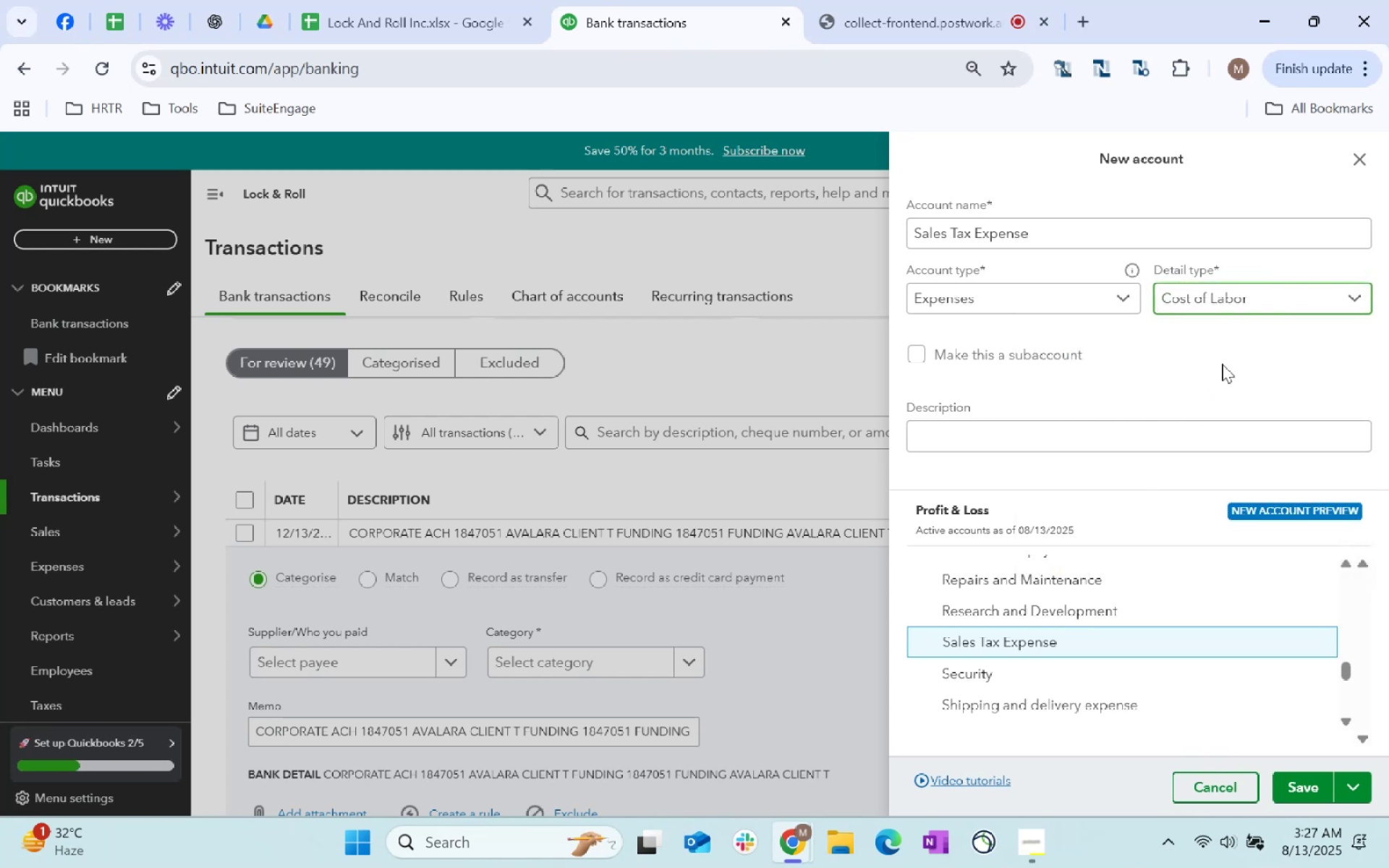 
left_click([1222, 364])
 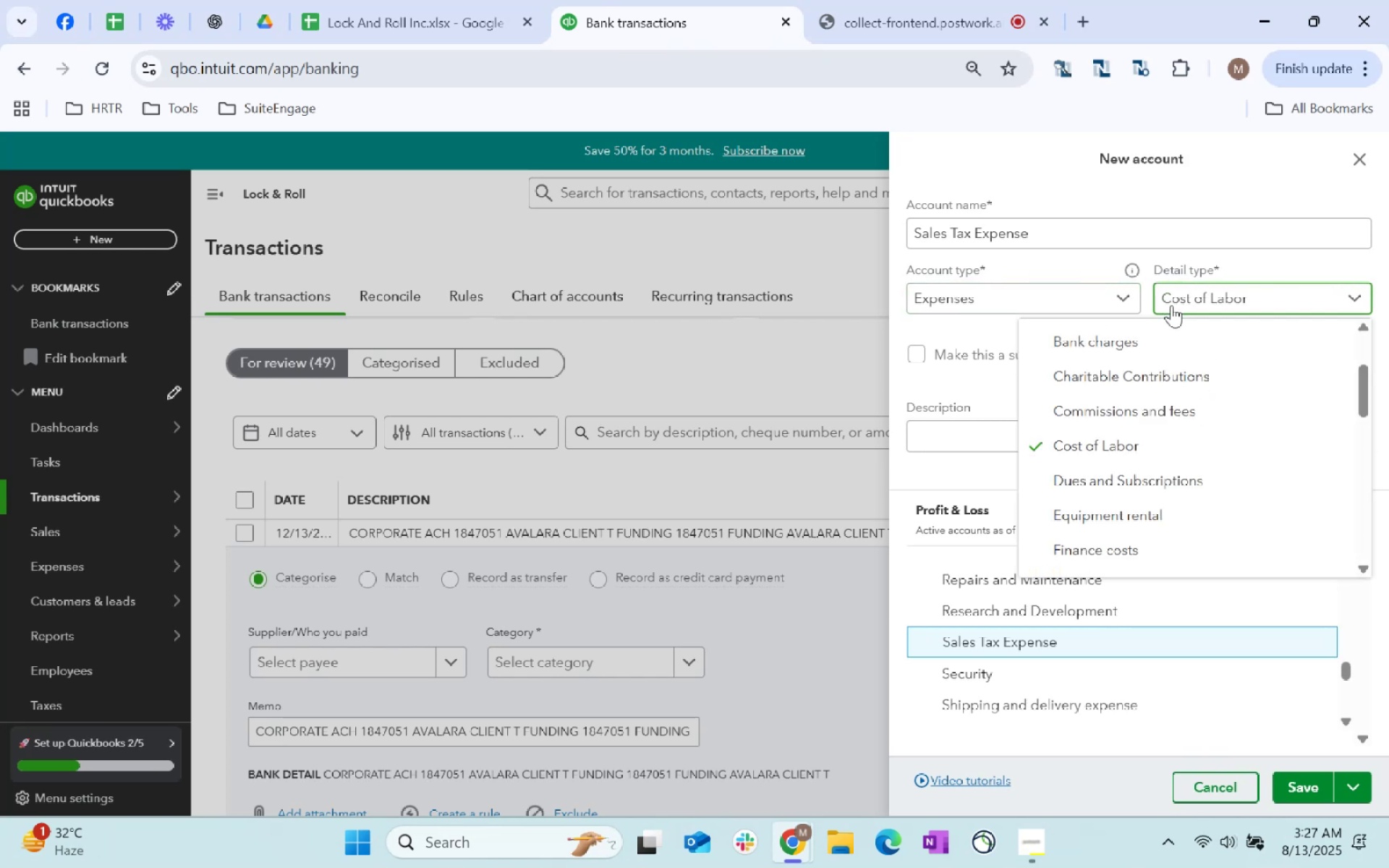 
scroll: coordinate [1181, 439], scroll_direction: down, amount: 1.0
 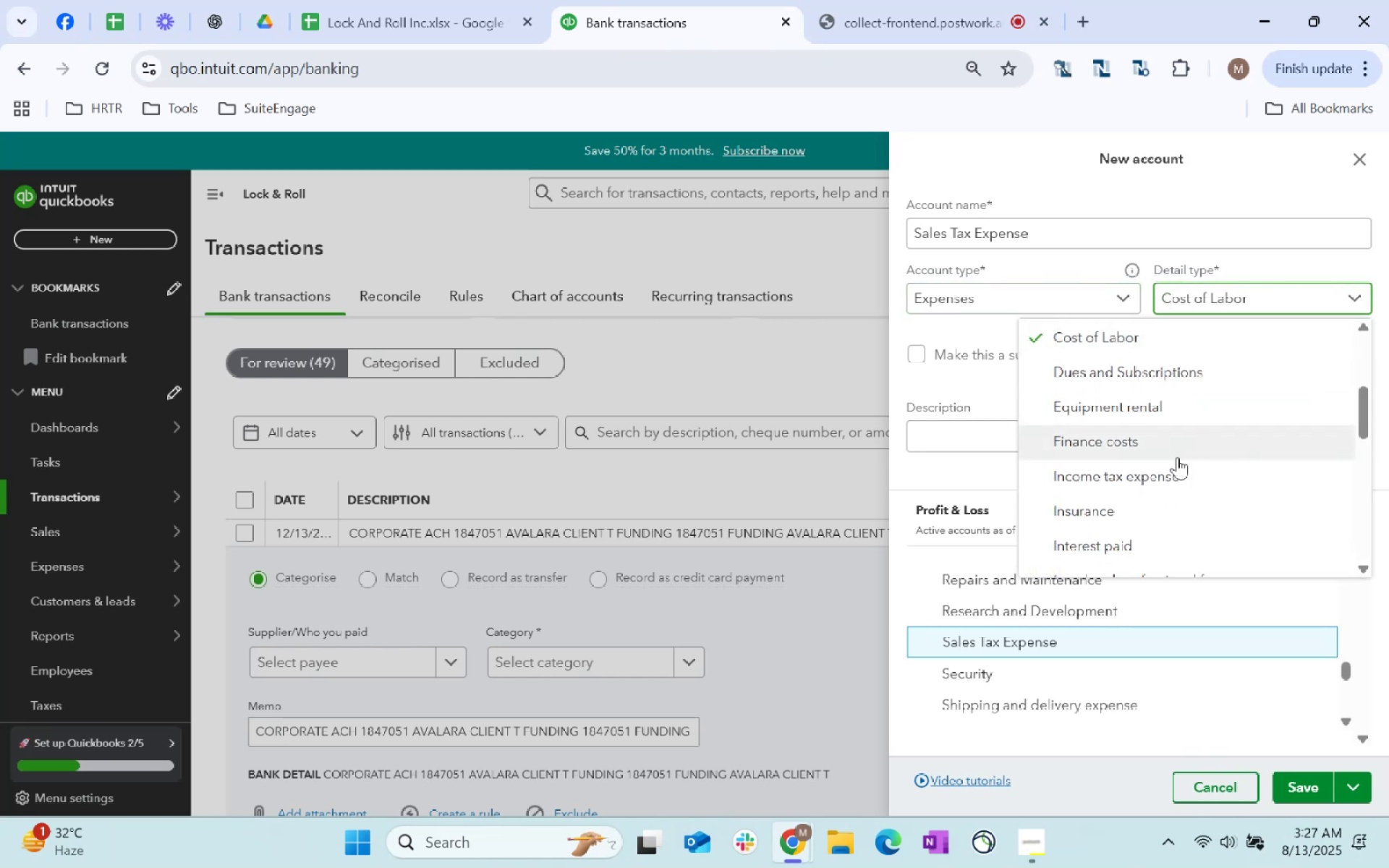 
left_click([1174, 467])
 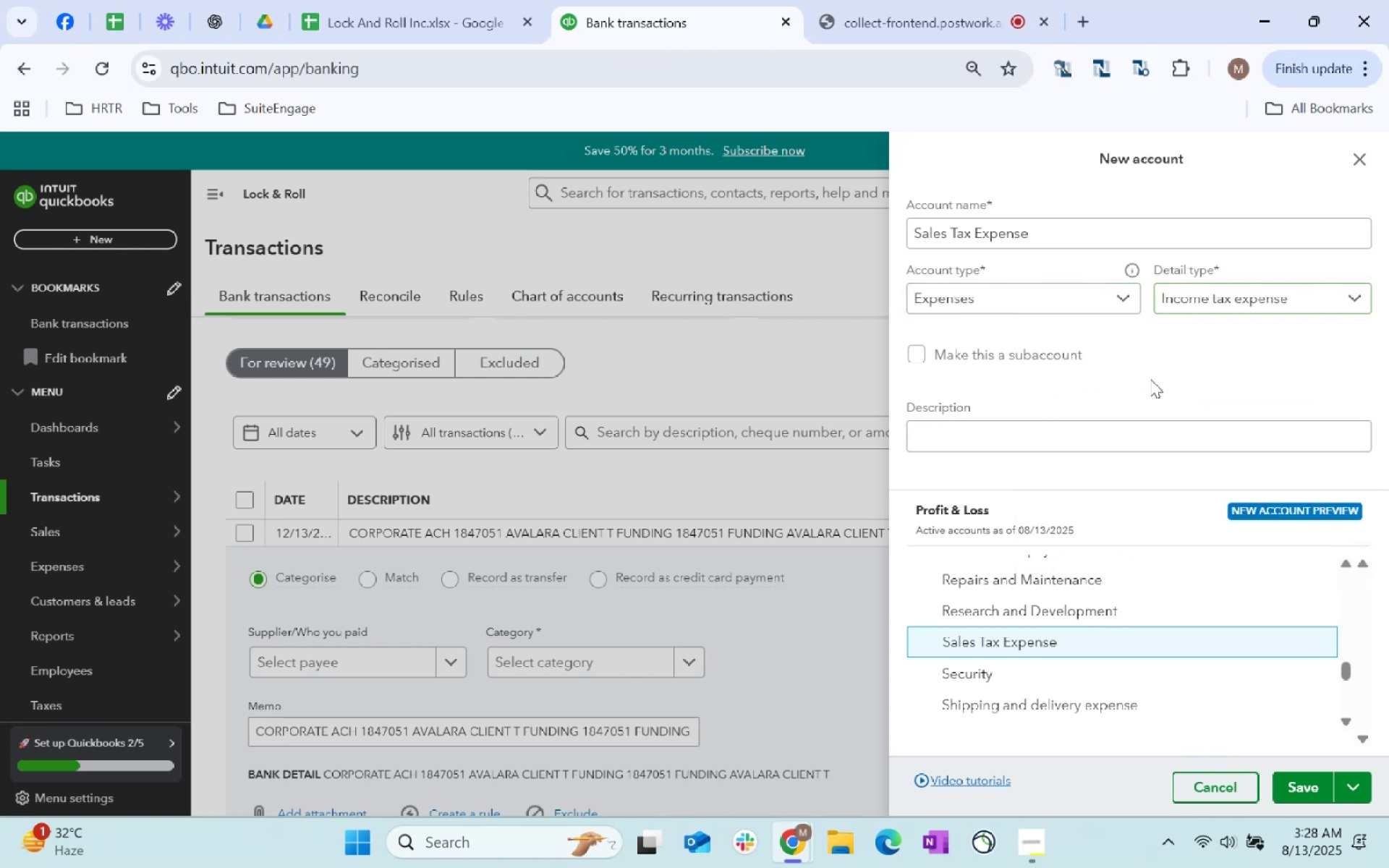 
scroll: coordinate [1265, 754], scroll_direction: down, amount: 10.0
 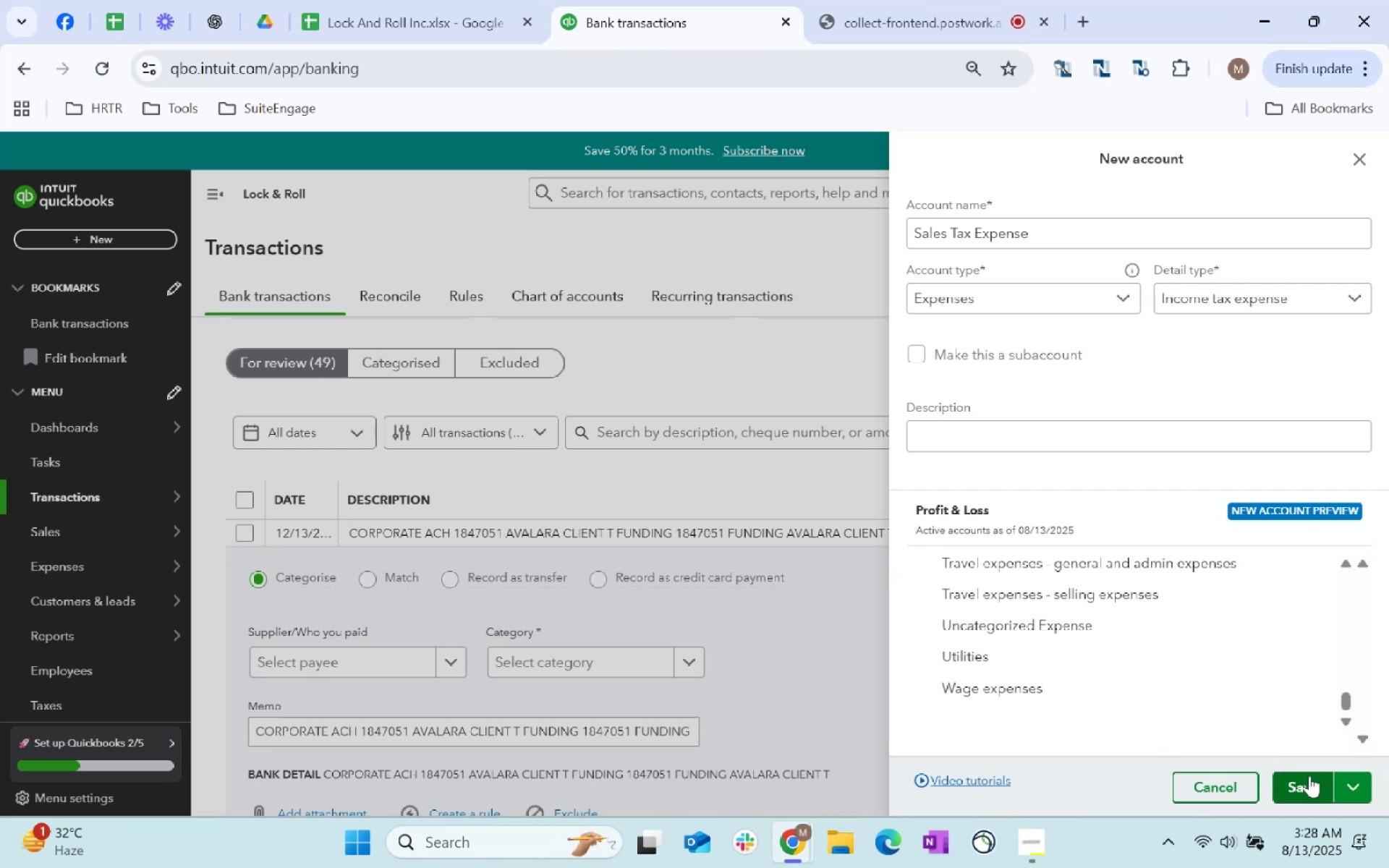 
left_click([1308, 781])
 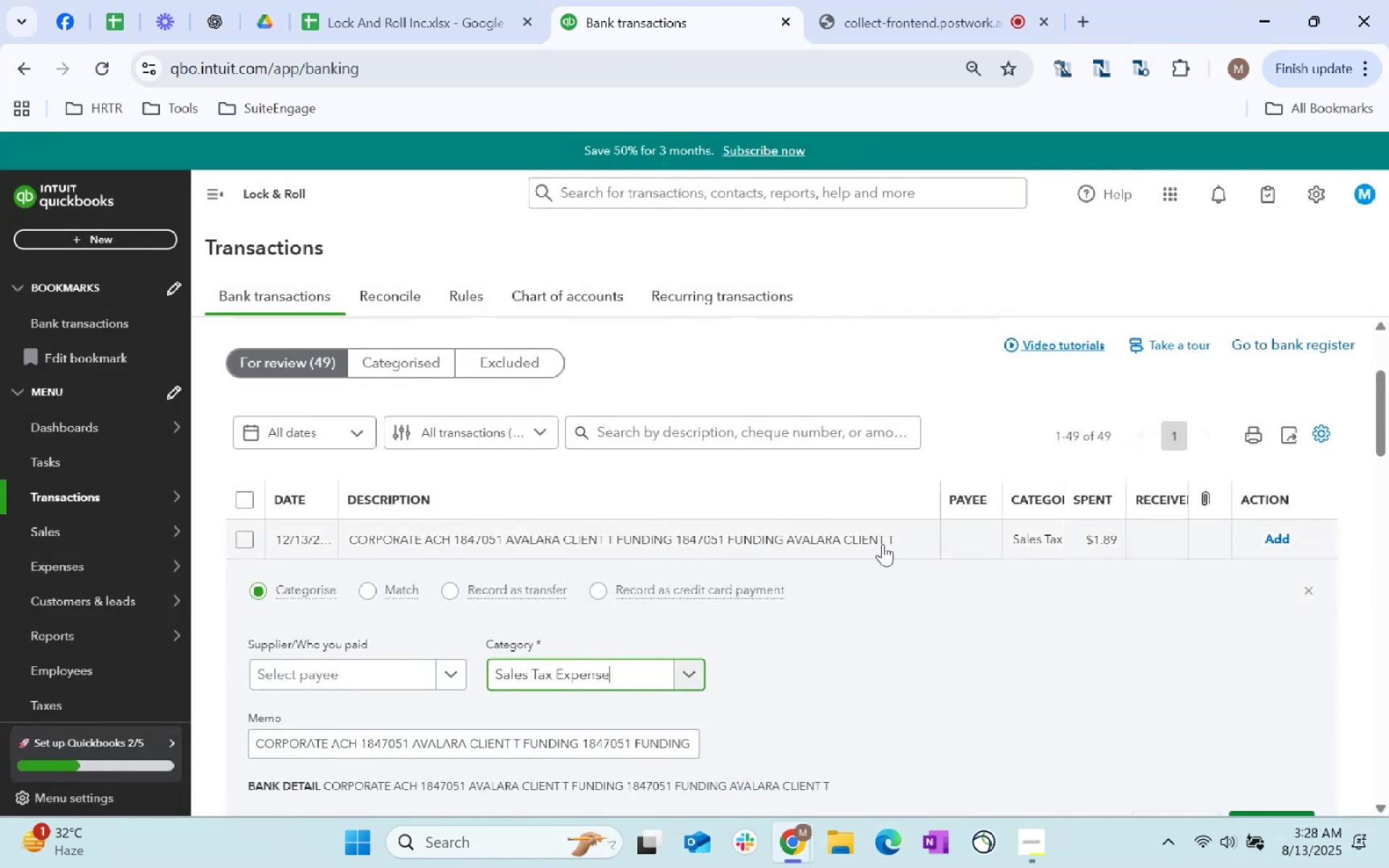 
left_click_drag(start_coordinate=[940, 702], to_coordinate=[943, 701])
 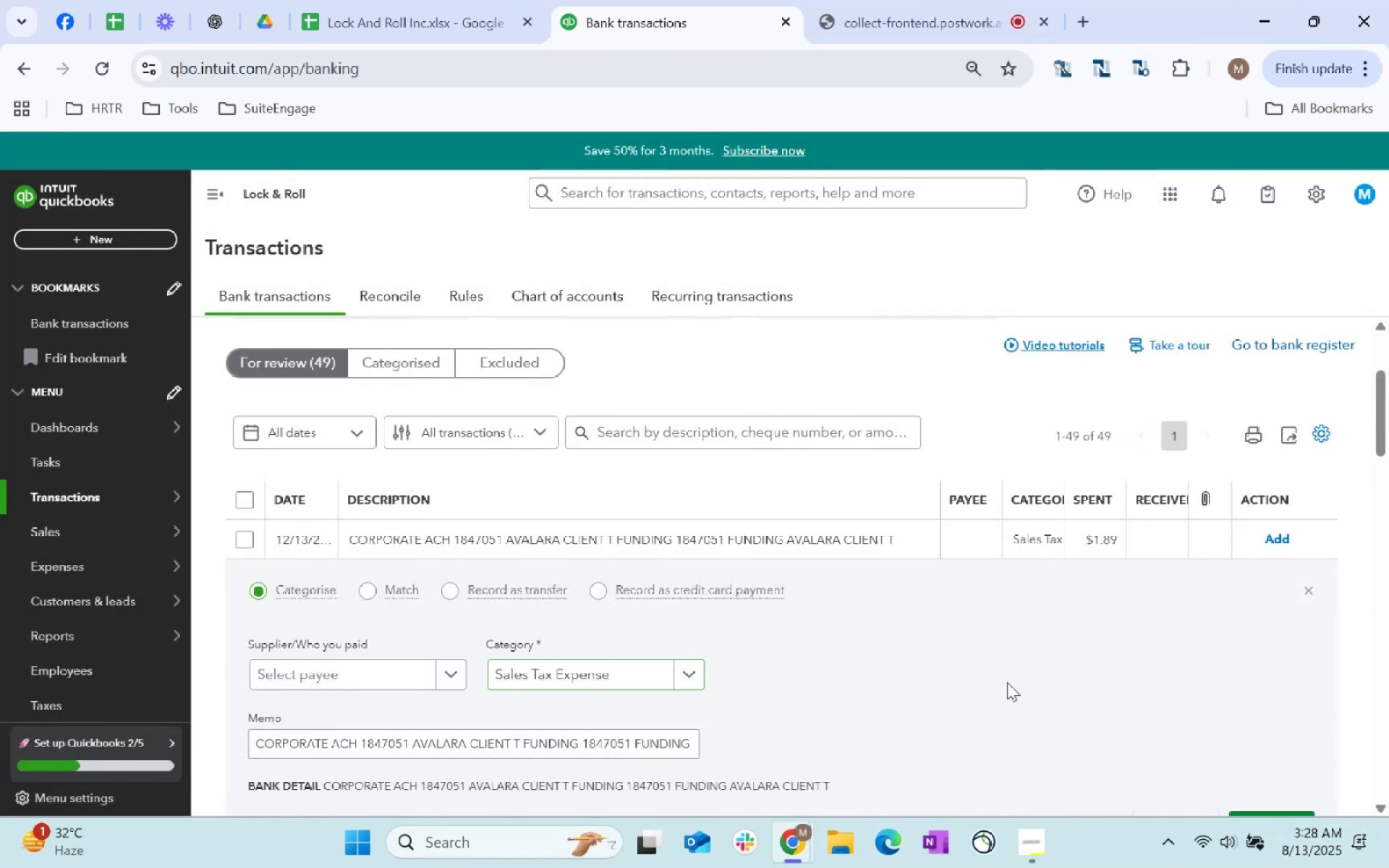 
scroll: coordinate [1005, 663], scroll_direction: down, amount: 1.0
 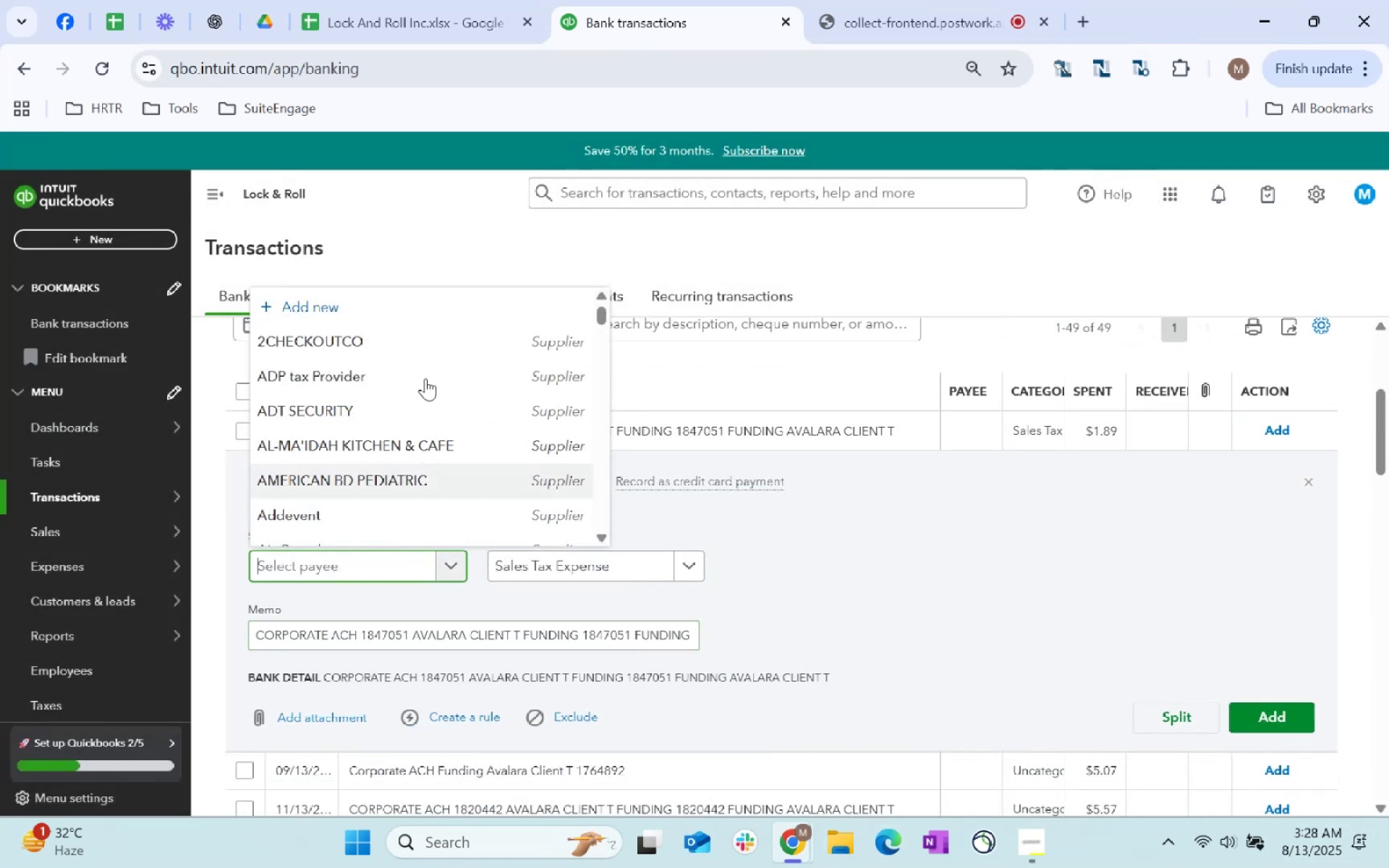 
left_click([394, 302])
 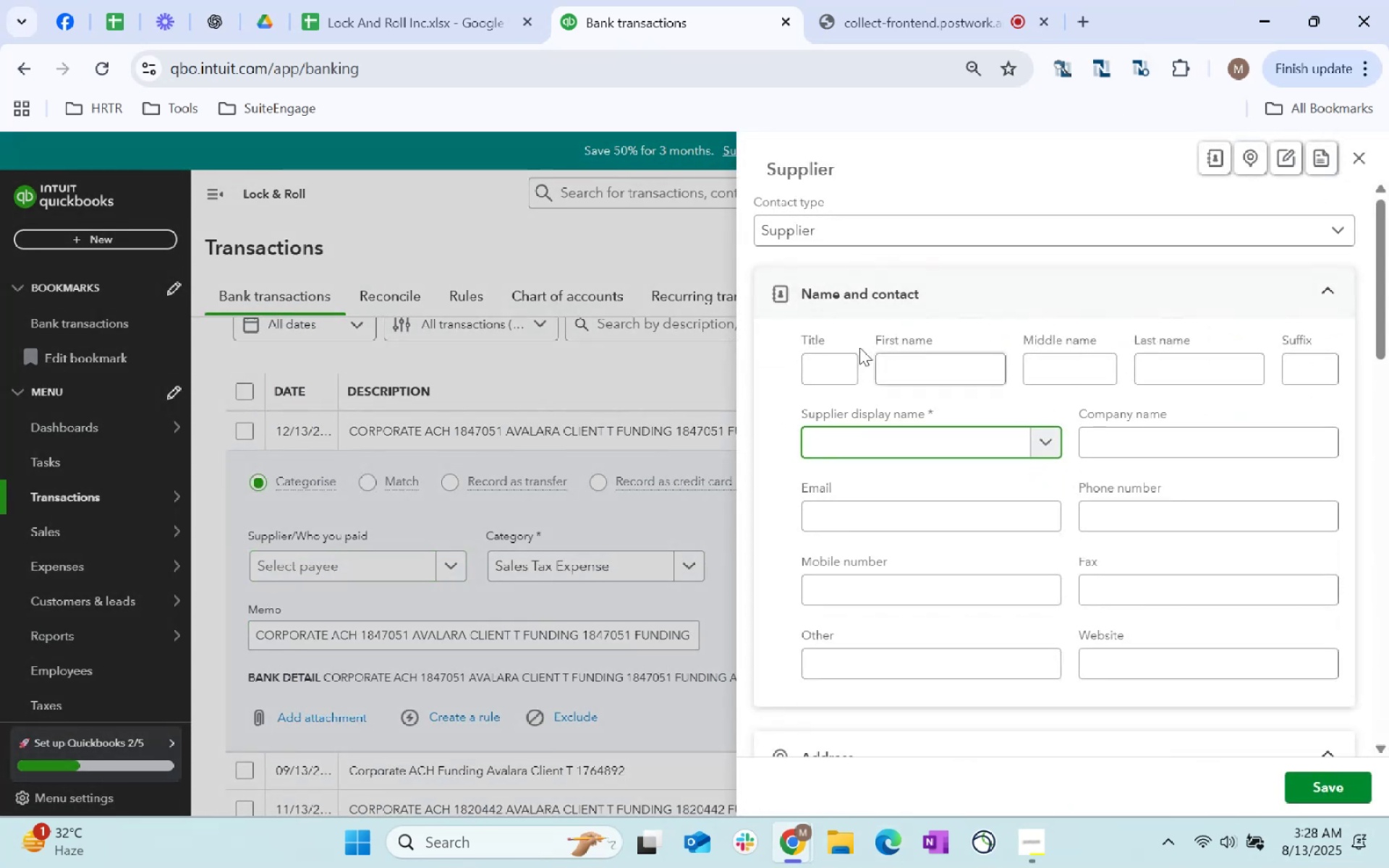 
type(Aa)
key(Backspace)
type(valara)
 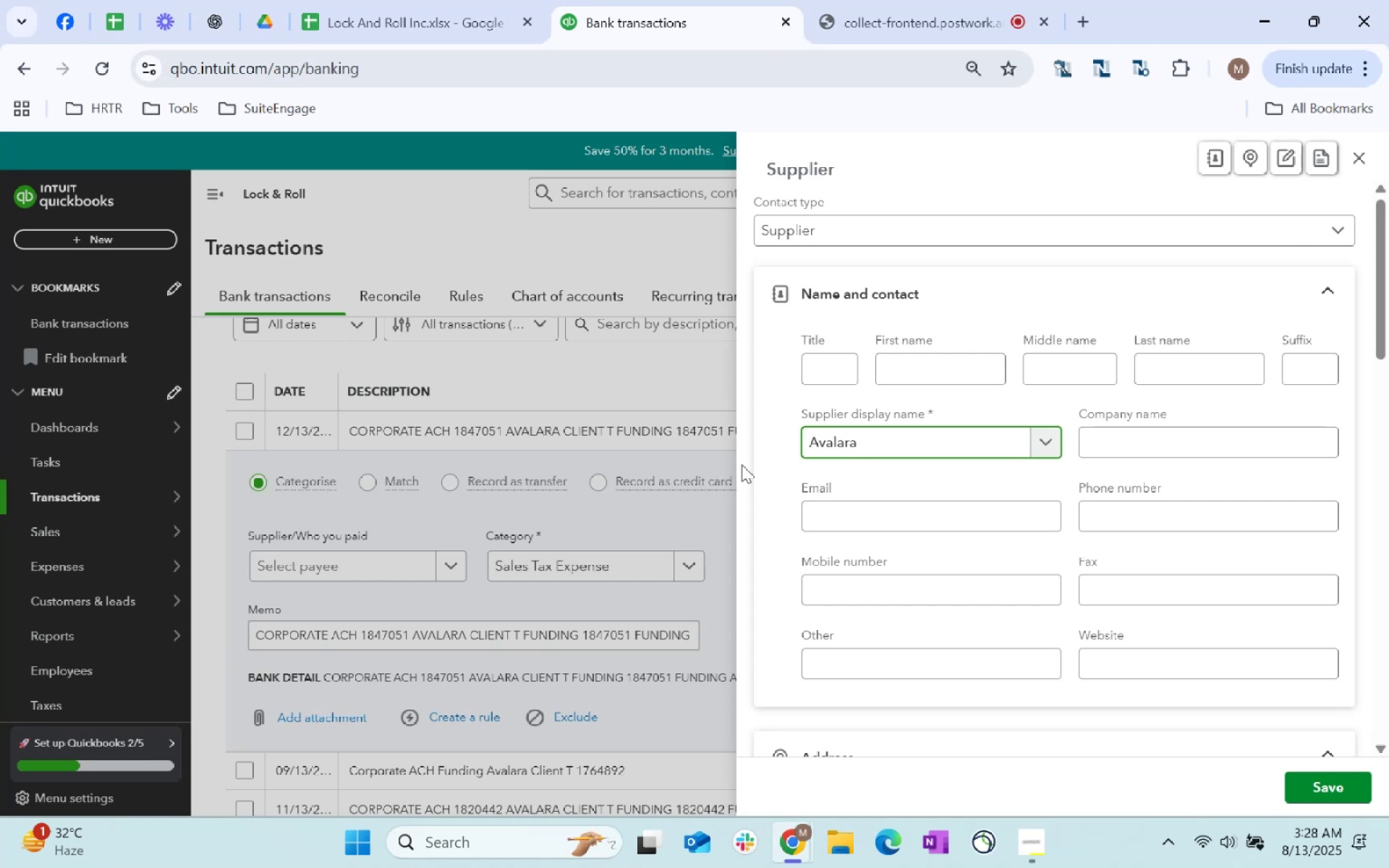 
scroll: coordinate [1205, 552], scroll_direction: down, amount: 17.0
 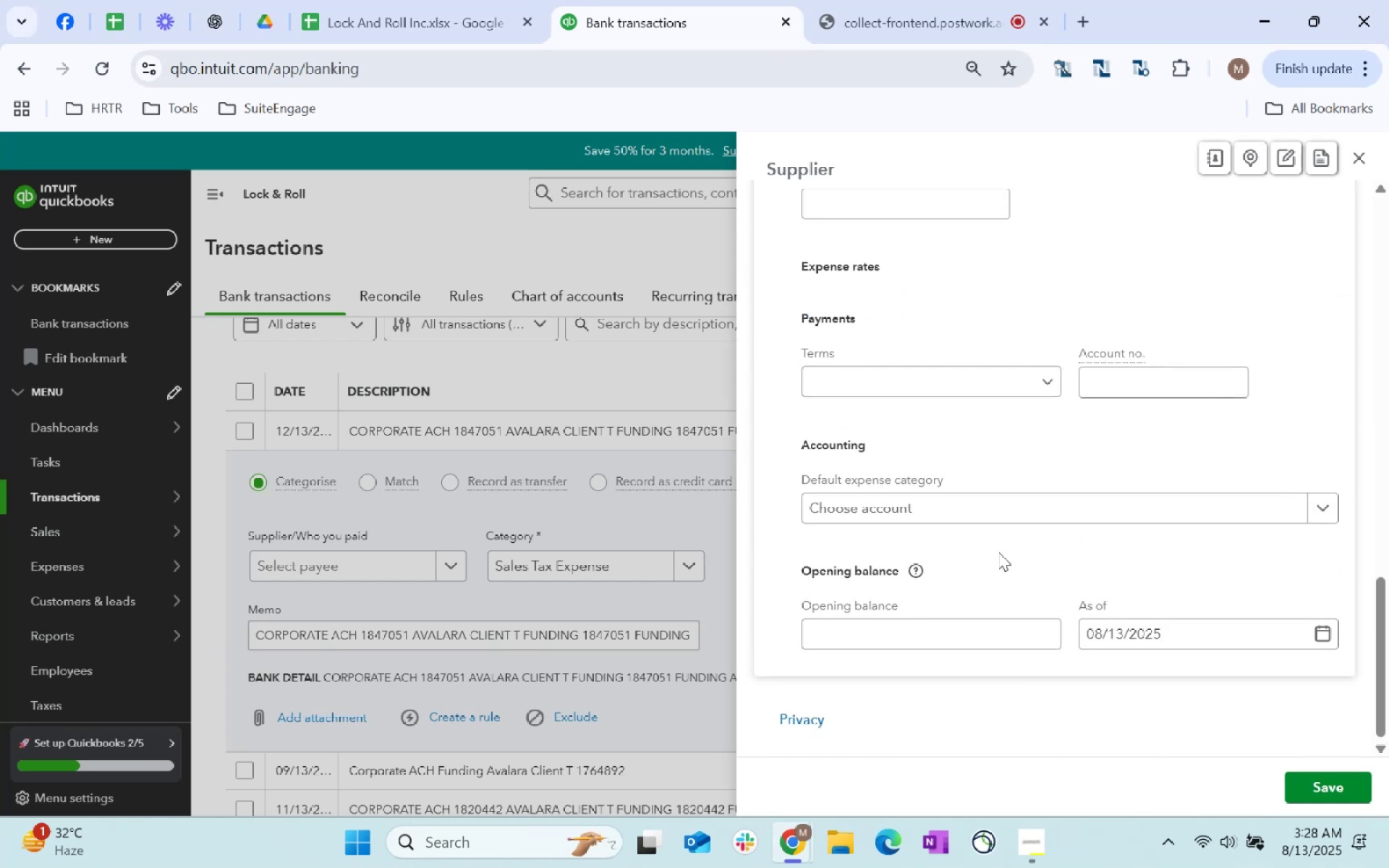 
left_click([990, 502])
 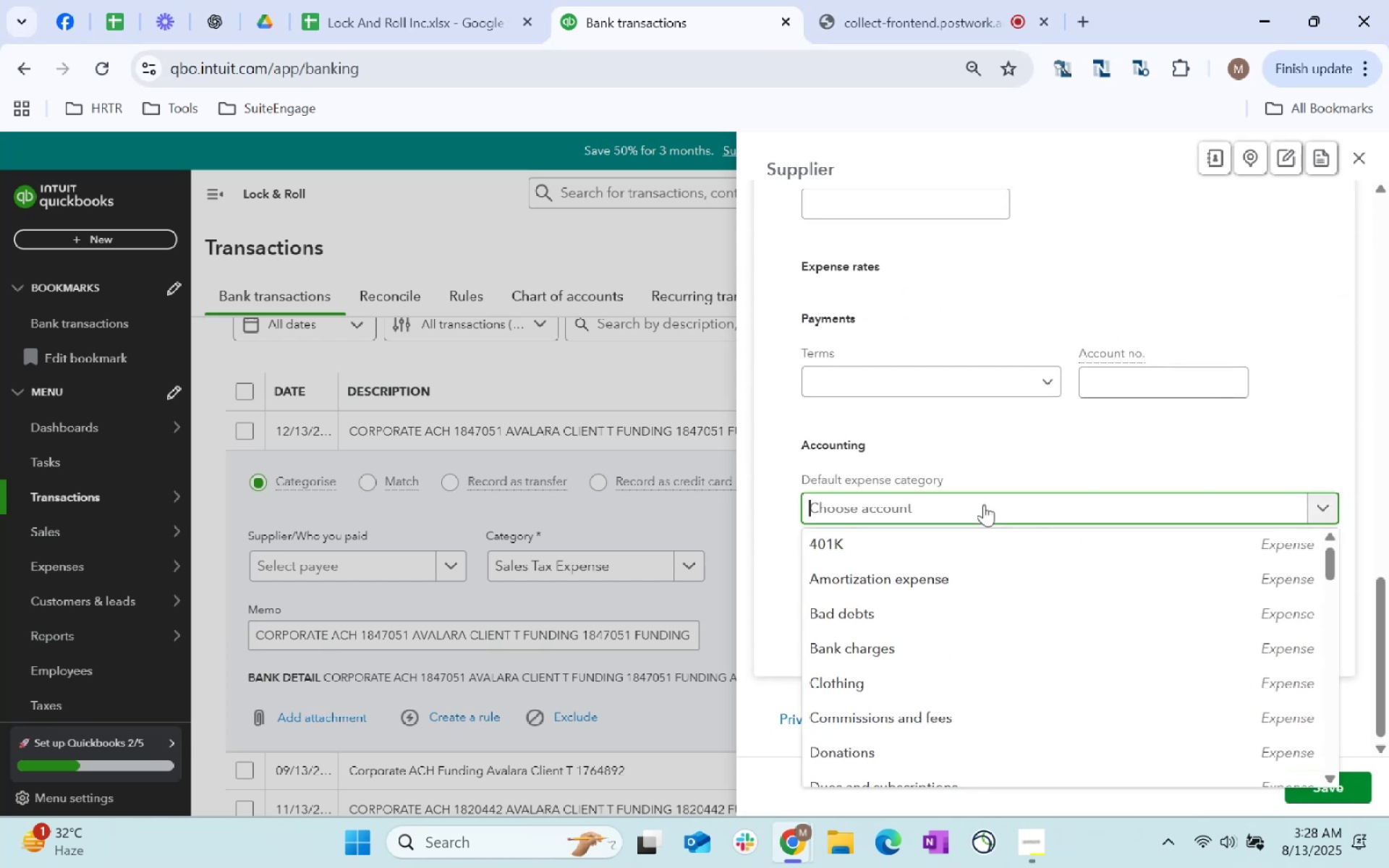 
type(sales)
key(Tab)
 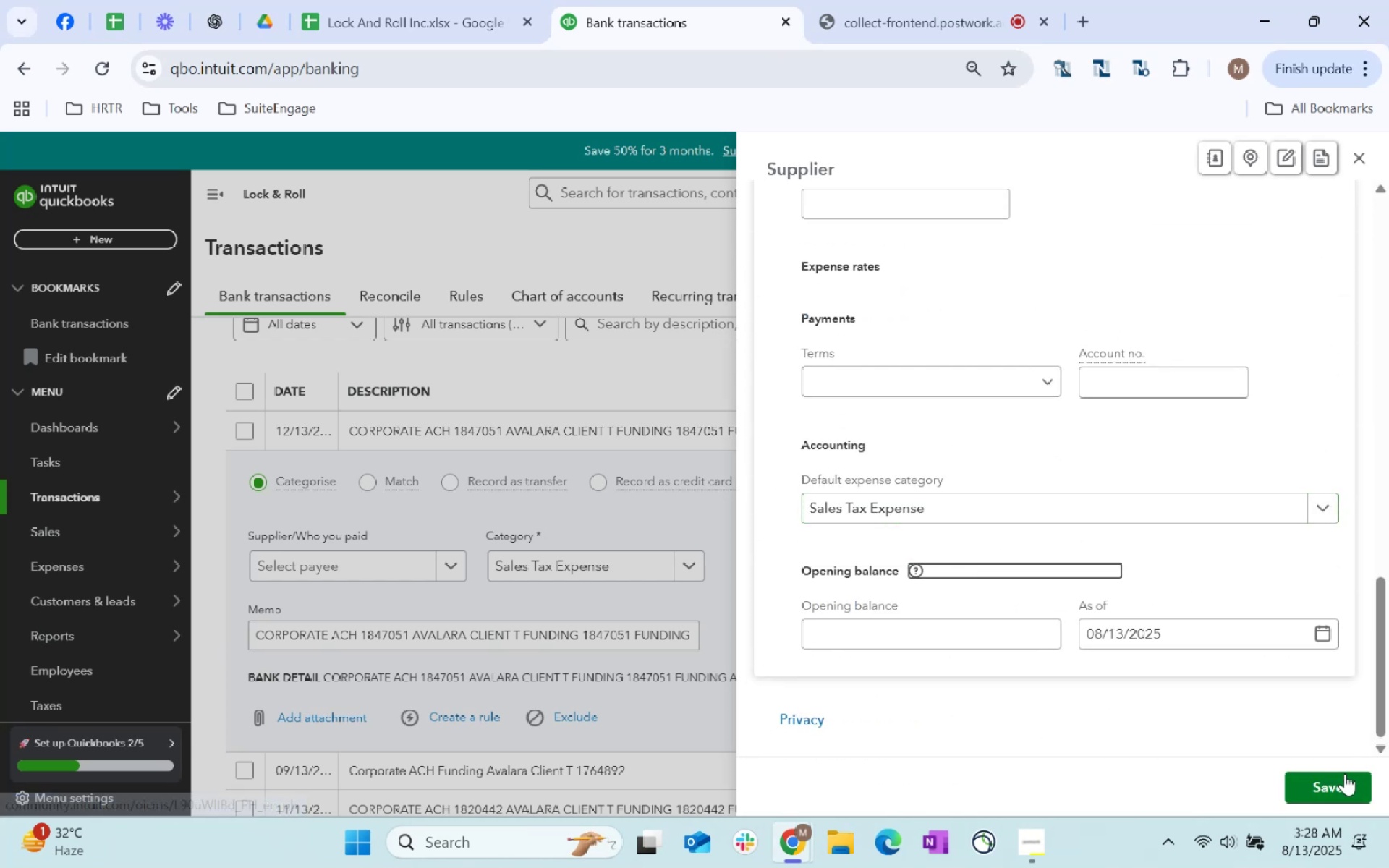 
left_click([1338, 791])
 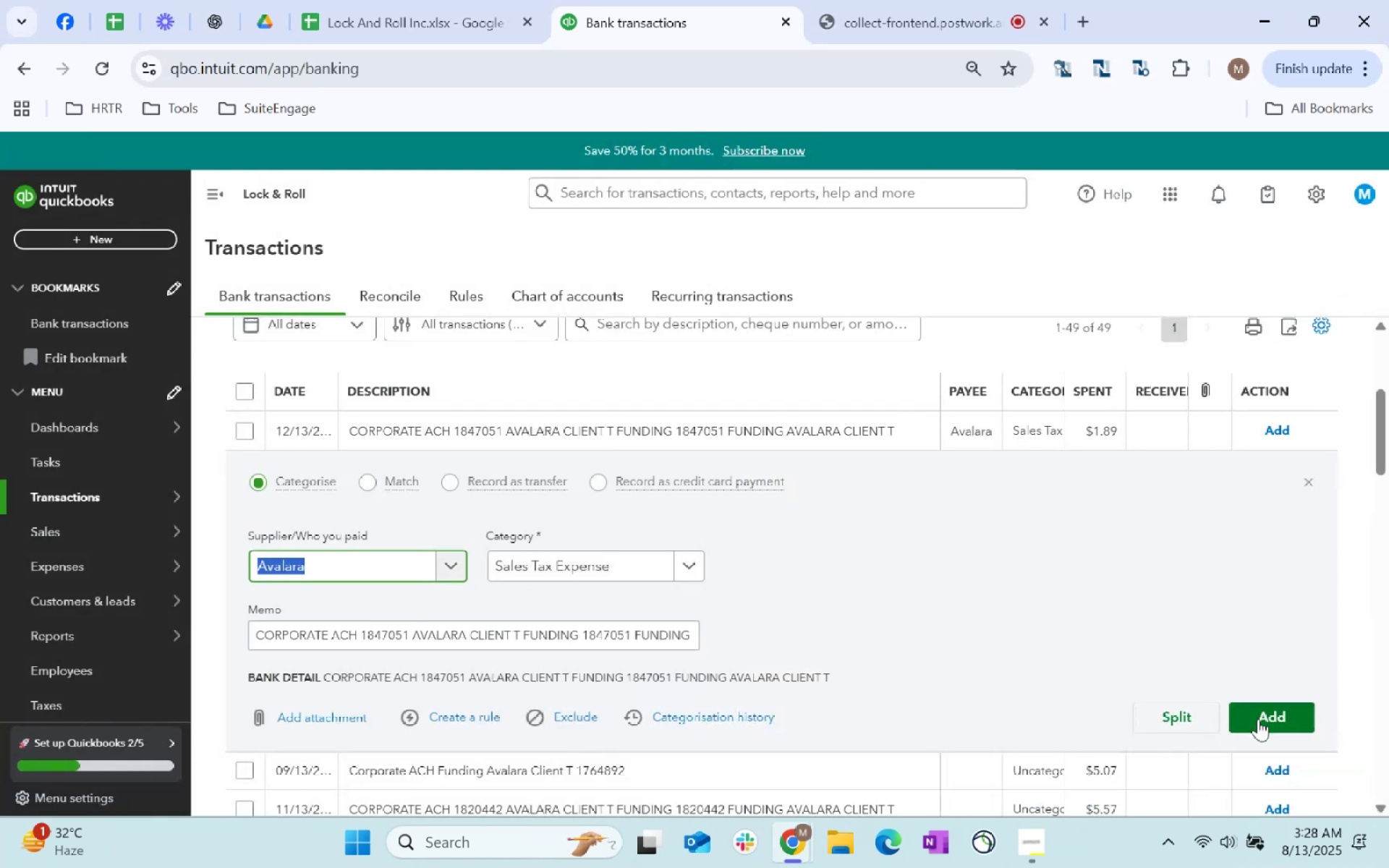 
left_click([1258, 719])
 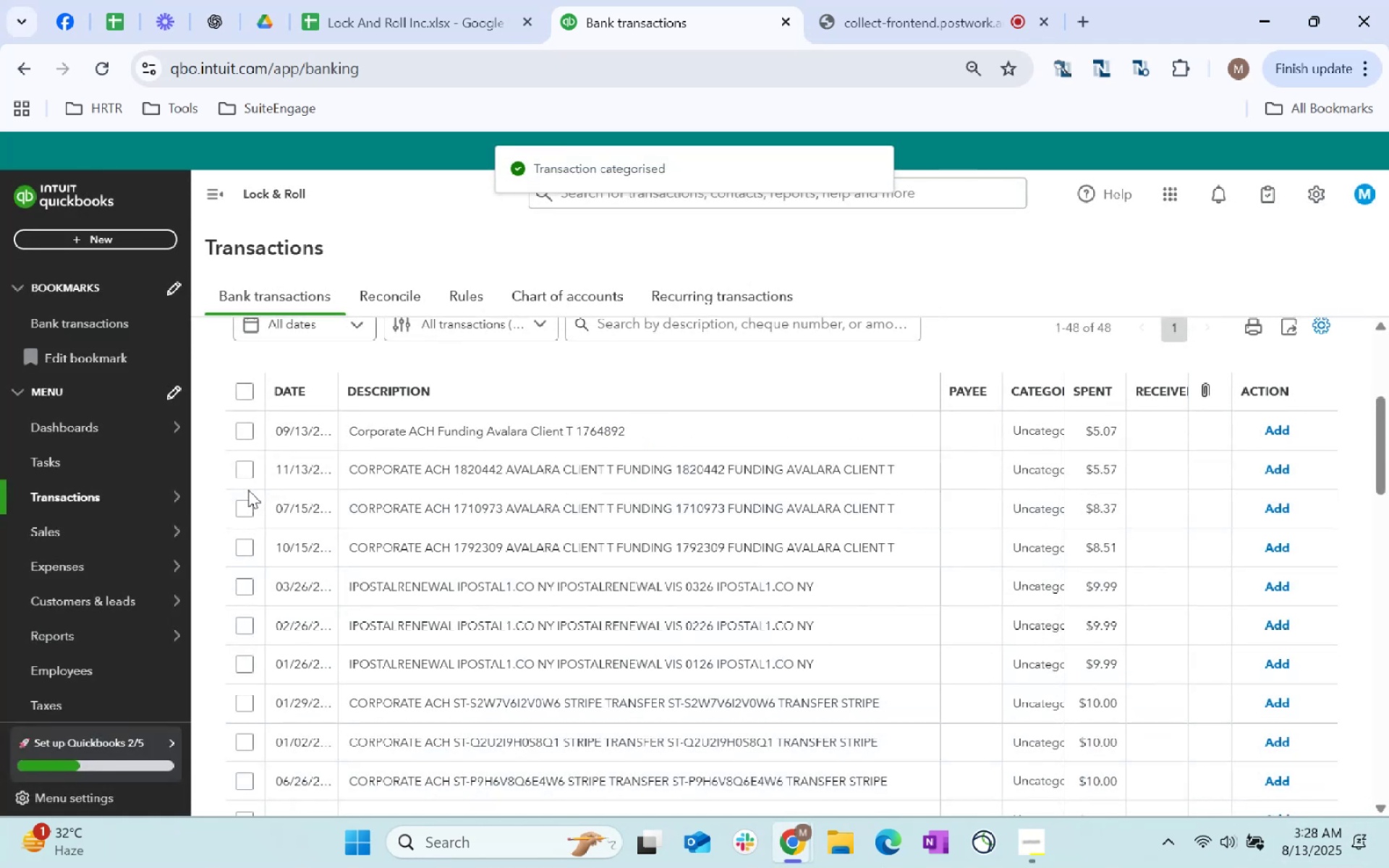 
left_click([243, 511])
 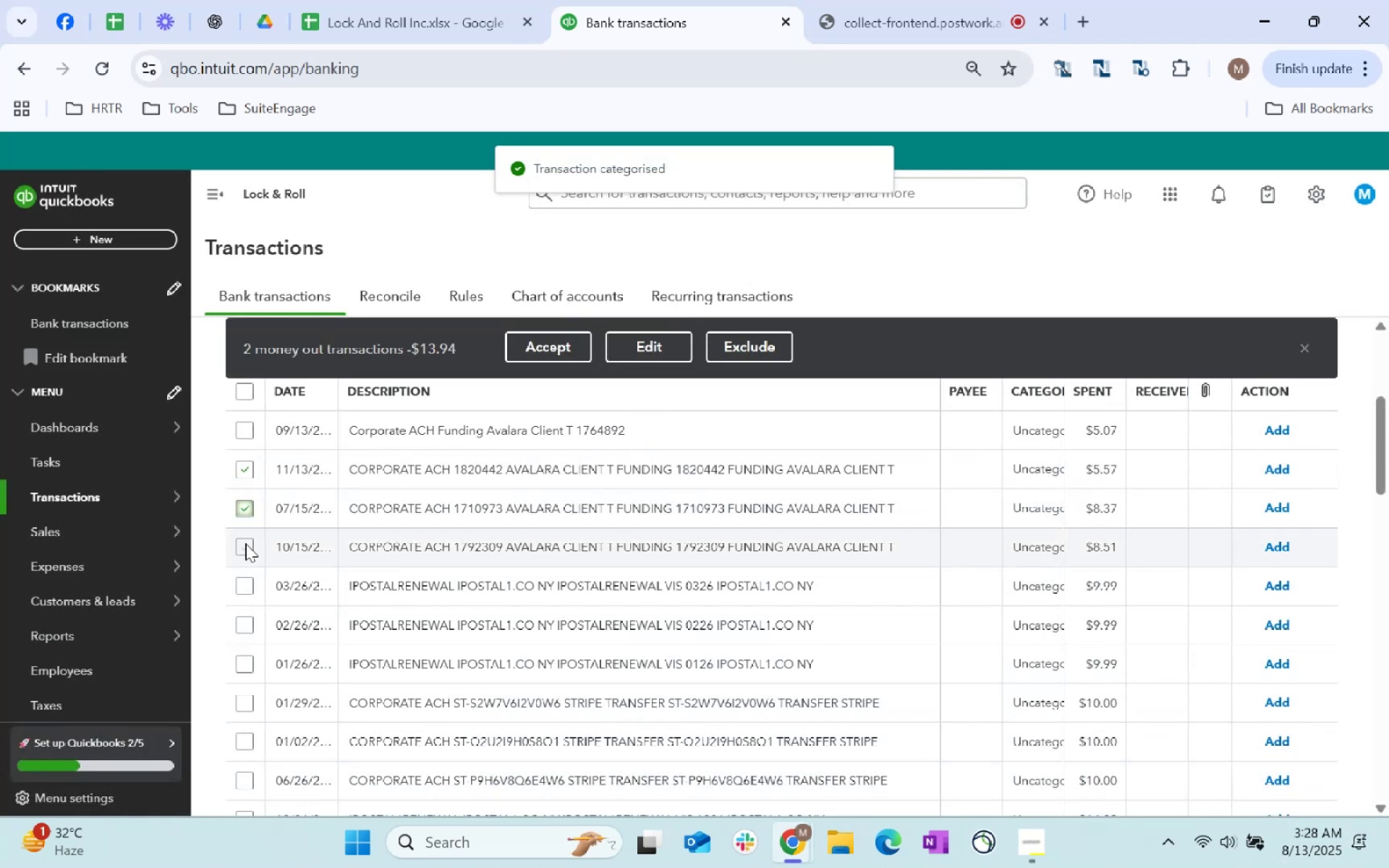 
left_click([245, 543])
 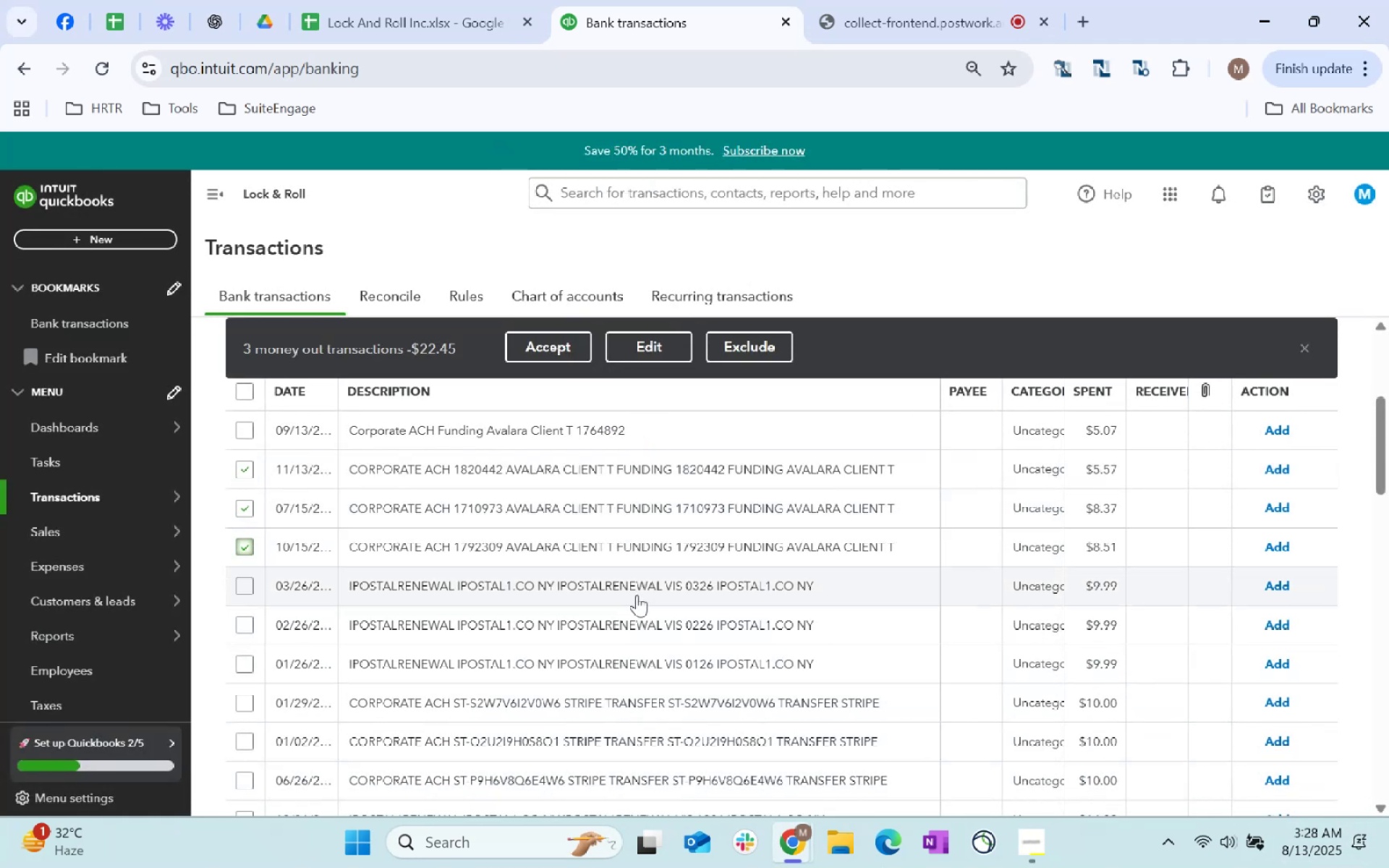 
scroll: coordinate [843, 536], scroll_direction: down, amount: 1.0
 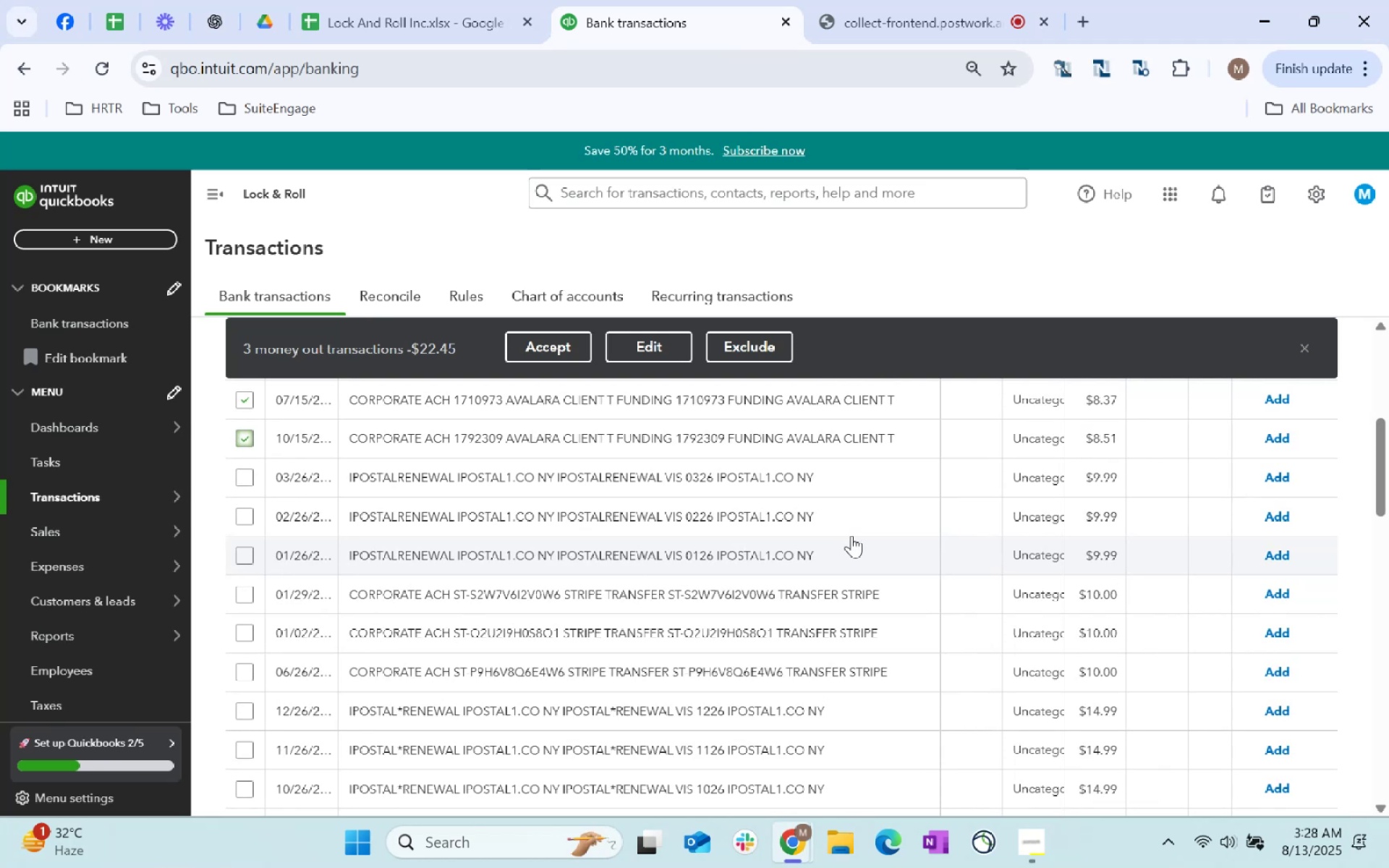 
scroll: coordinate [851, 535], scroll_direction: up, amount: 2.0
 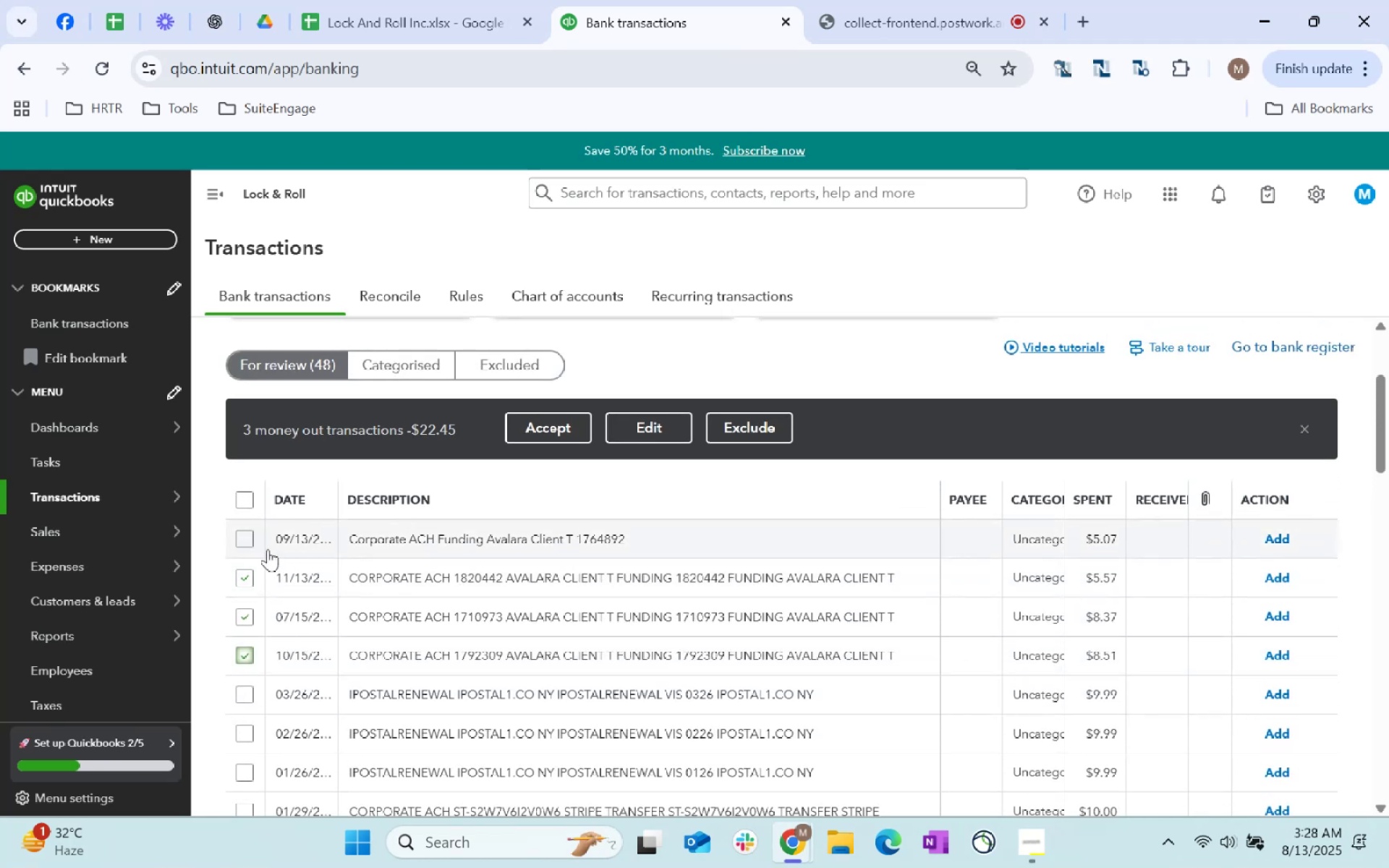 
left_click([248, 540])
 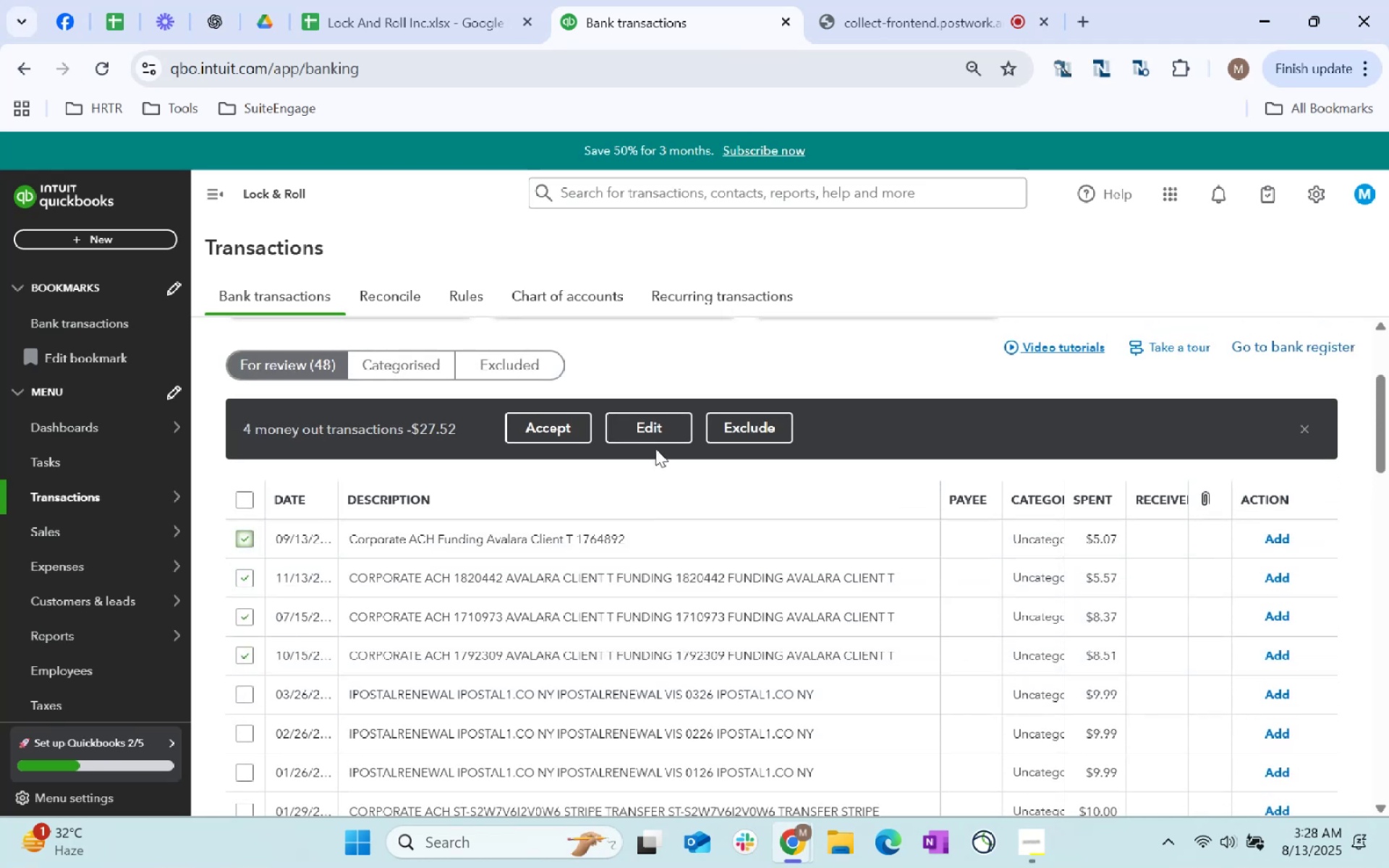 
left_click([648, 426])
 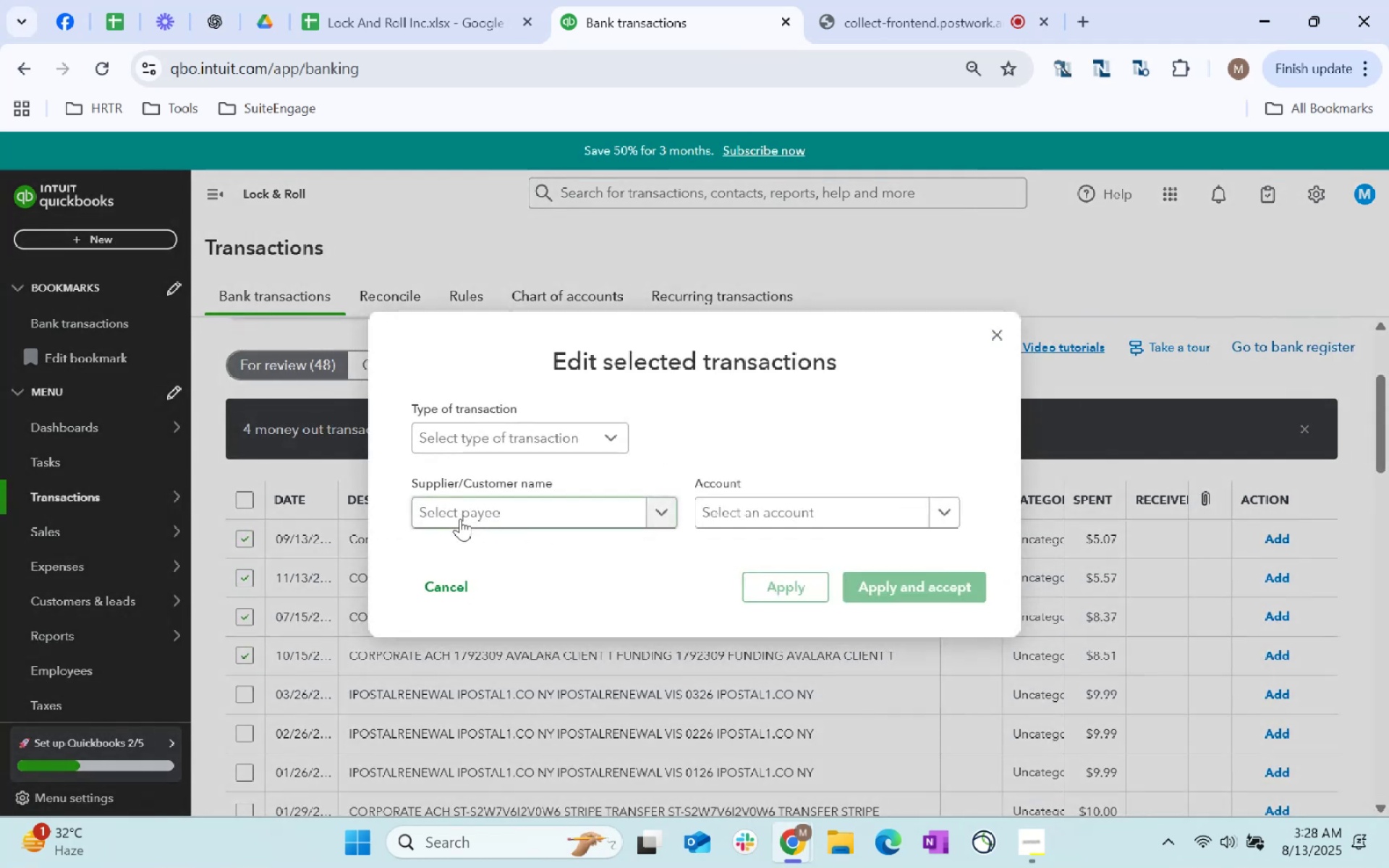 
left_click([472, 517])
 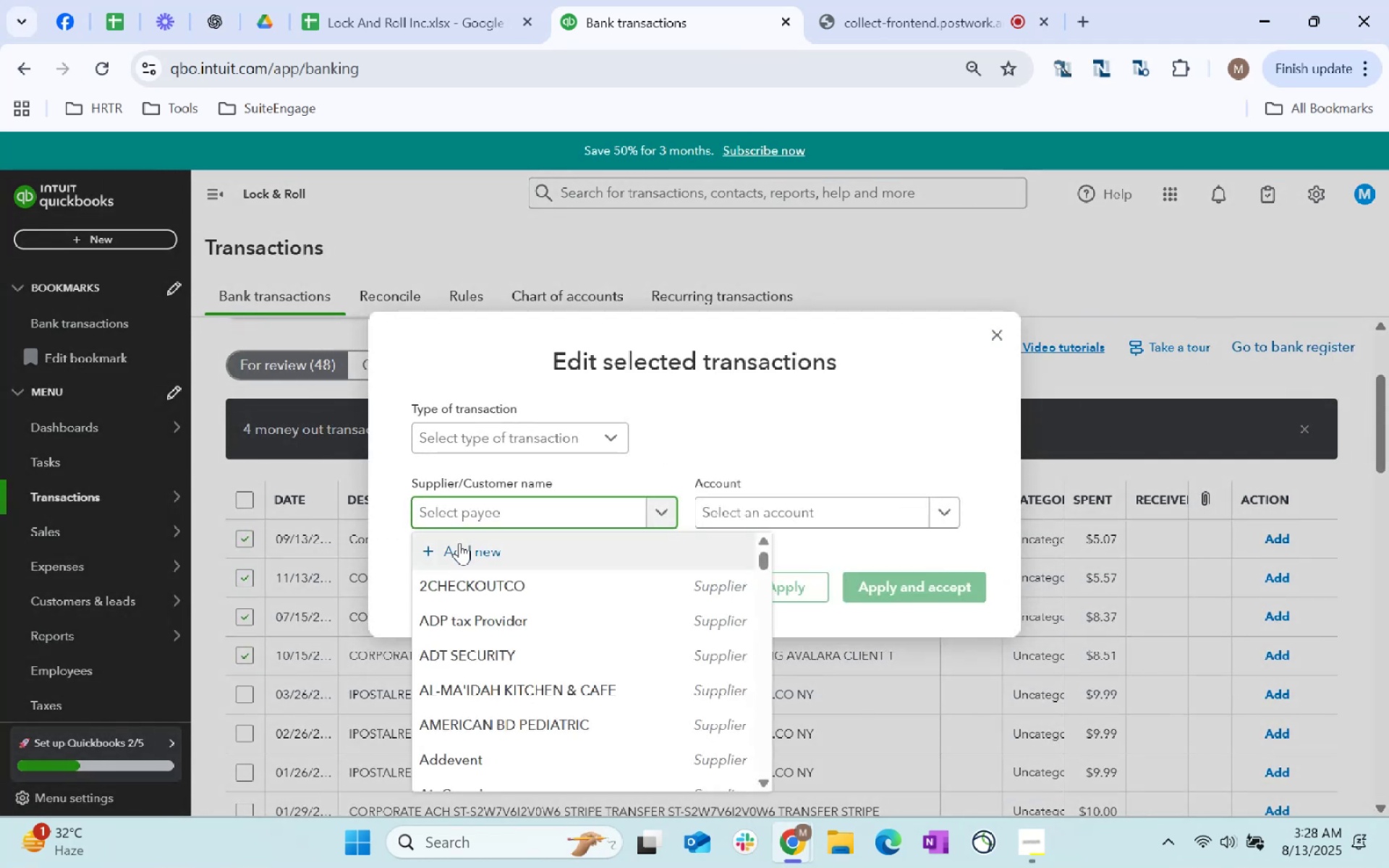 
type(avalara)
key(Tab)
 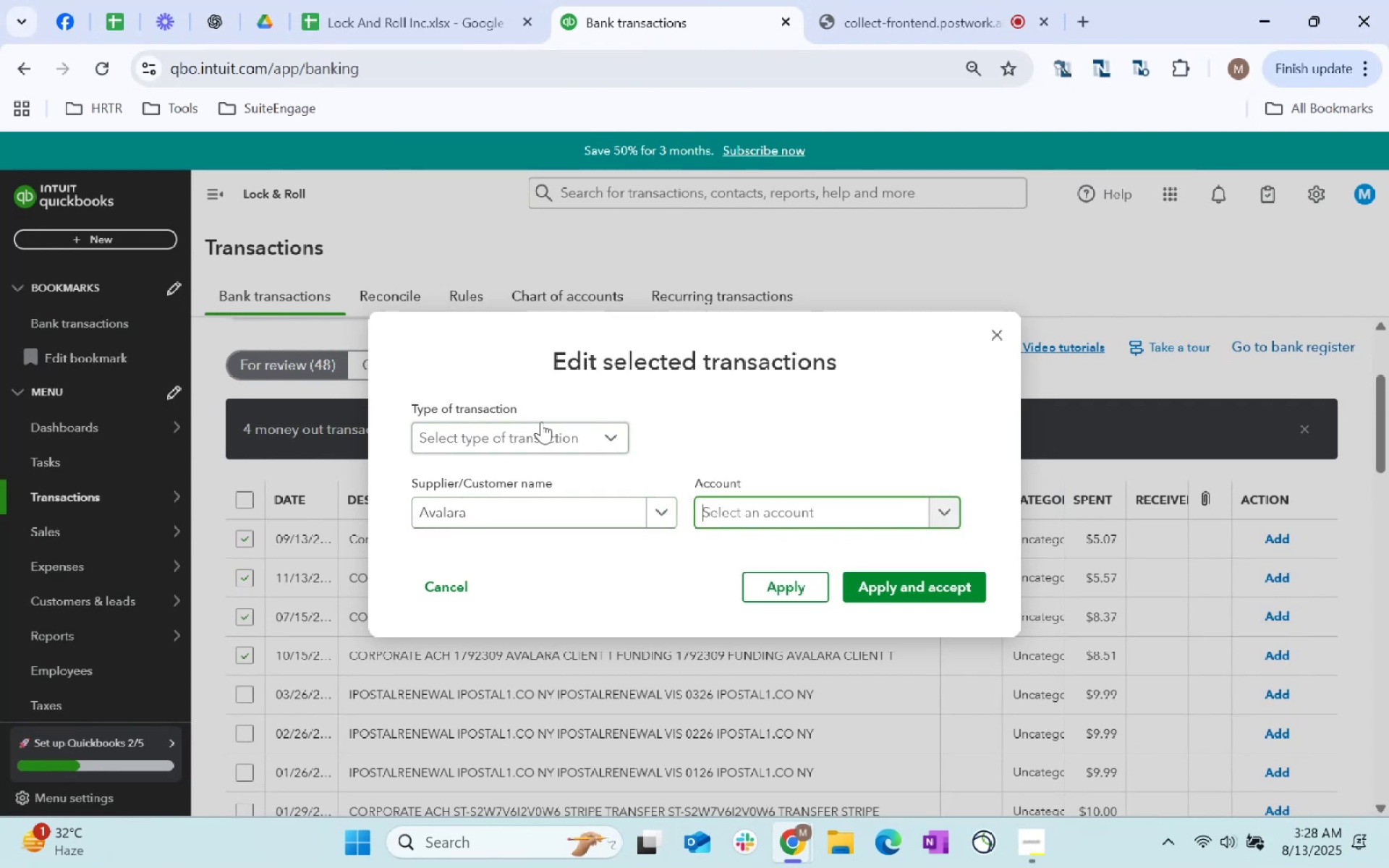 
left_click([541, 422])
 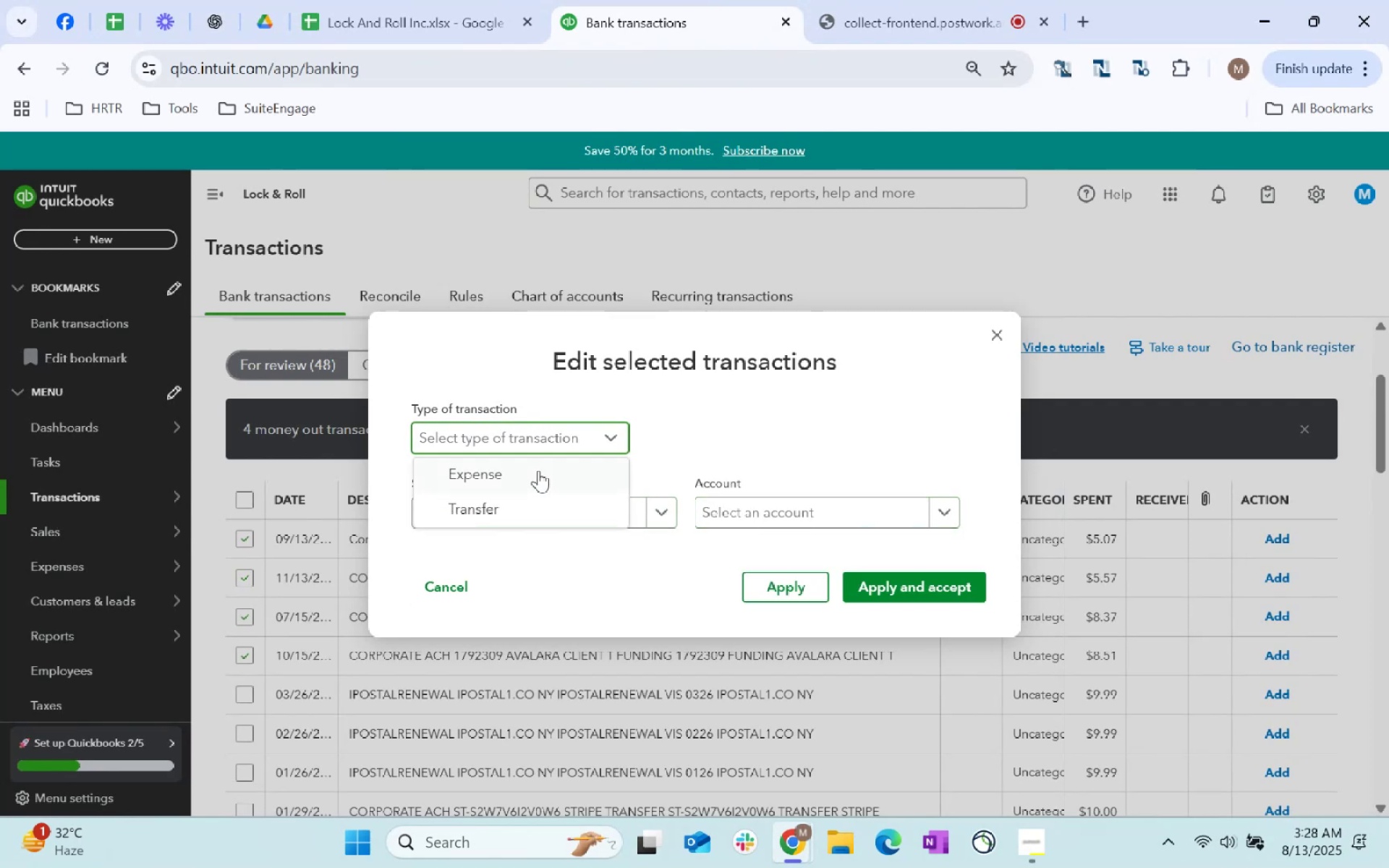 
left_click([538, 470])
 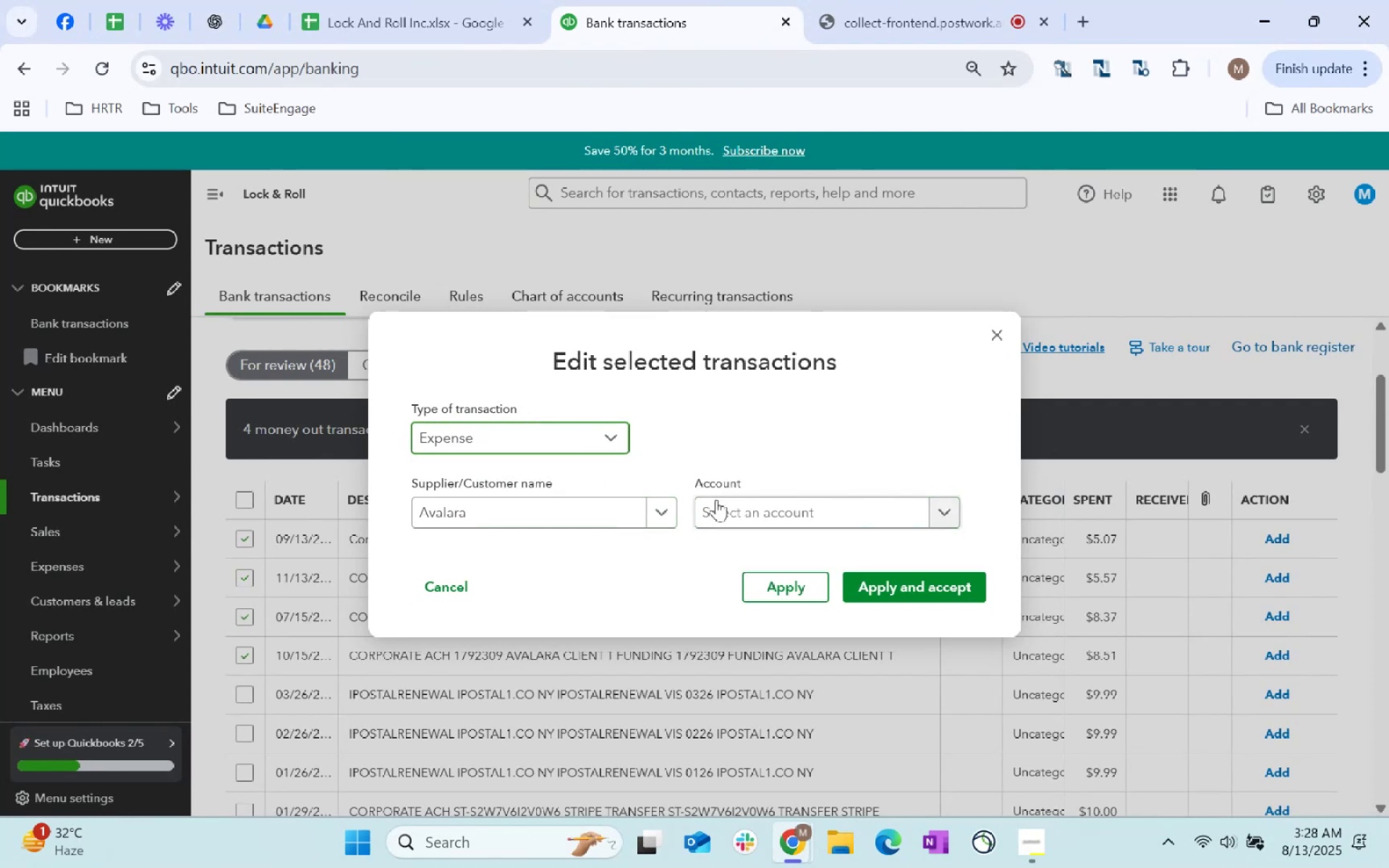 
left_click([735, 511])
 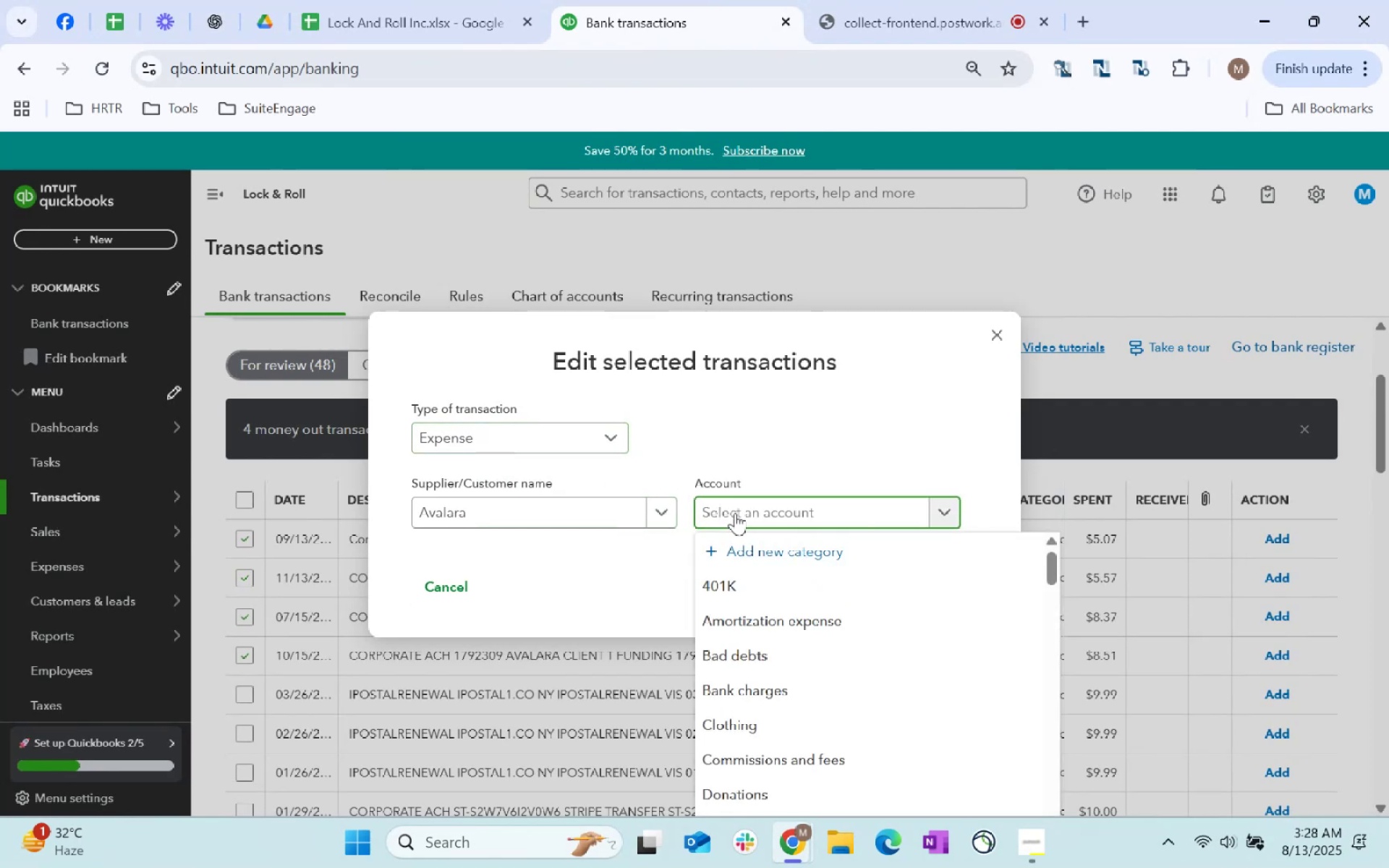 
type(a)
key(Backspace)
key(Backspace)
key(Backspace)
type(sales)
 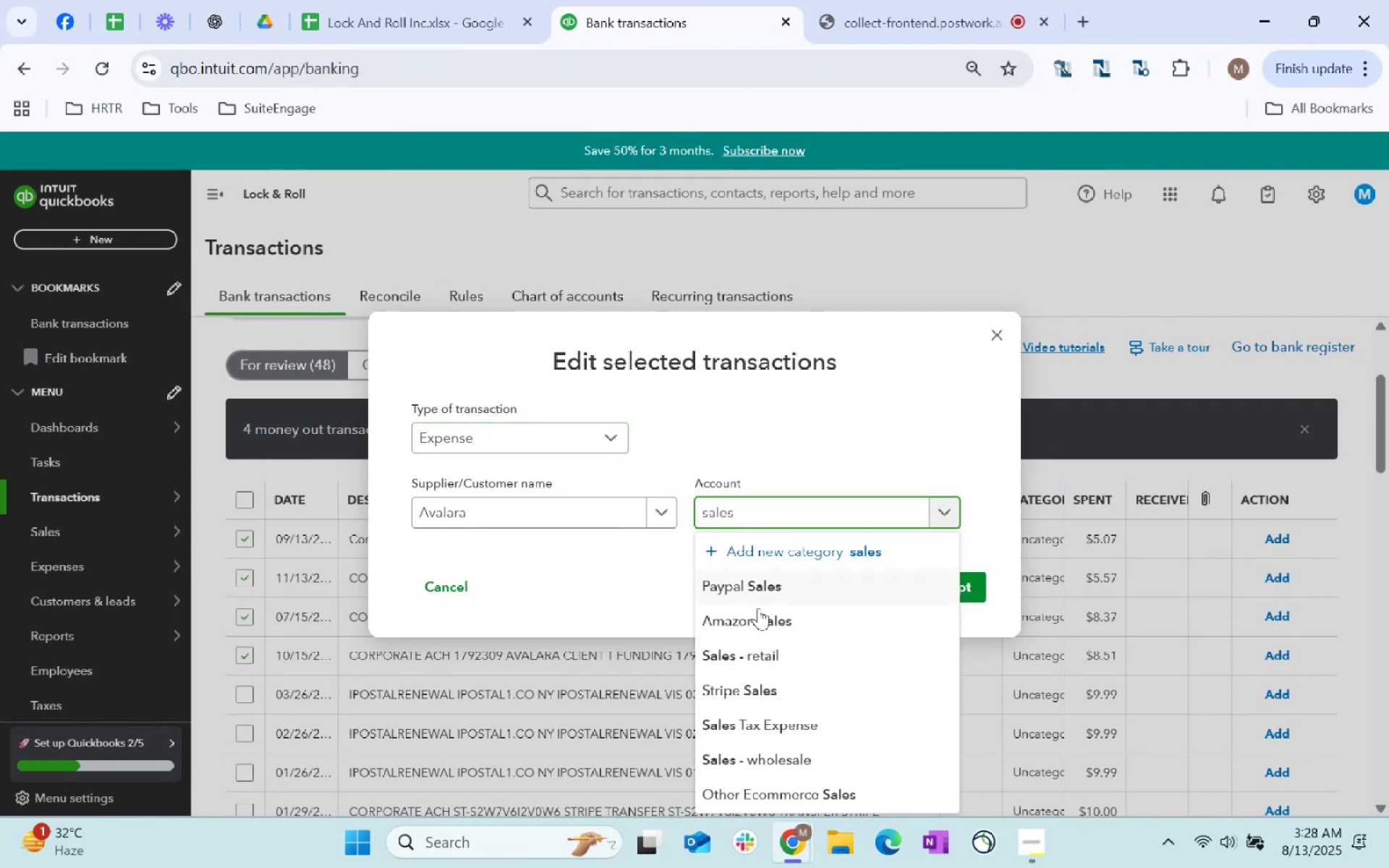 
left_click([788, 715])
 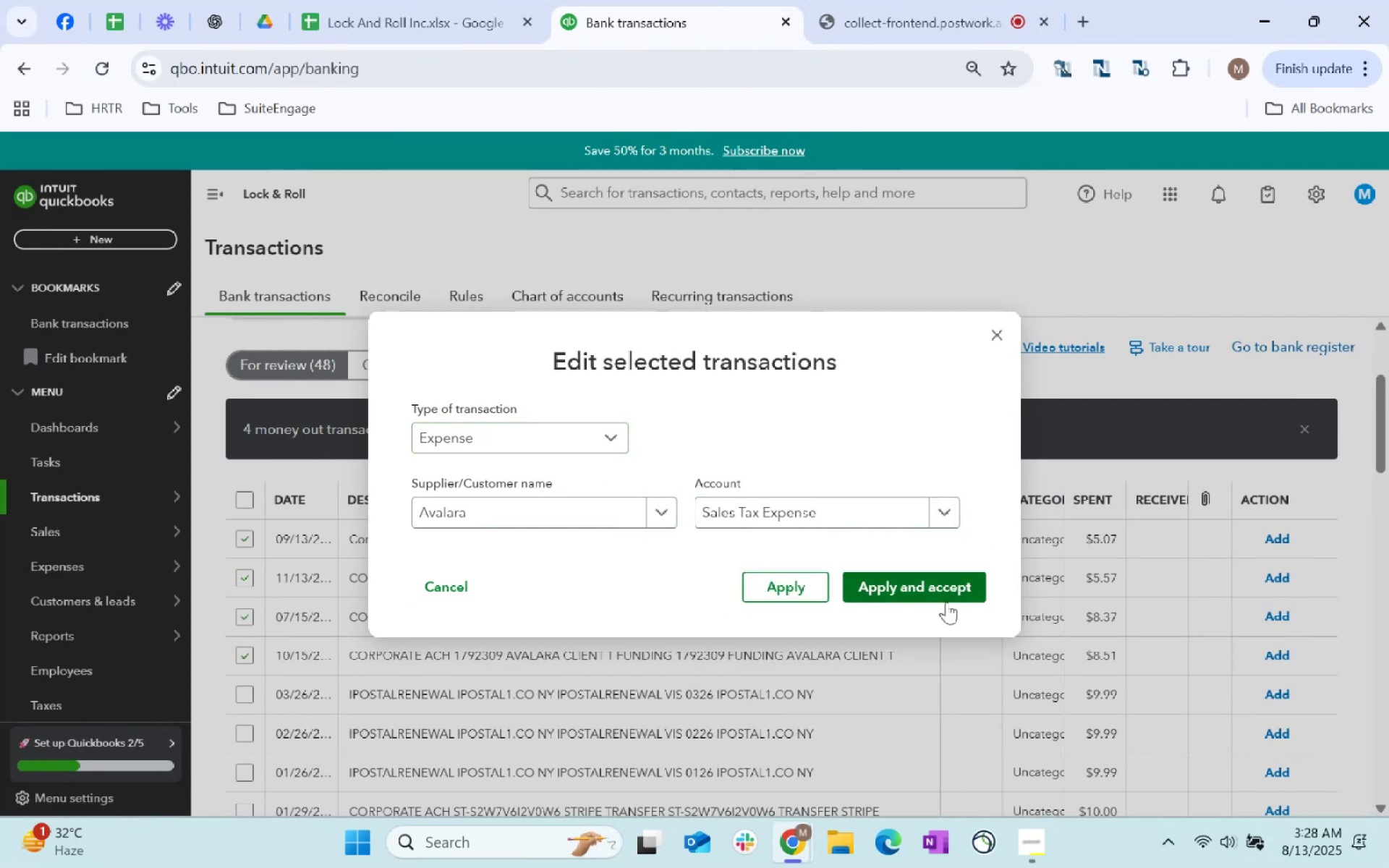 
left_click([948, 587])
 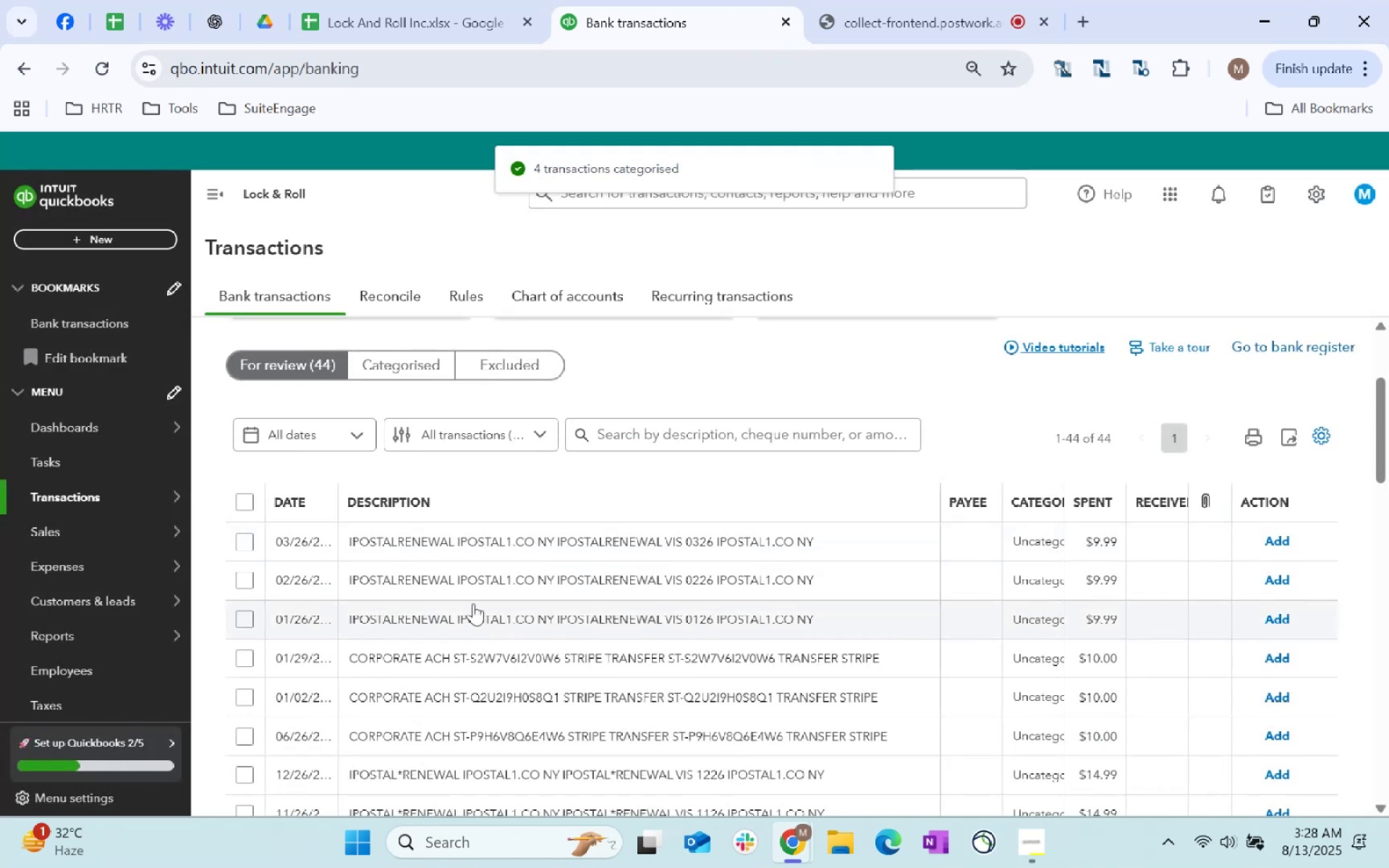 
left_click_drag(start_coordinate=[833, 534], to_coordinate=[342, 532])
 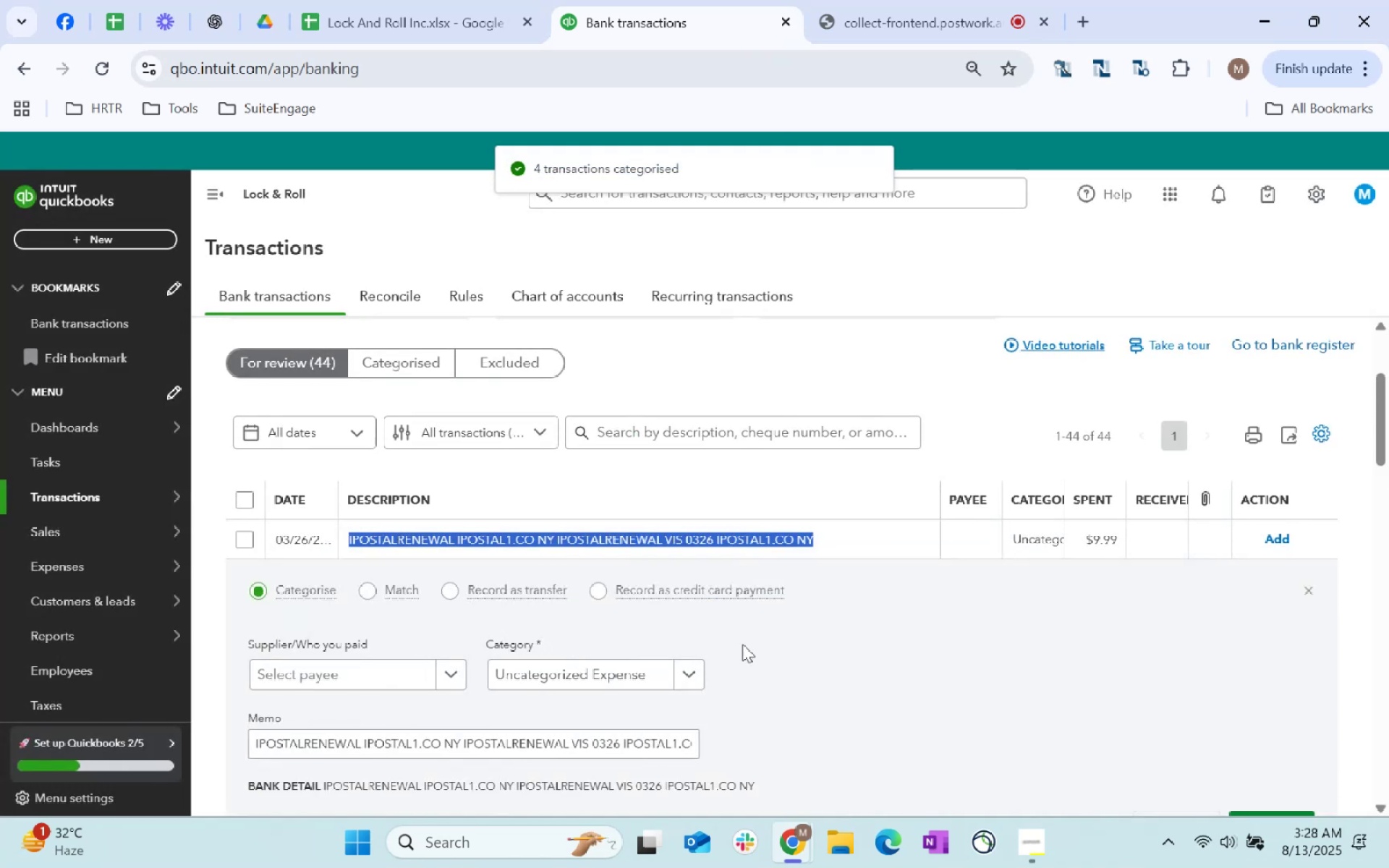 
key(Control+C)
 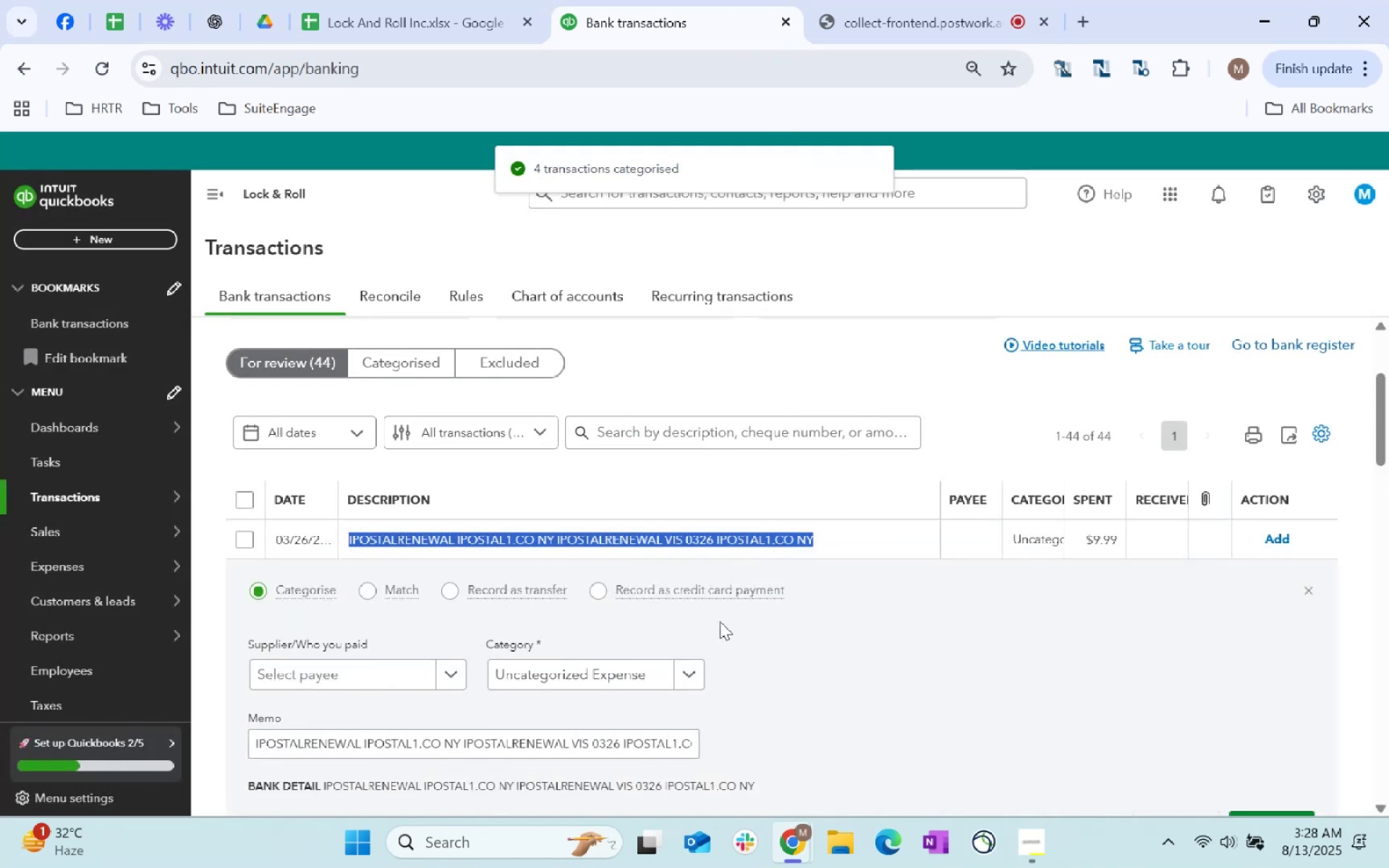 
key(Control+C)
 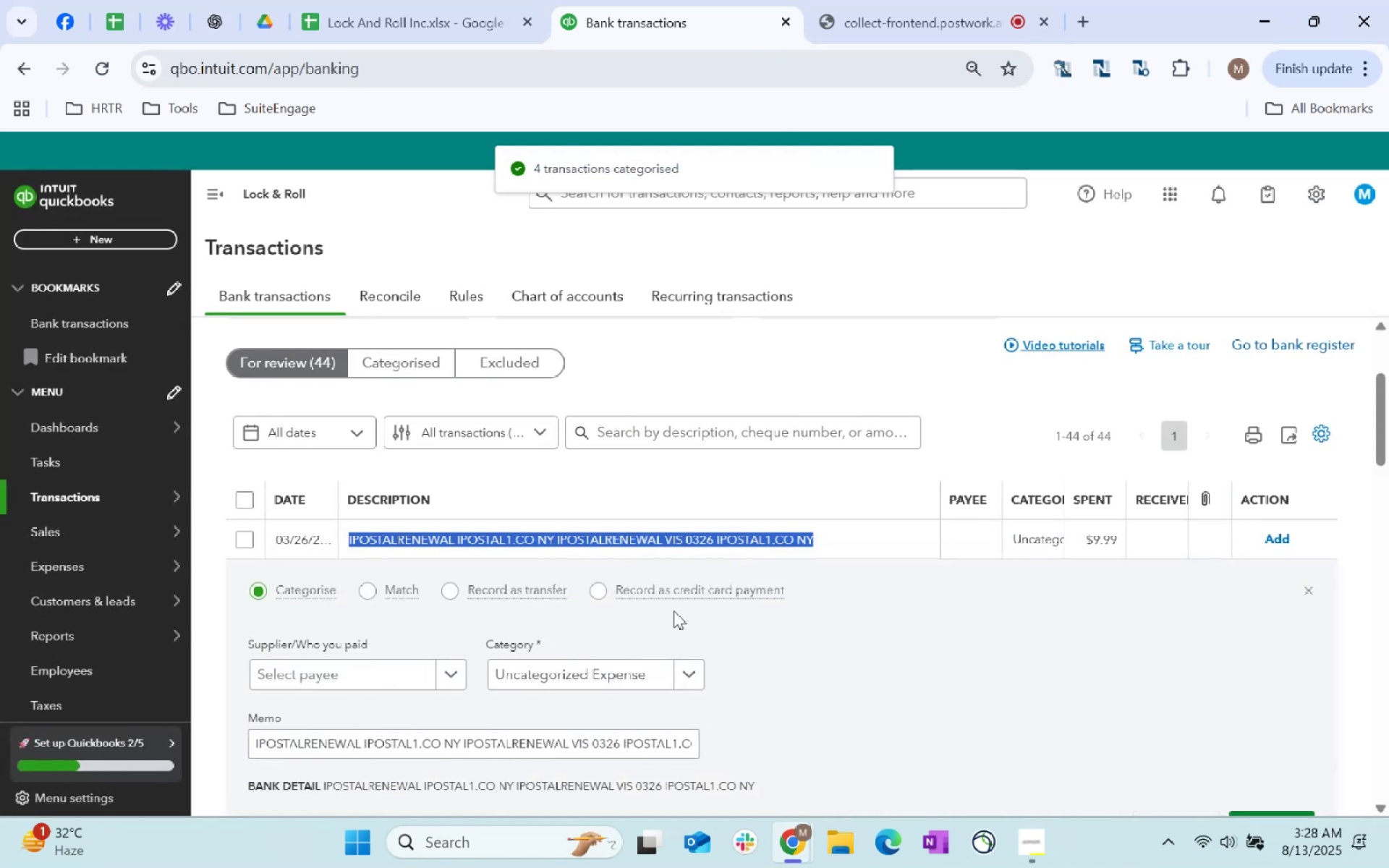 
key(Control+C)
 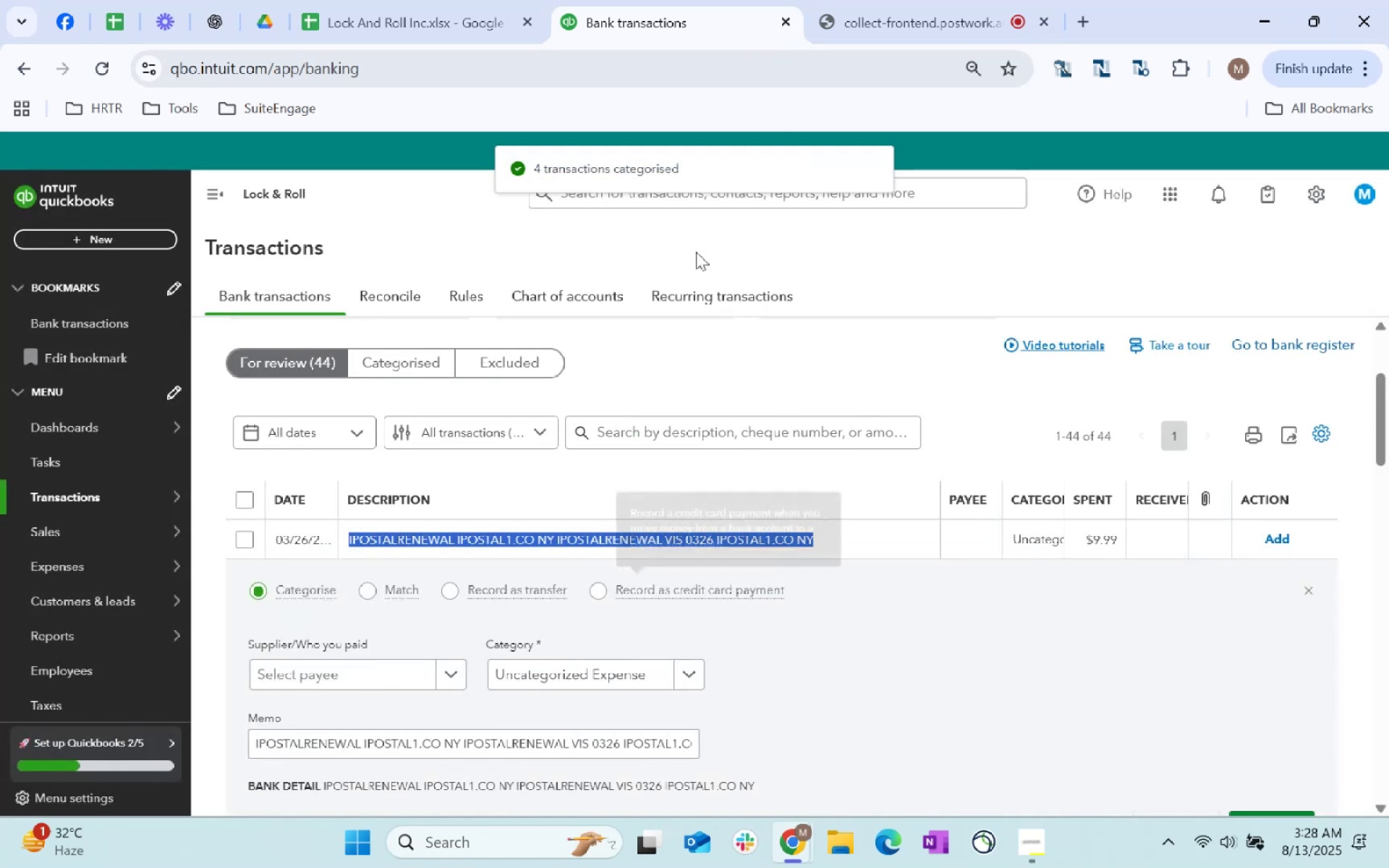 
key(Control+C)
 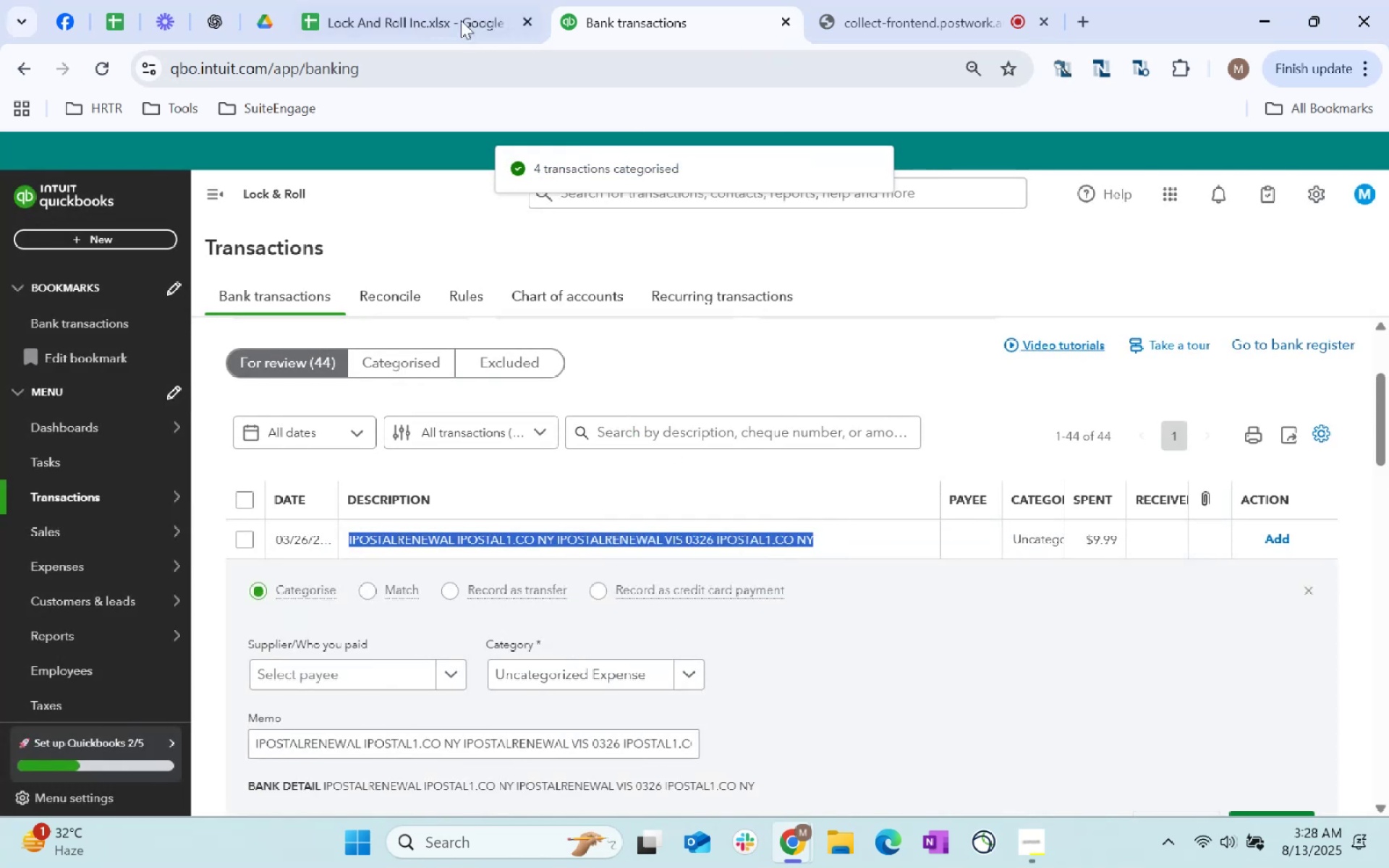 
key(Control+C)
 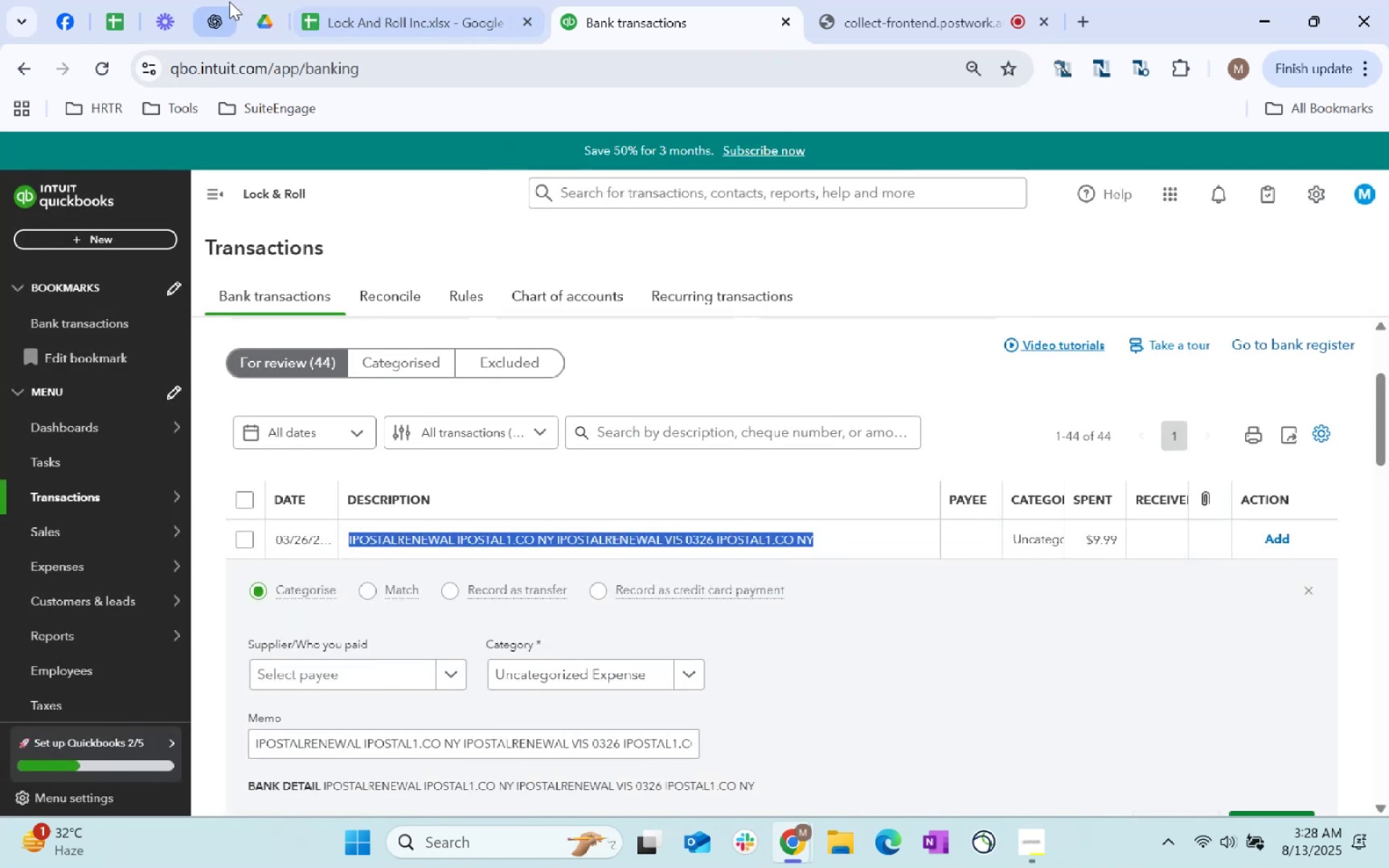 
left_click([222, 7])
 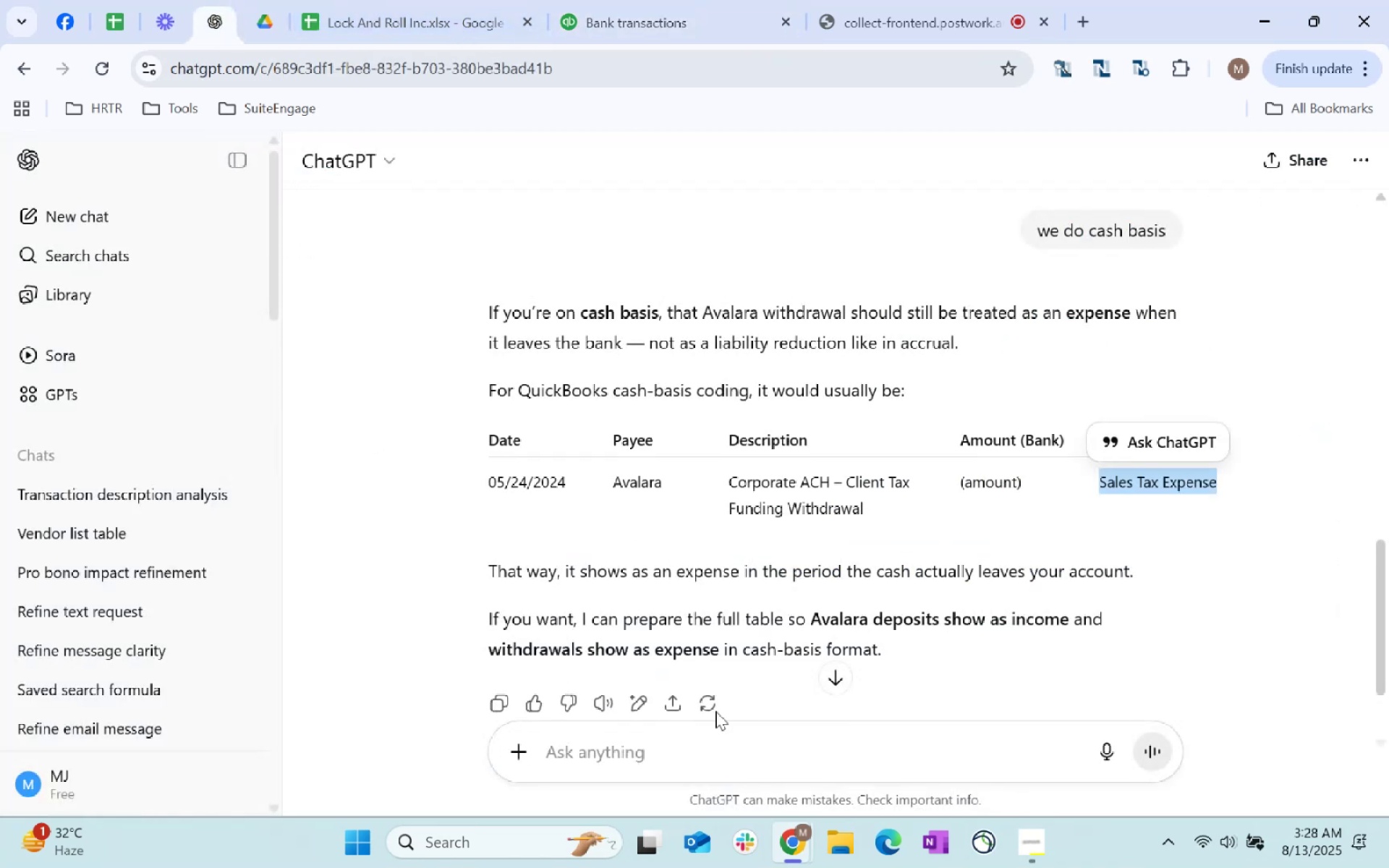 
left_click_drag(start_coordinate=[746, 753], to_coordinate=[750, 753])
 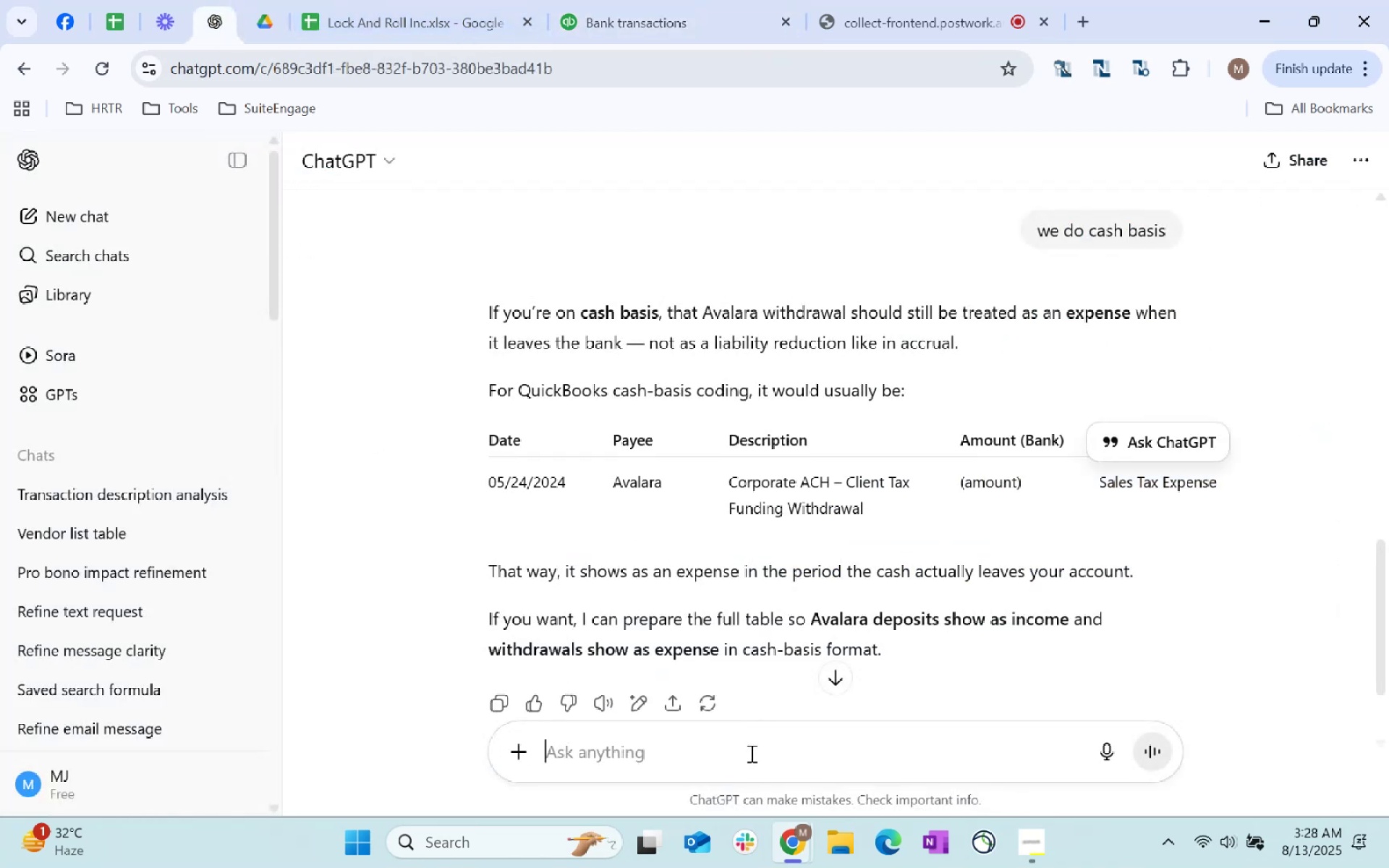 
key(Control+ControlLeft)
 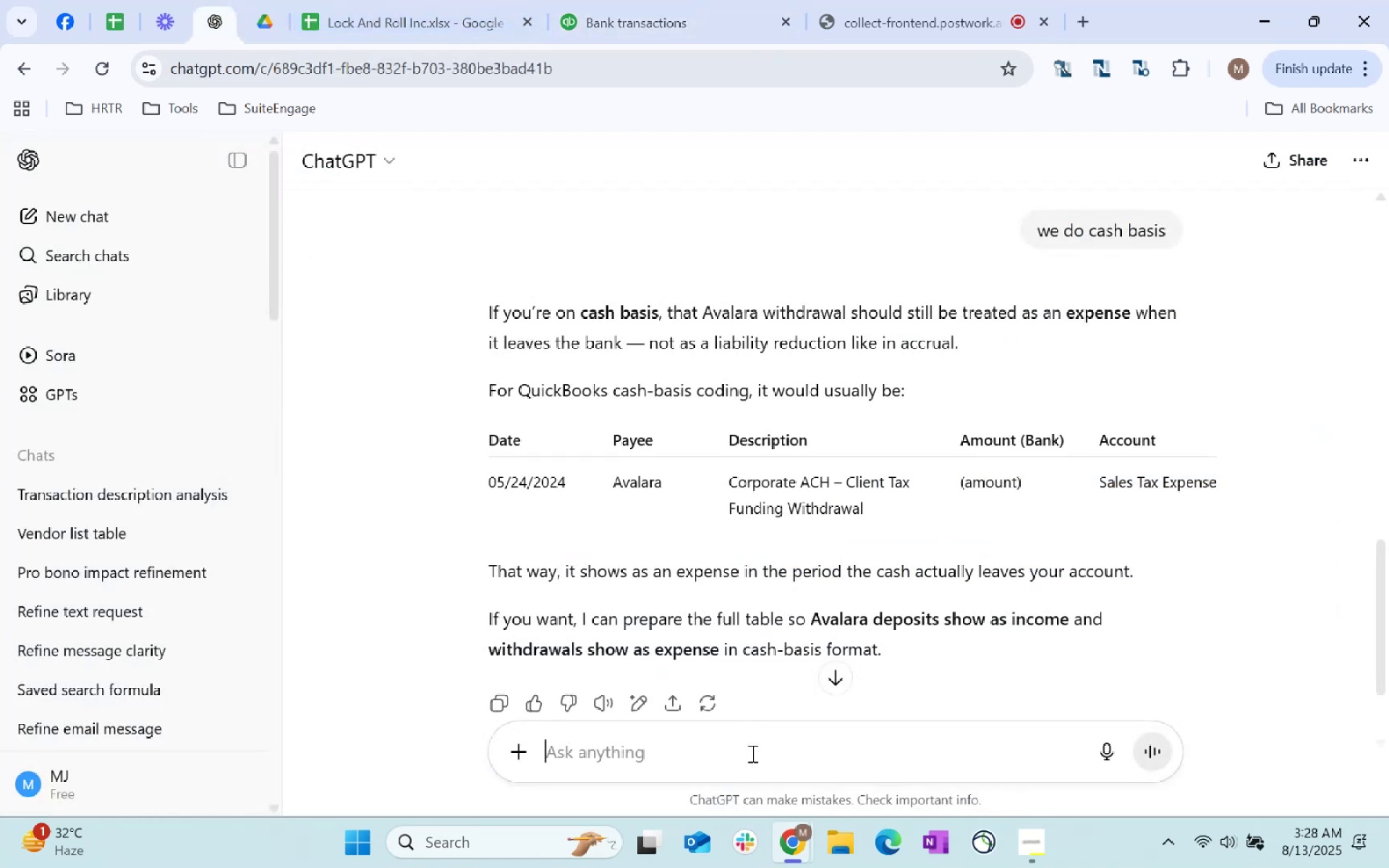 
key(Control+V)
 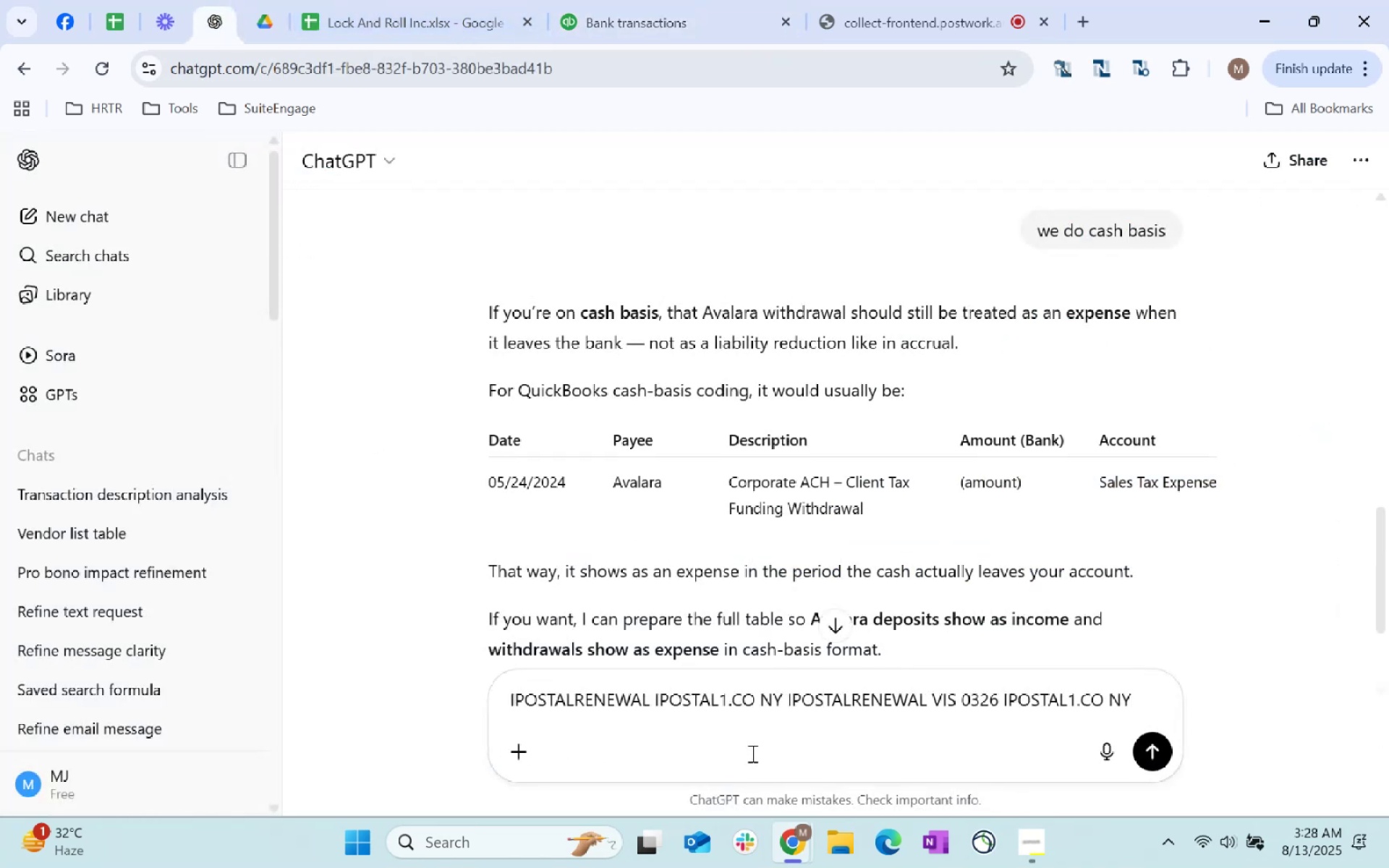 
type( > negative)
 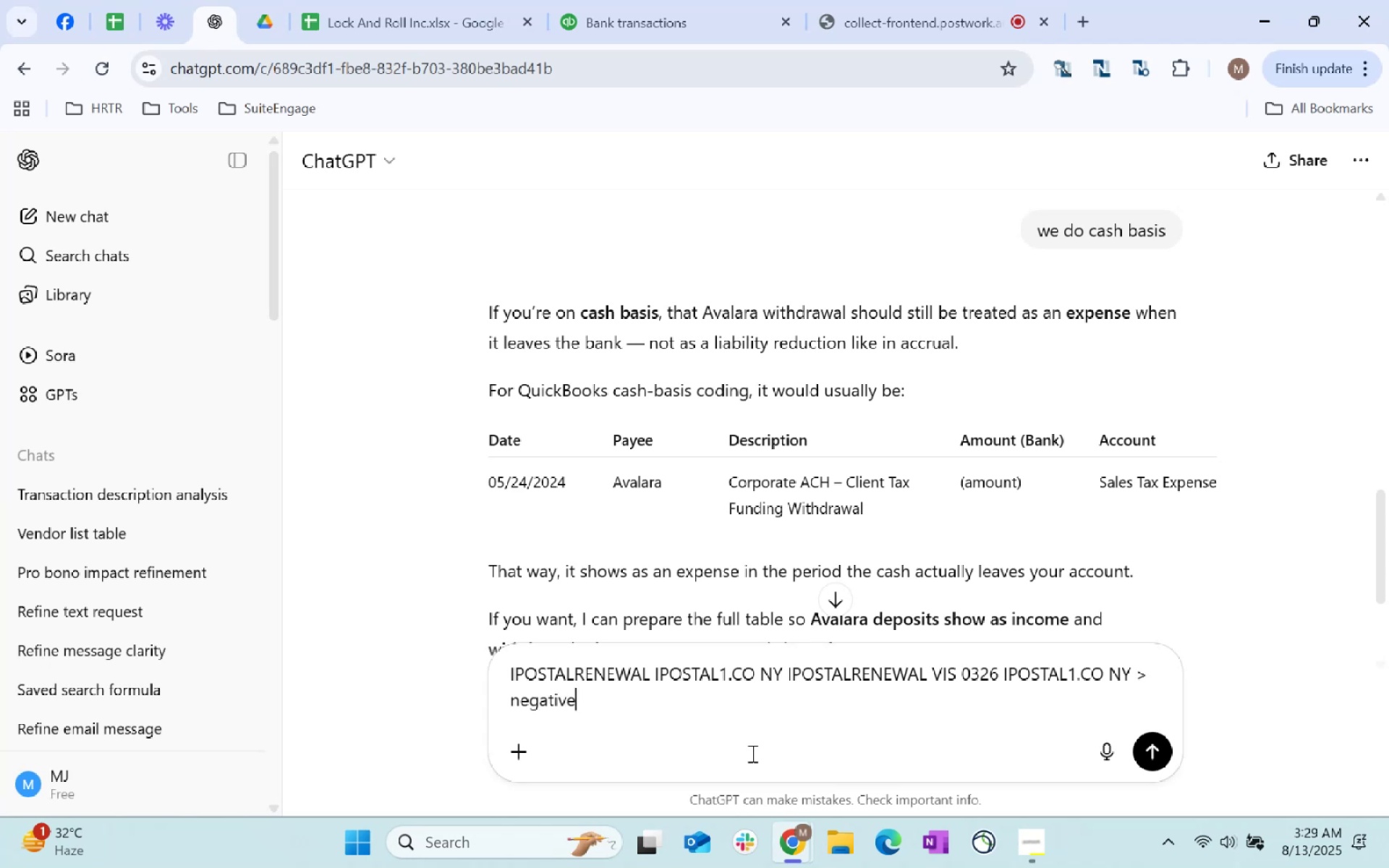 
key(Enter)
 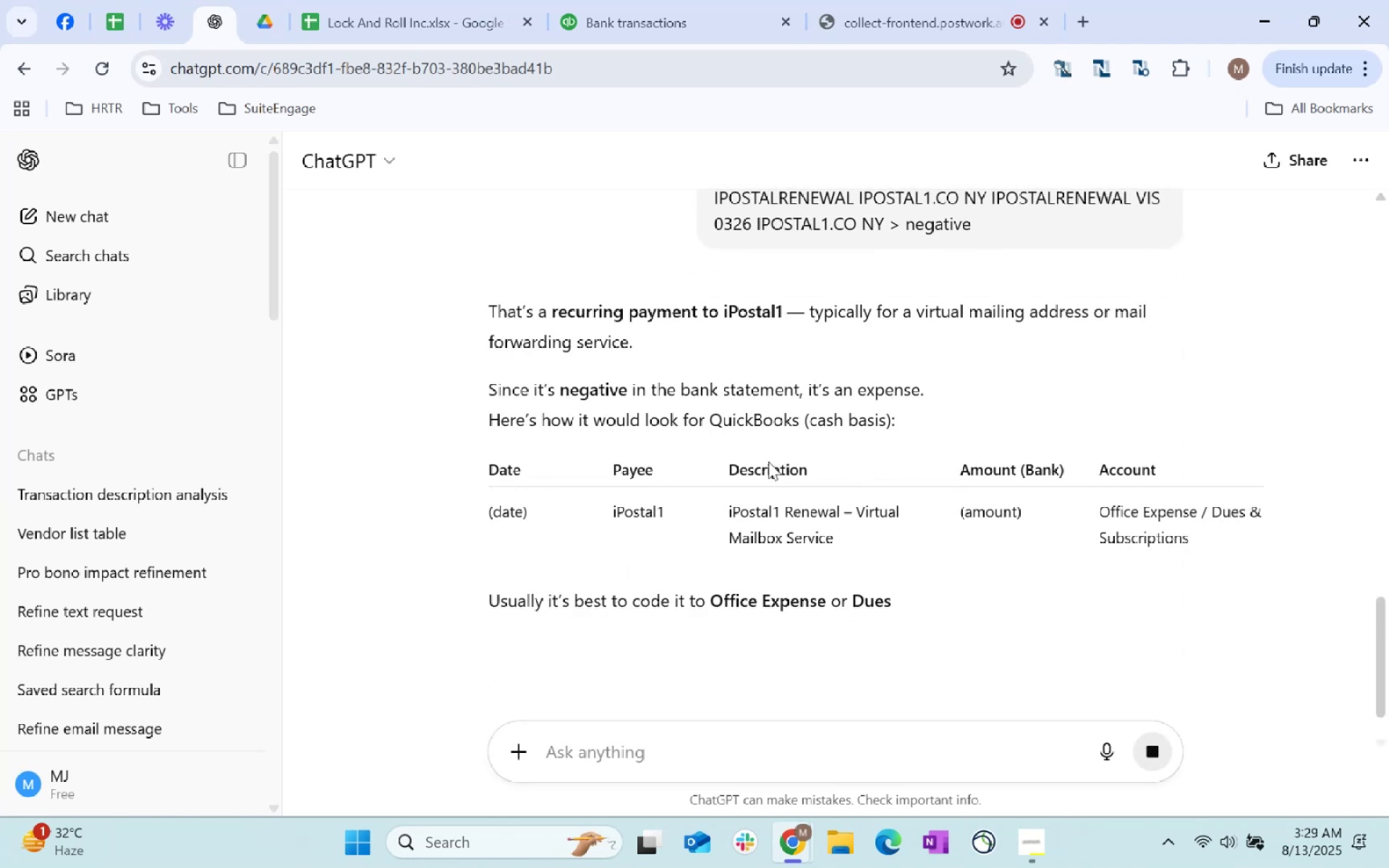 
wait(10.03)
 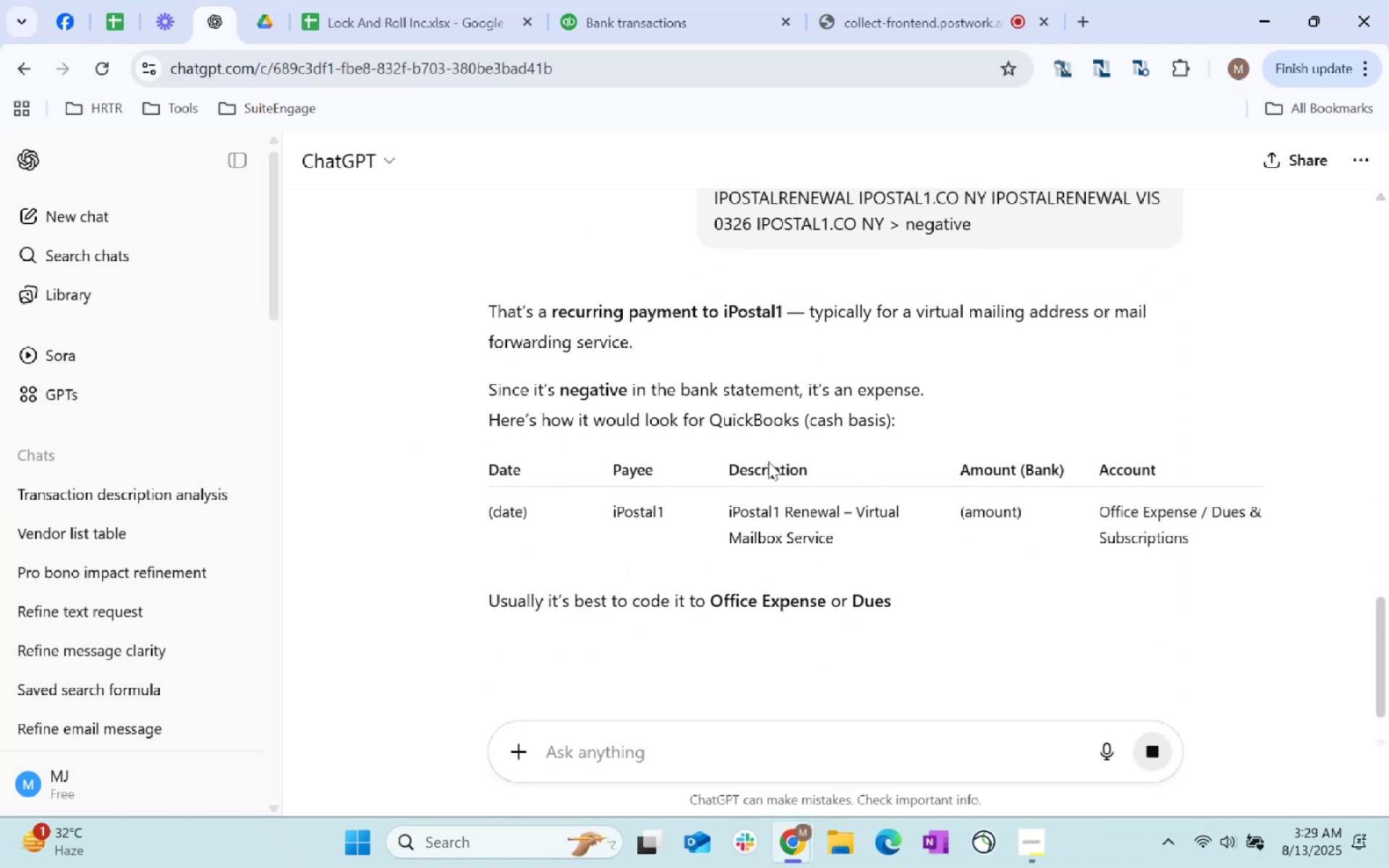 
left_click_drag(start_coordinate=[612, 506], to_coordinate=[671, 509])
 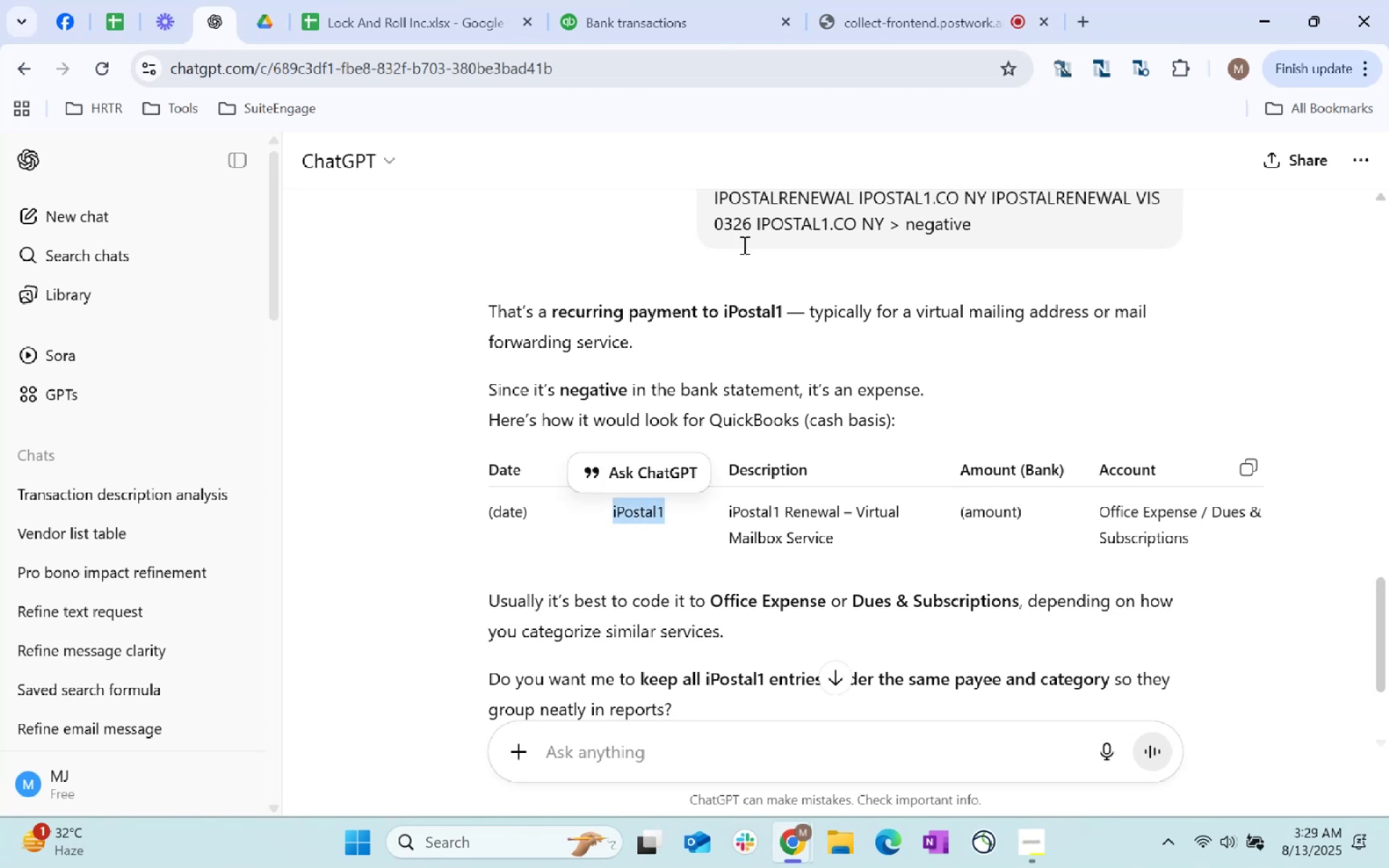 
key(Control+C)
 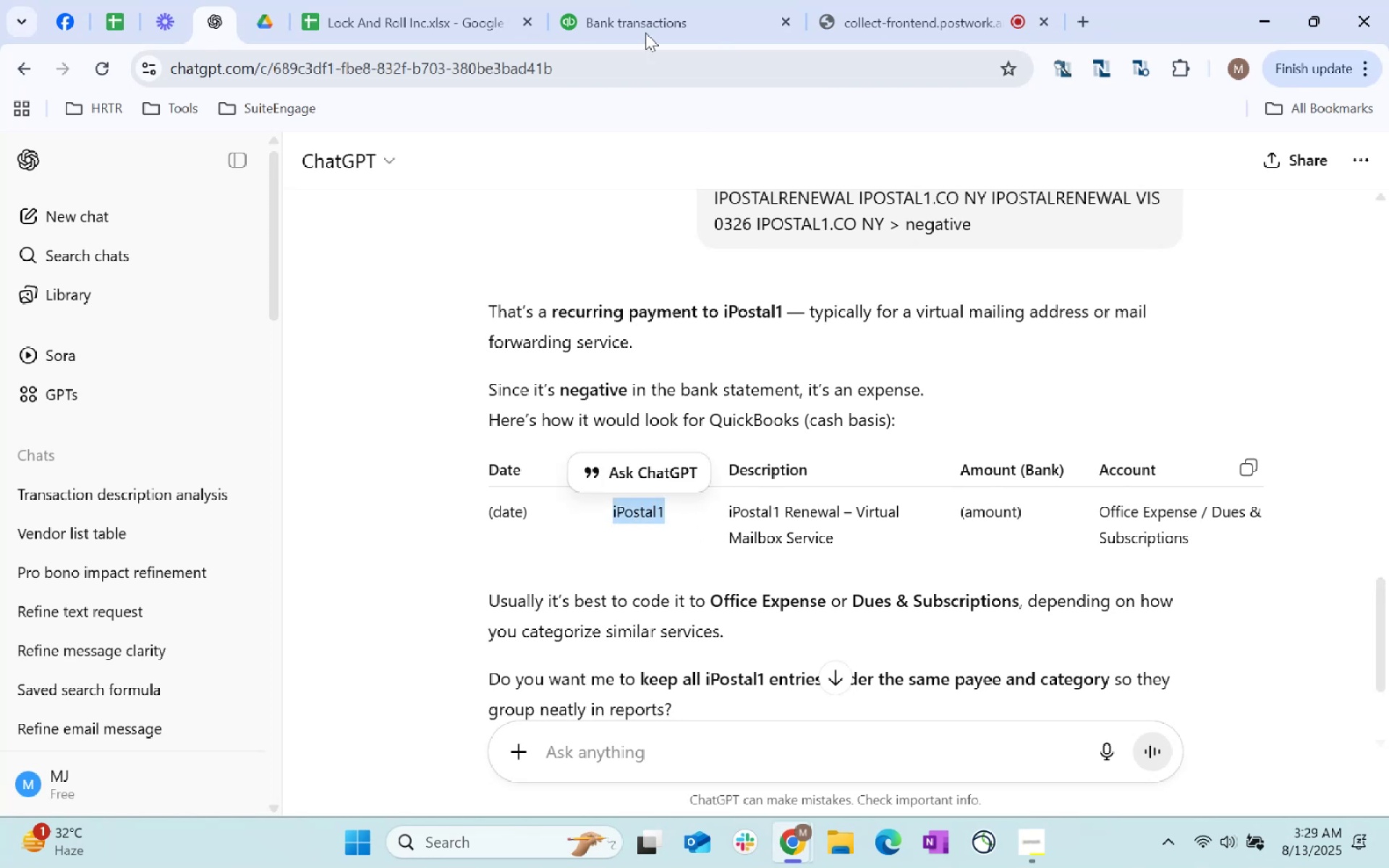 
key(Control+C)
 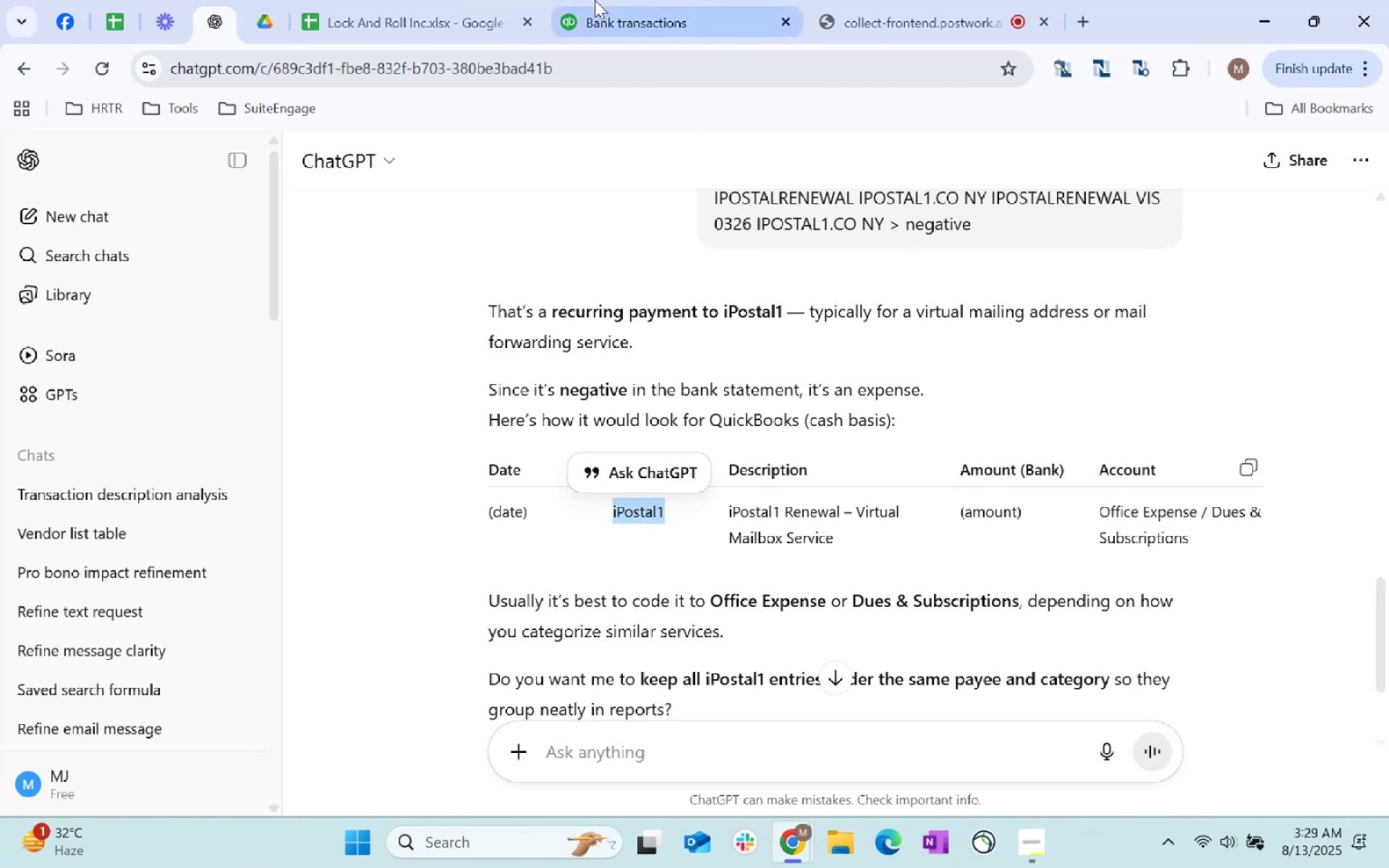 
key(Control+C)
 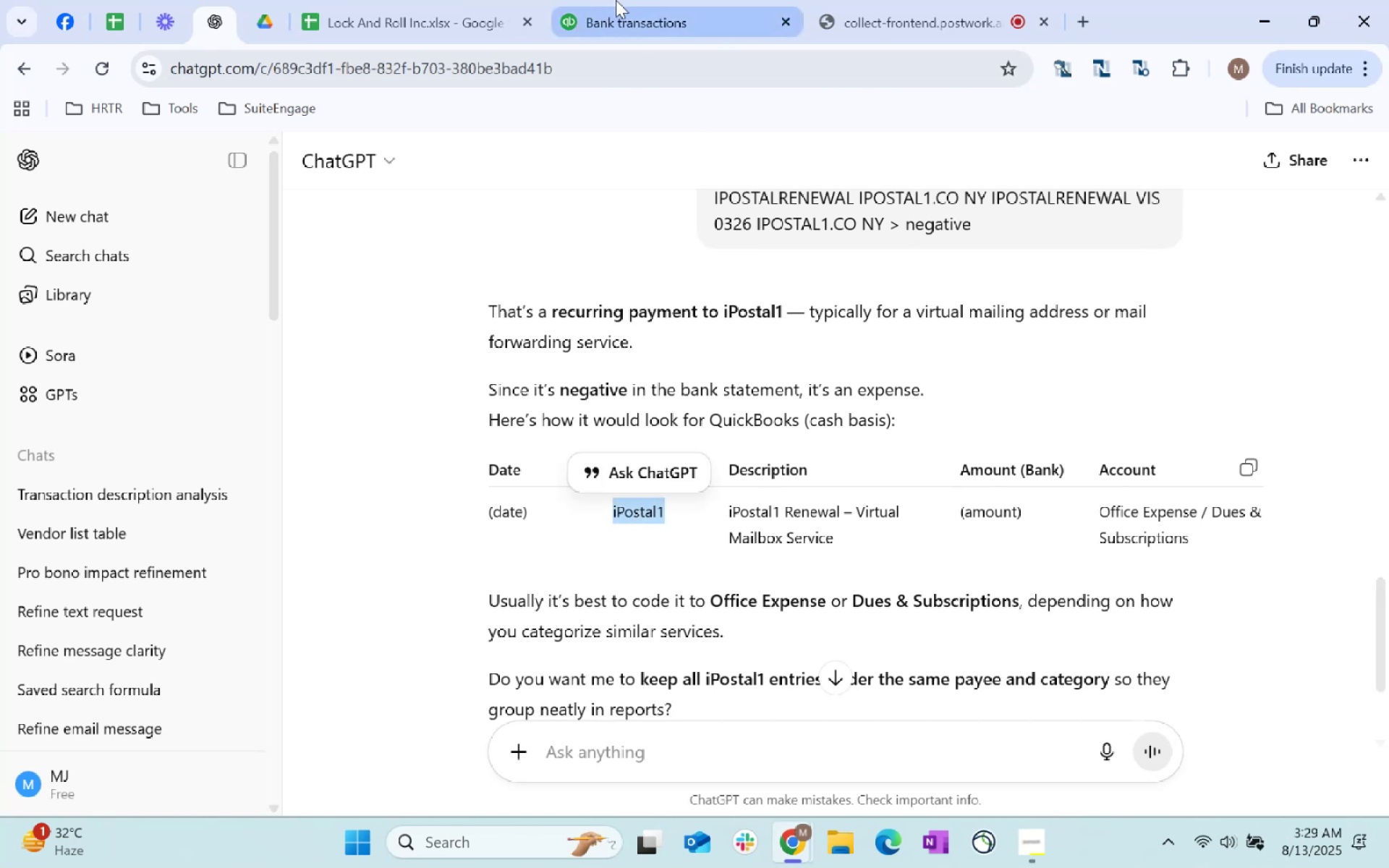 
left_click([624, 2])
 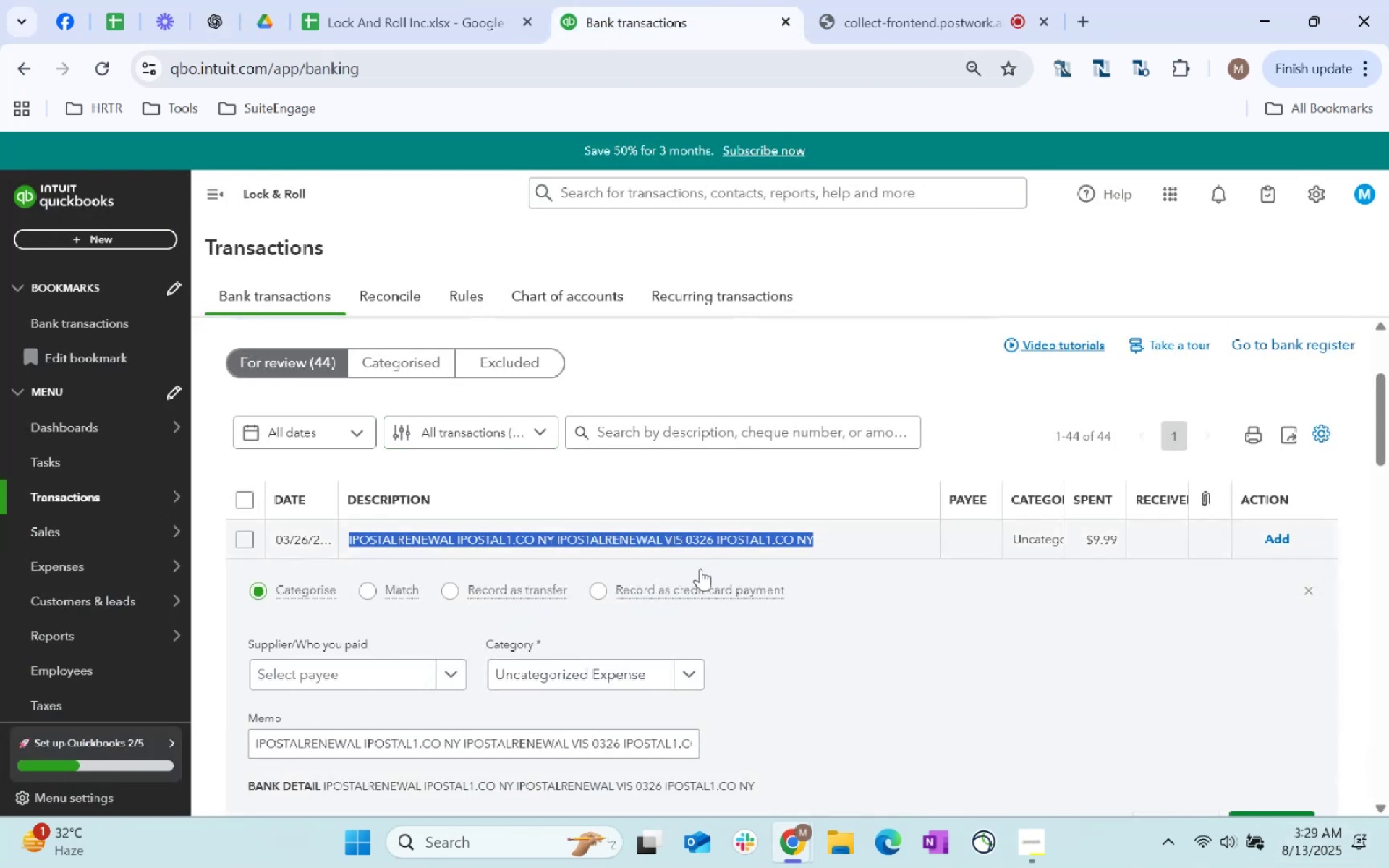 
left_click([245, 537])
 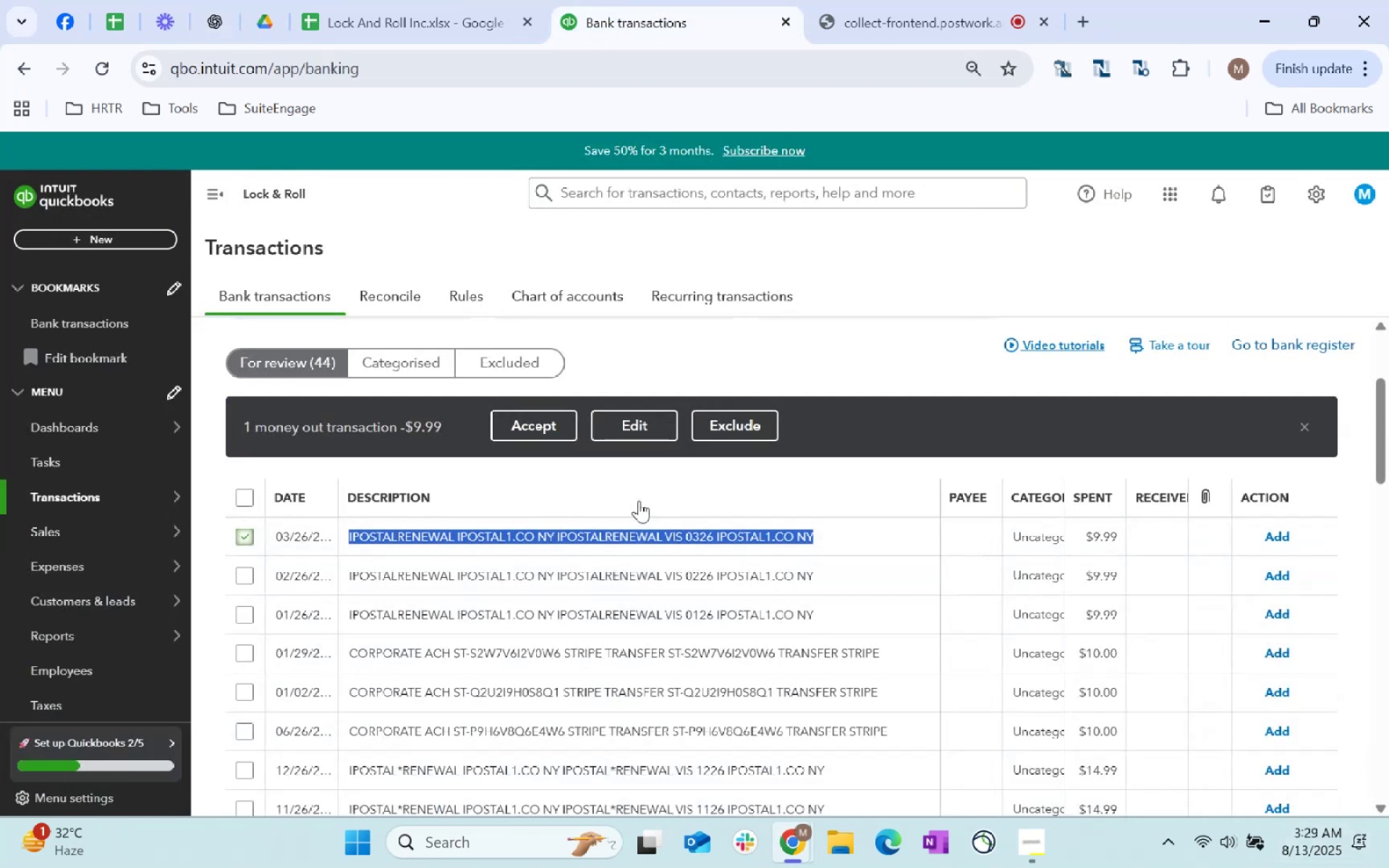 
scroll: coordinate [639, 499], scroll_direction: down, amount: 1.0
 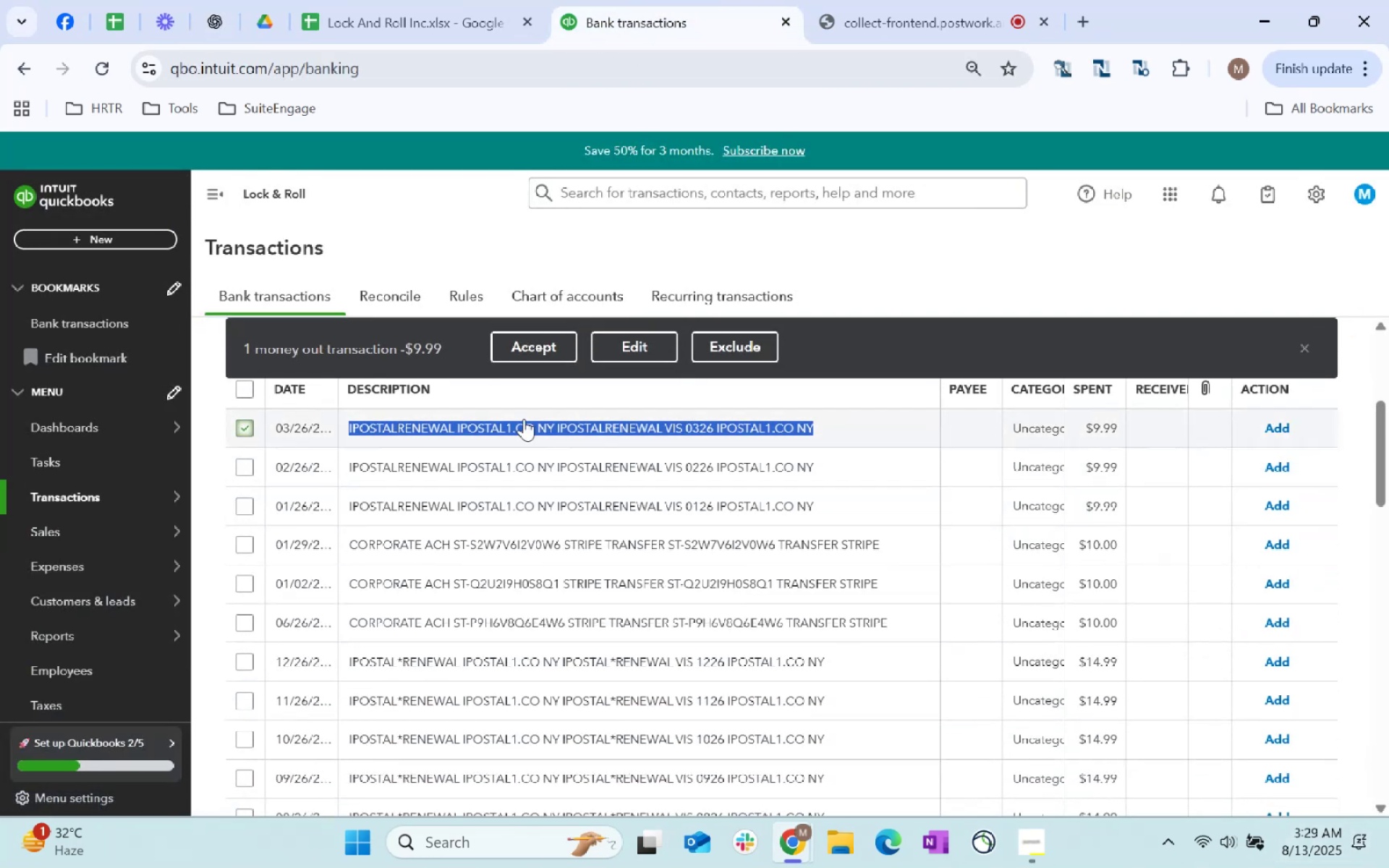 
scroll: coordinate [626, 697], scroll_direction: up, amount: 6.0
 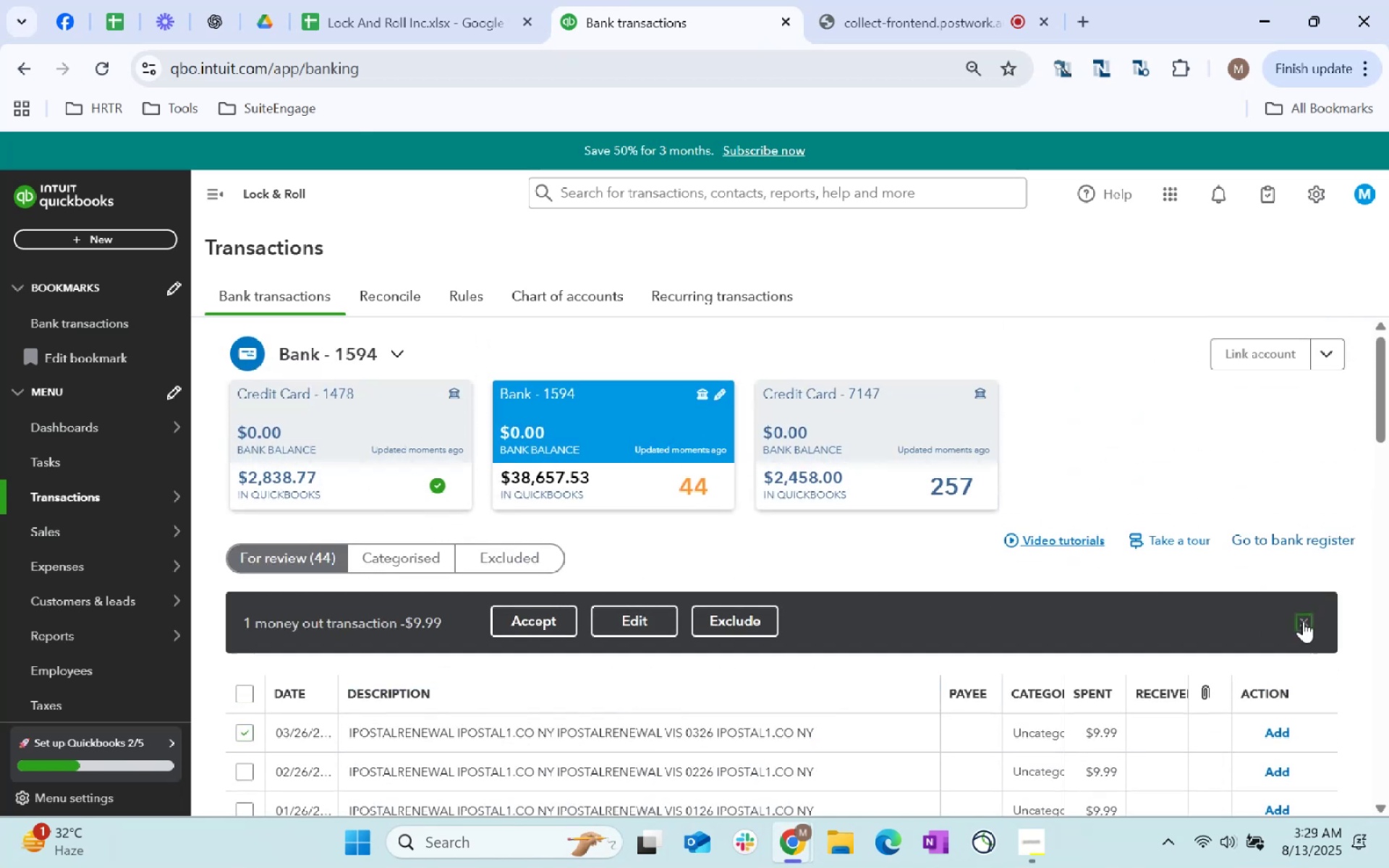 
left_click([692, 624])
 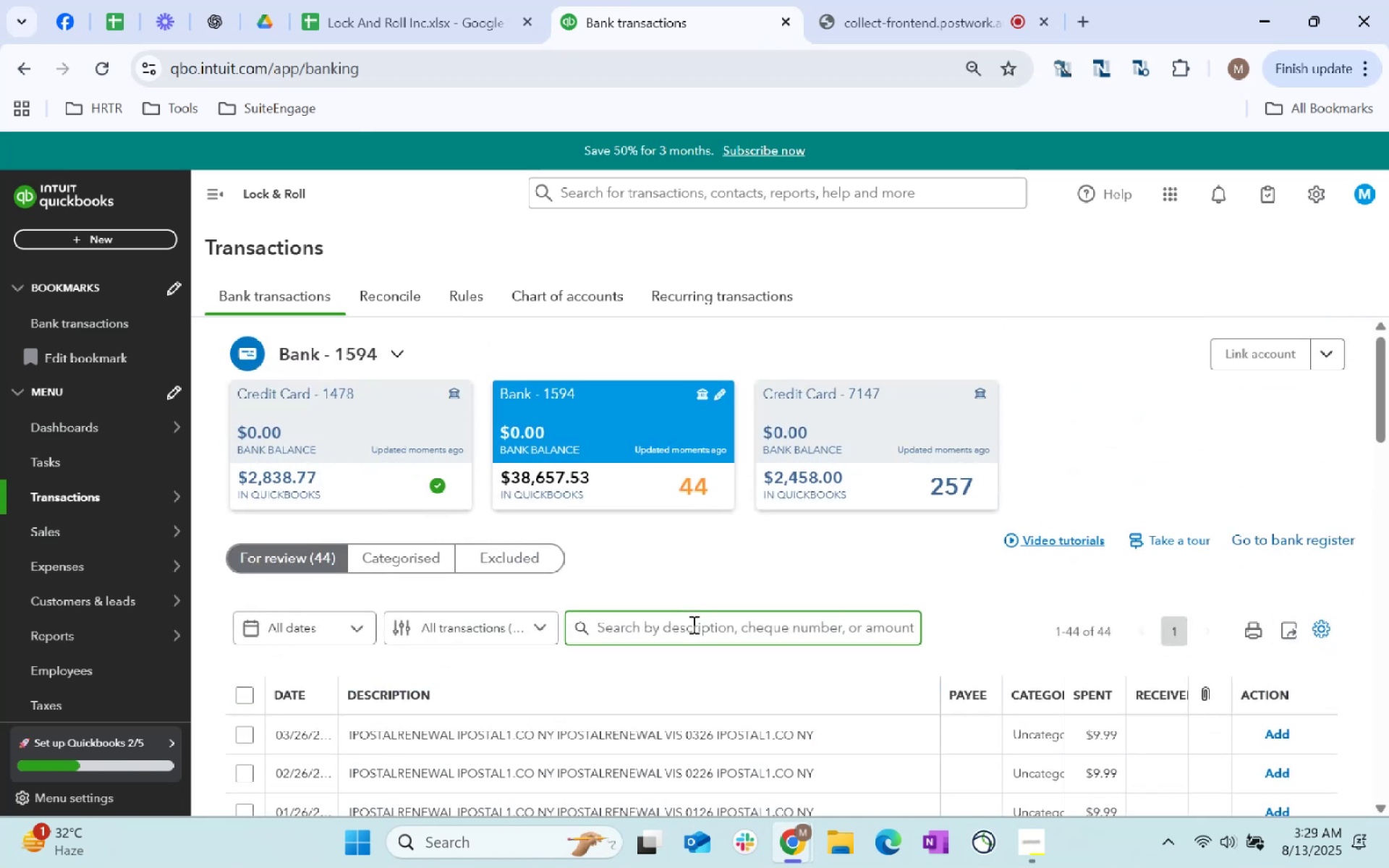 
type(ipostal1)
 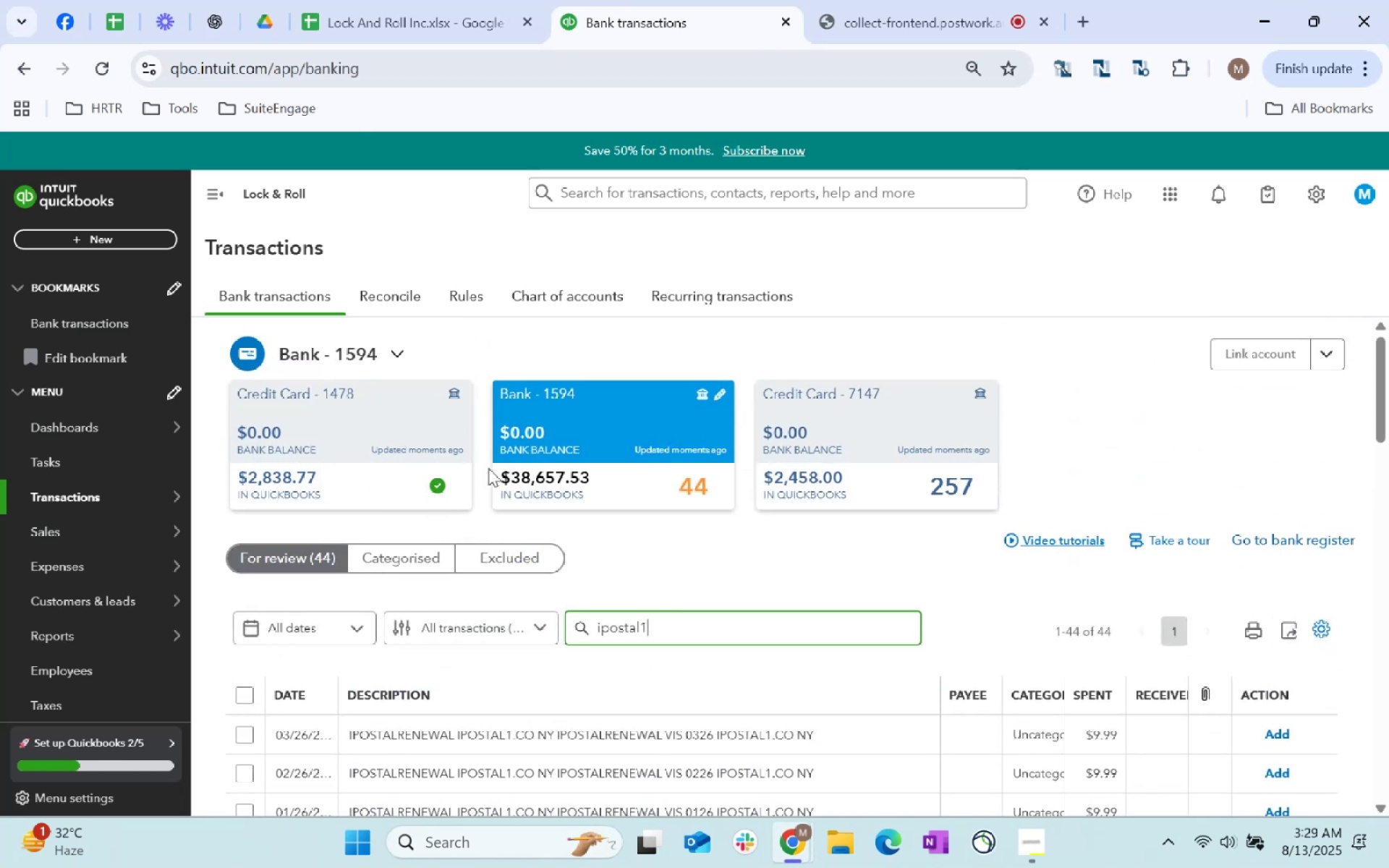 
key(Enter)
 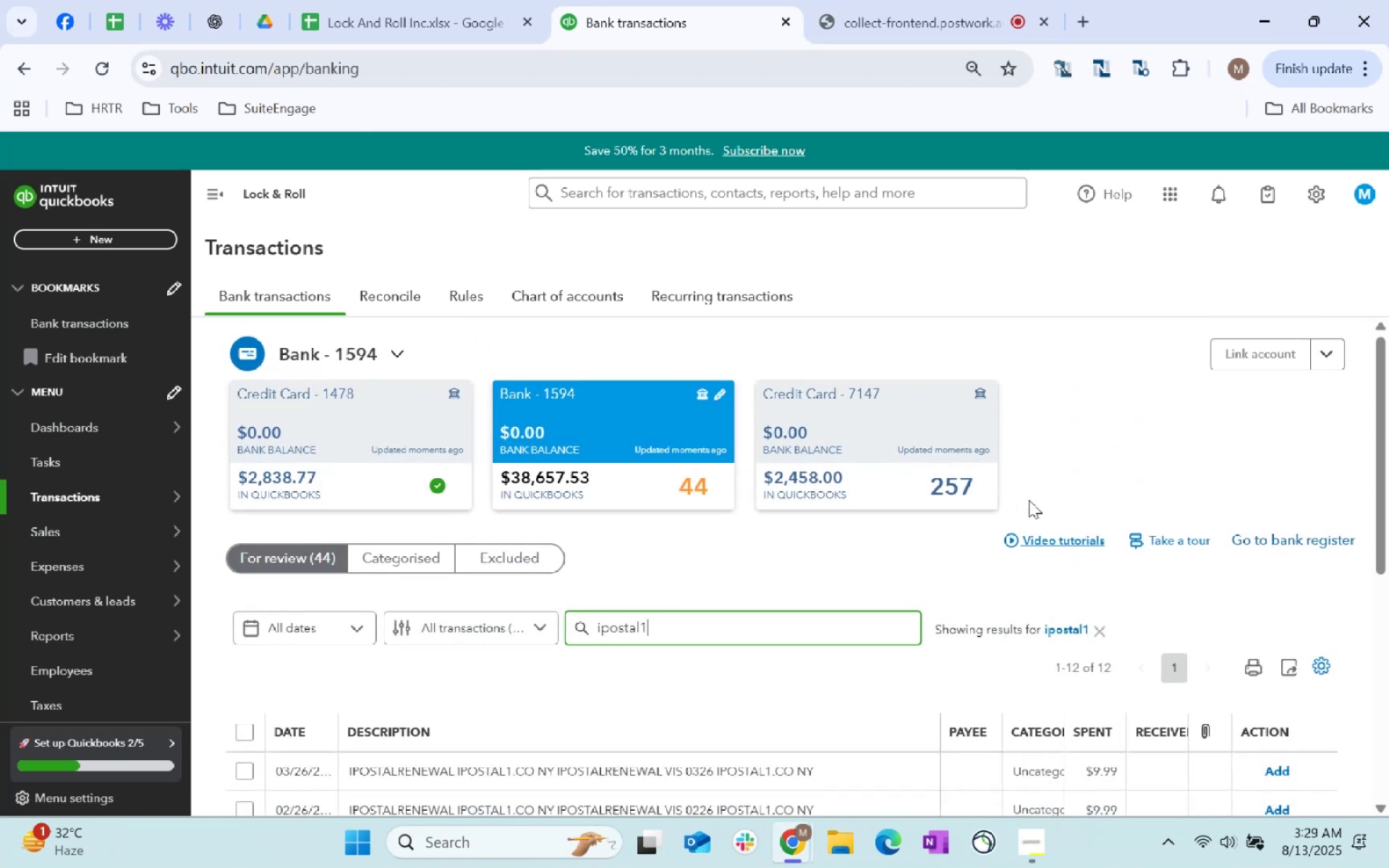 
scroll: coordinate [1009, 525], scroll_direction: down, amount: 2.0
 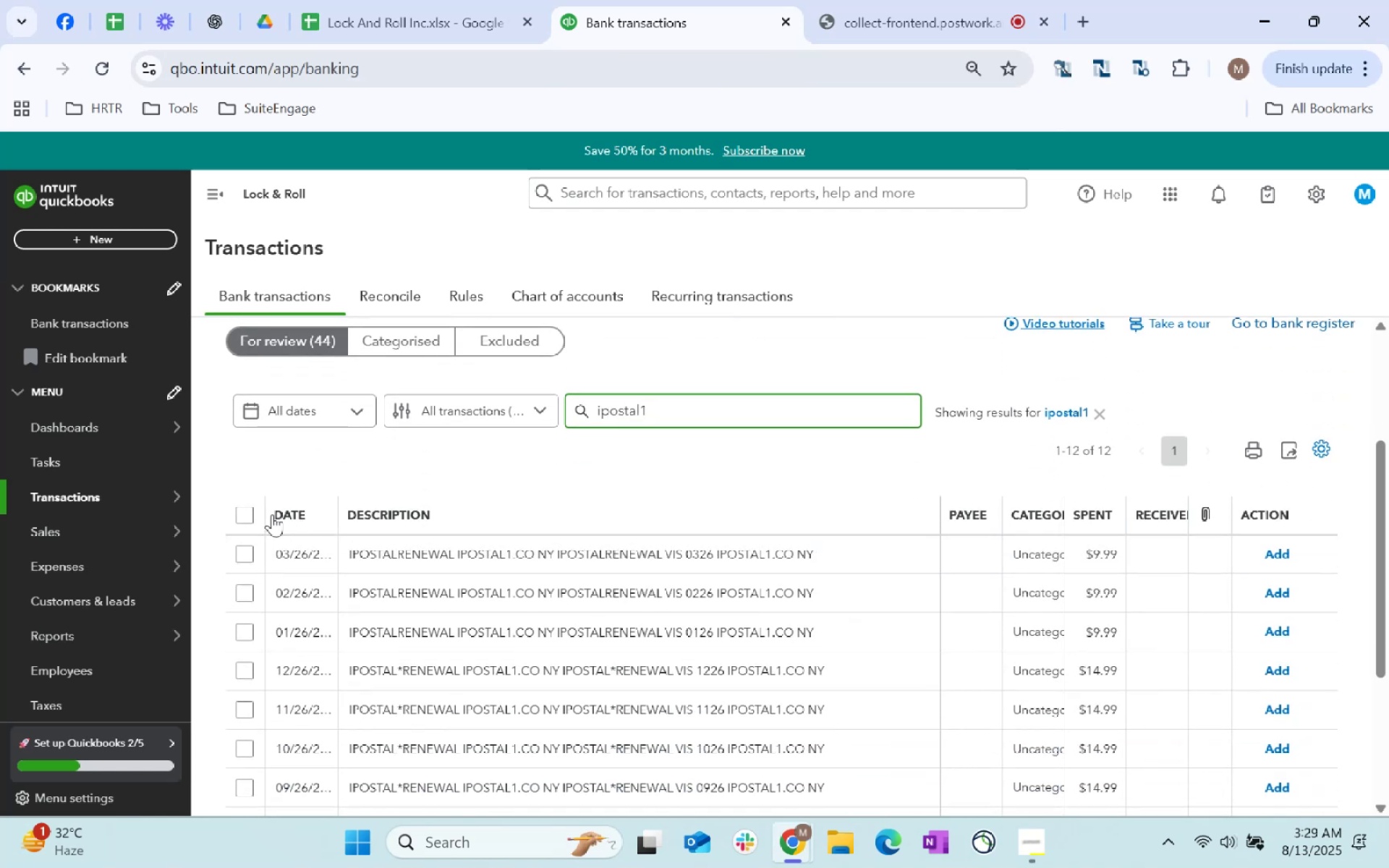 
left_click([247, 516])
 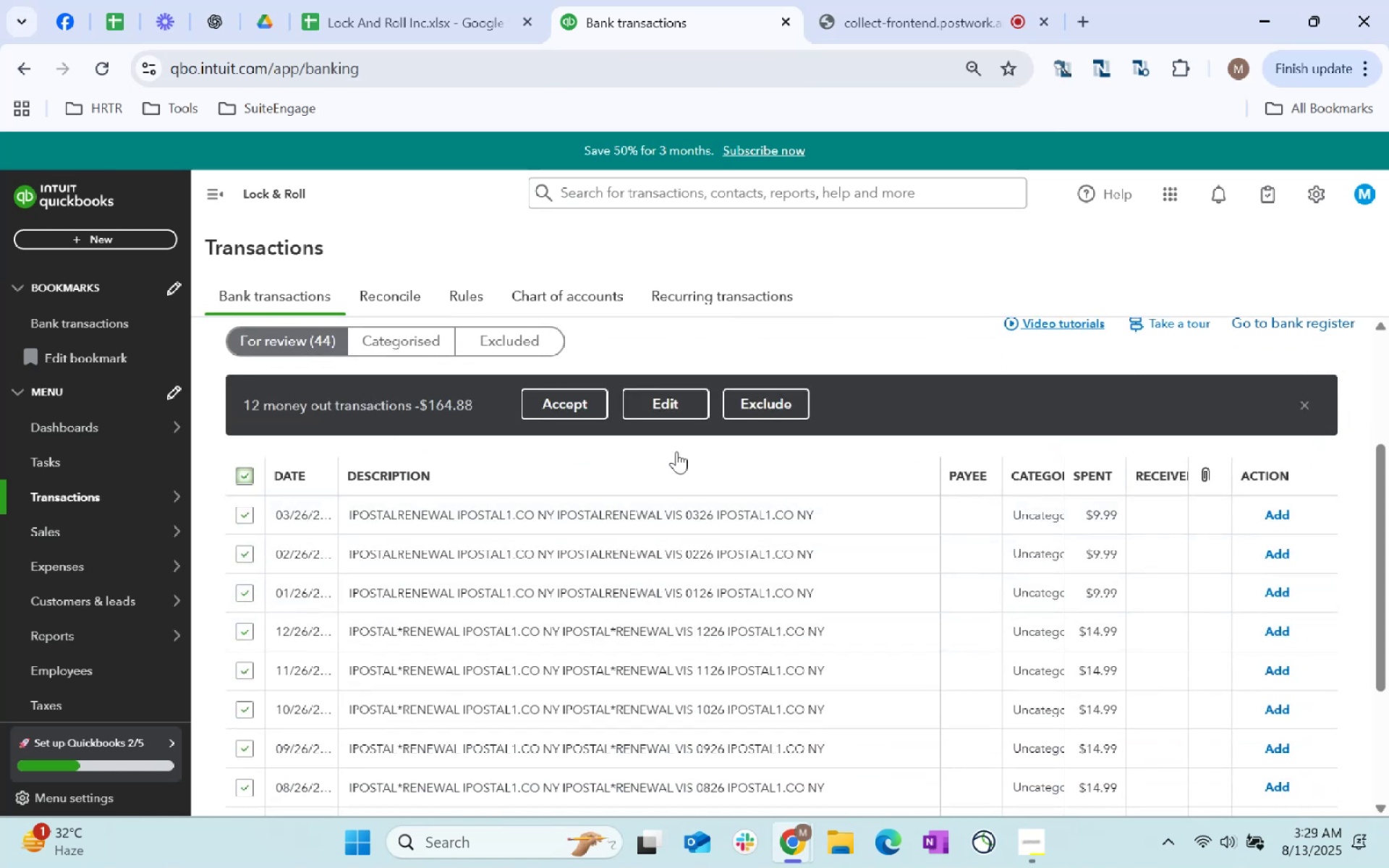 
left_click([679, 410])
 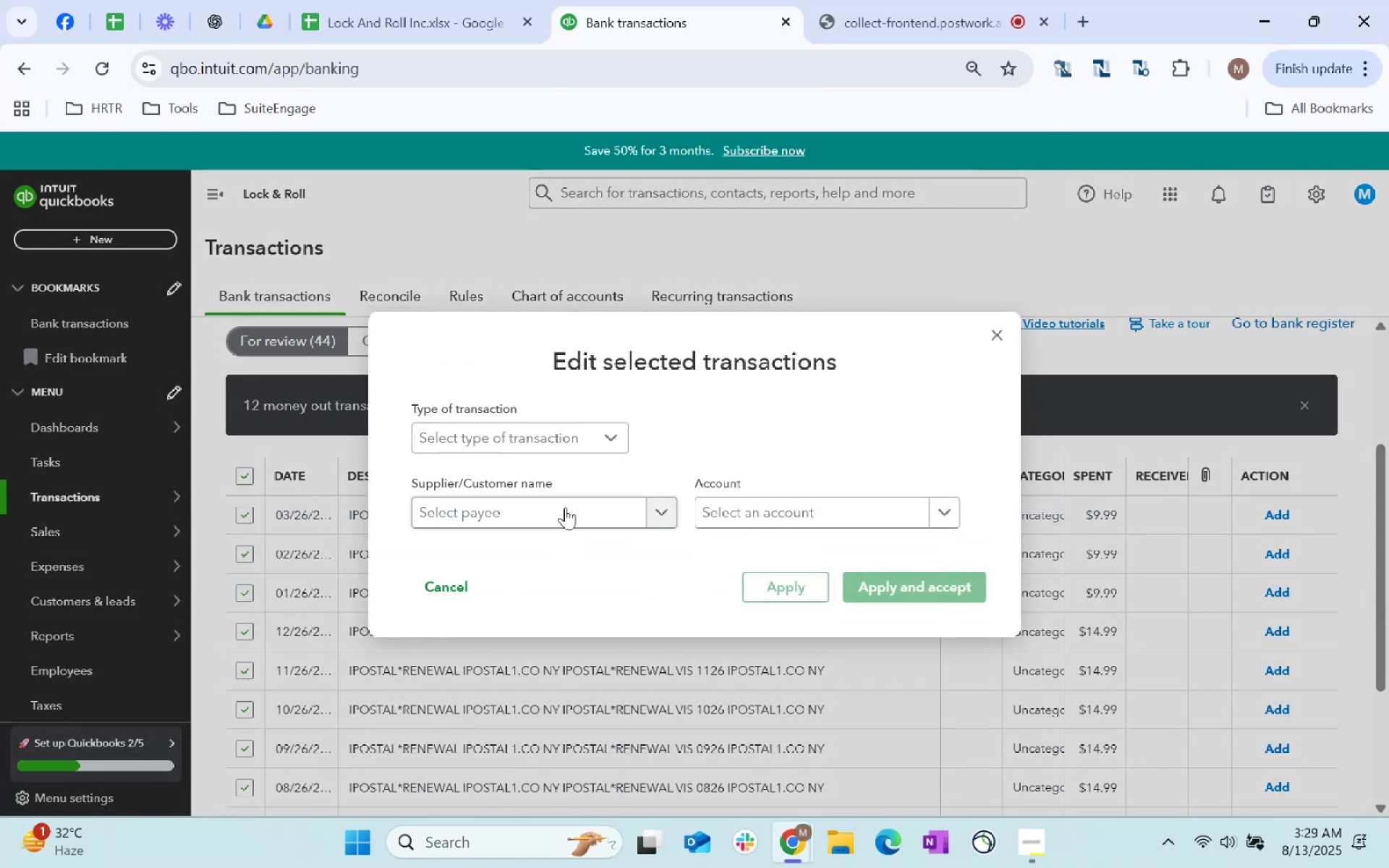 
left_click([556, 435])
 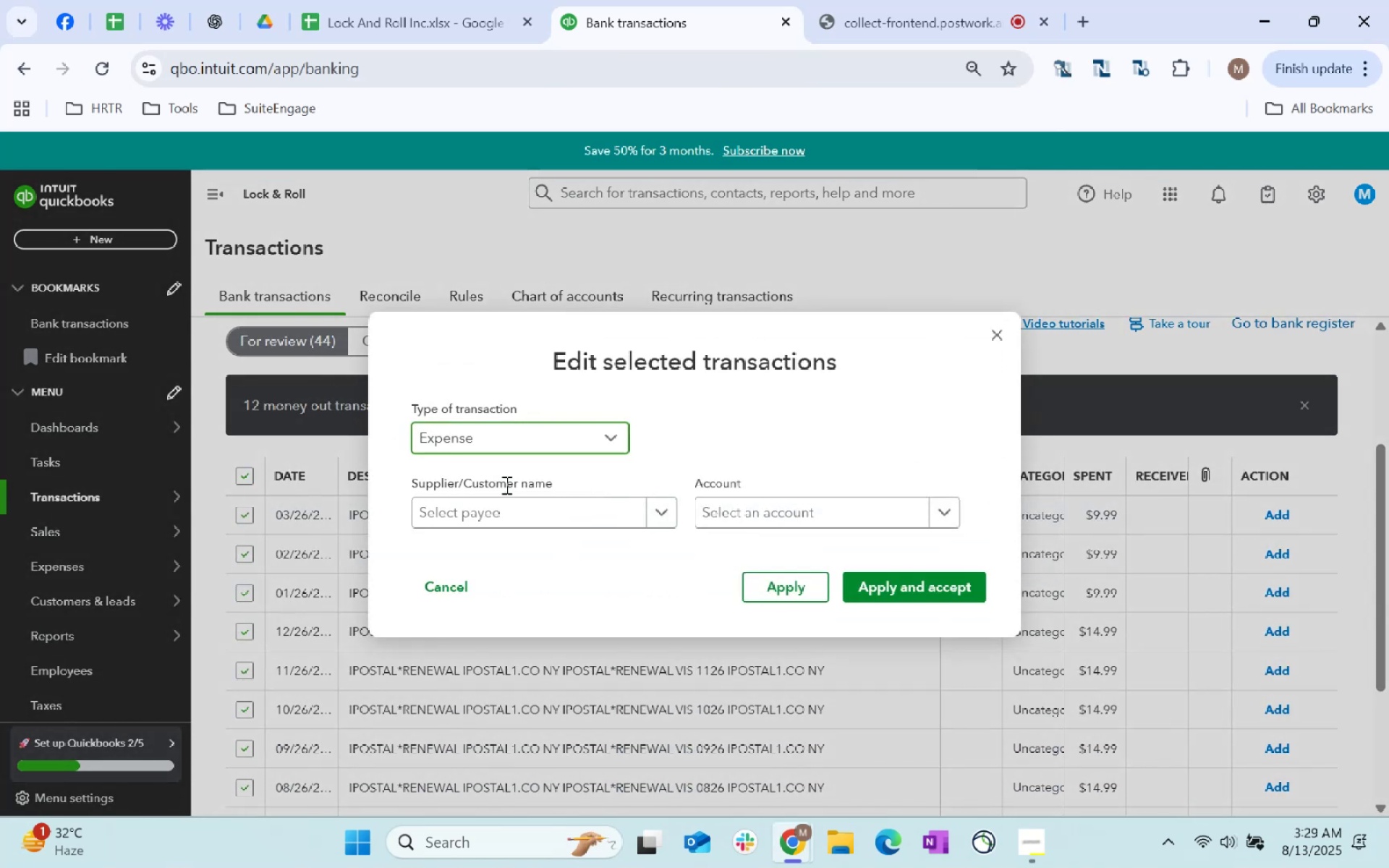 
double_click([518, 520])
 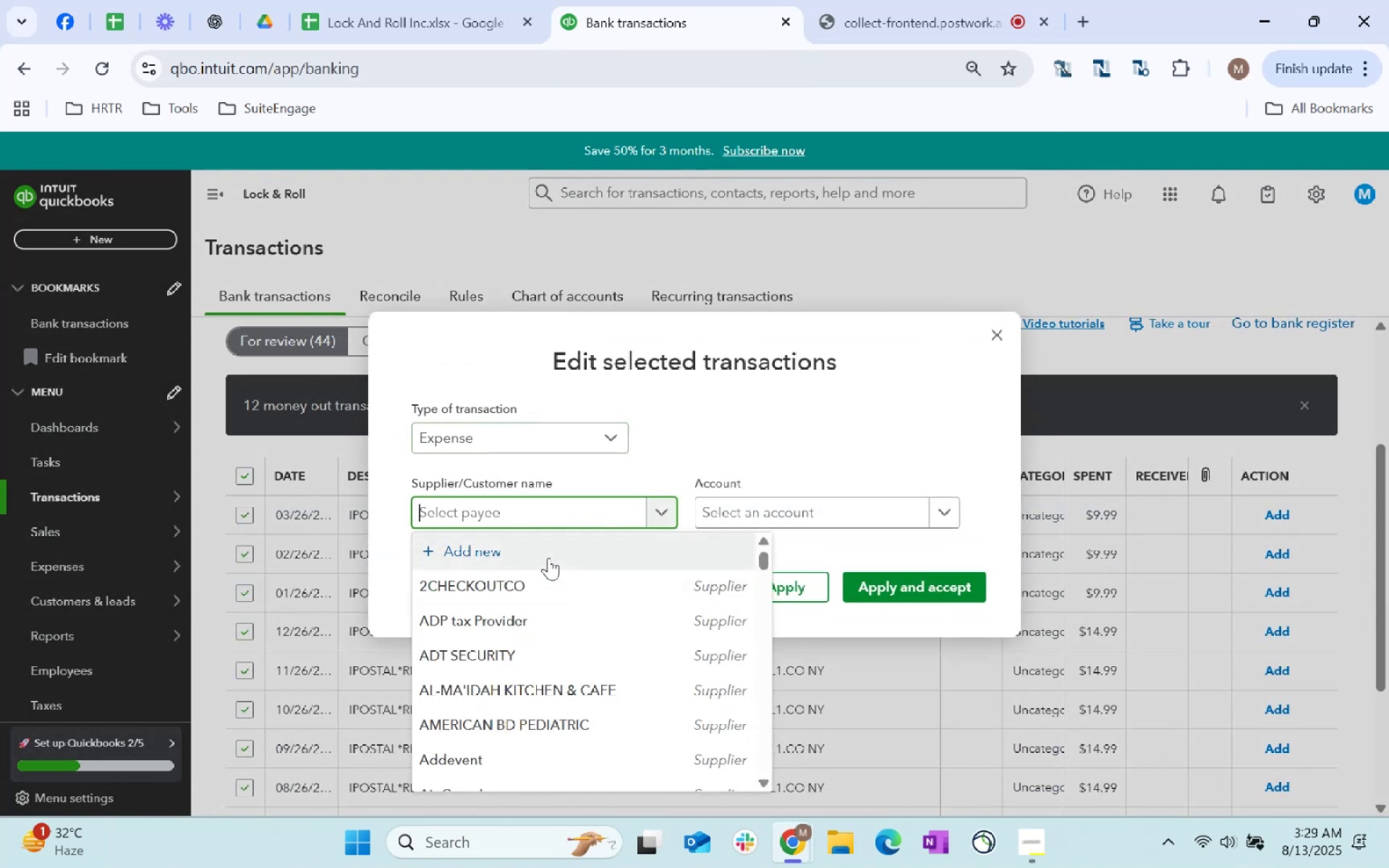 
left_click([548, 558])
 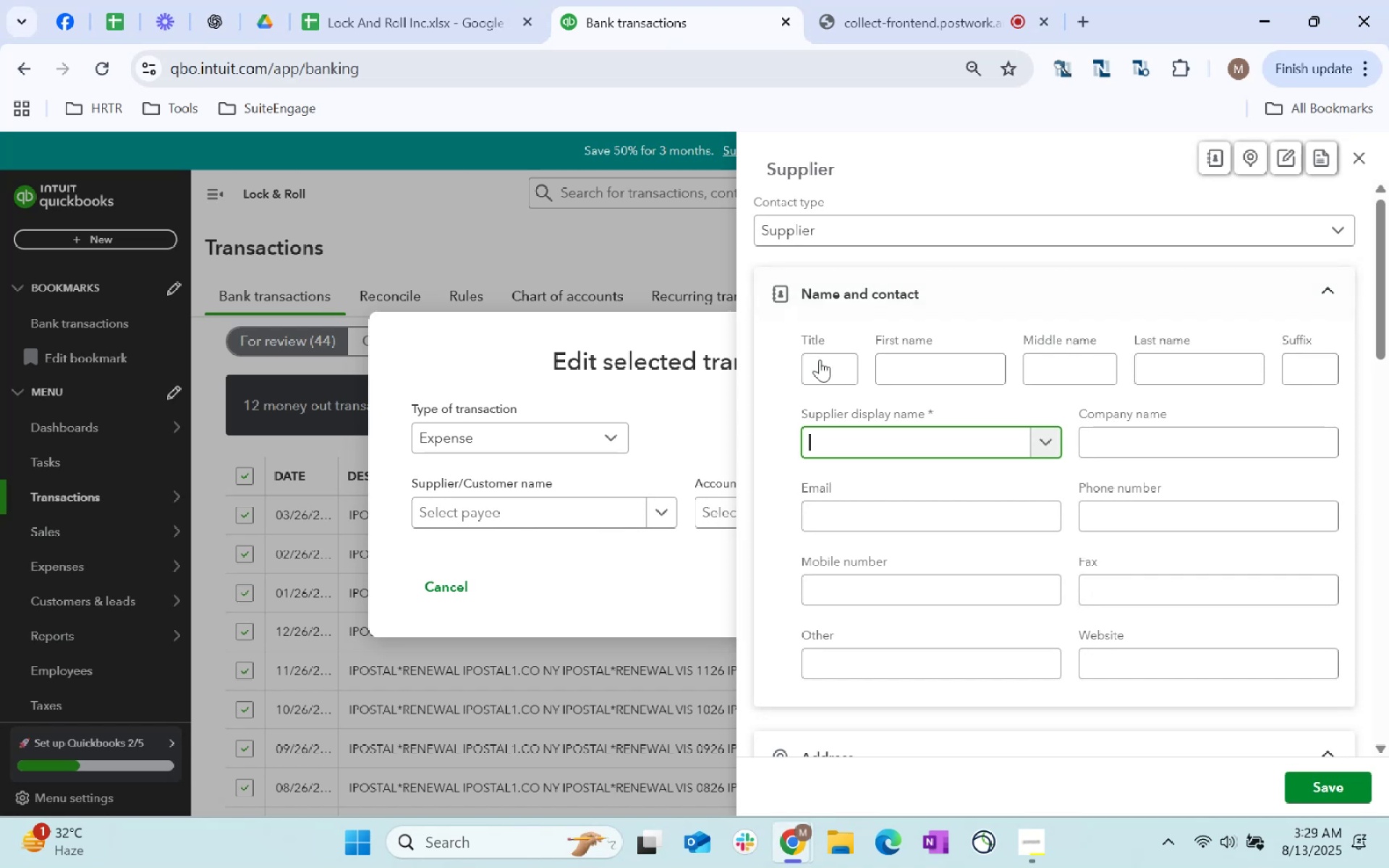 
key(Control+ControlLeft)
 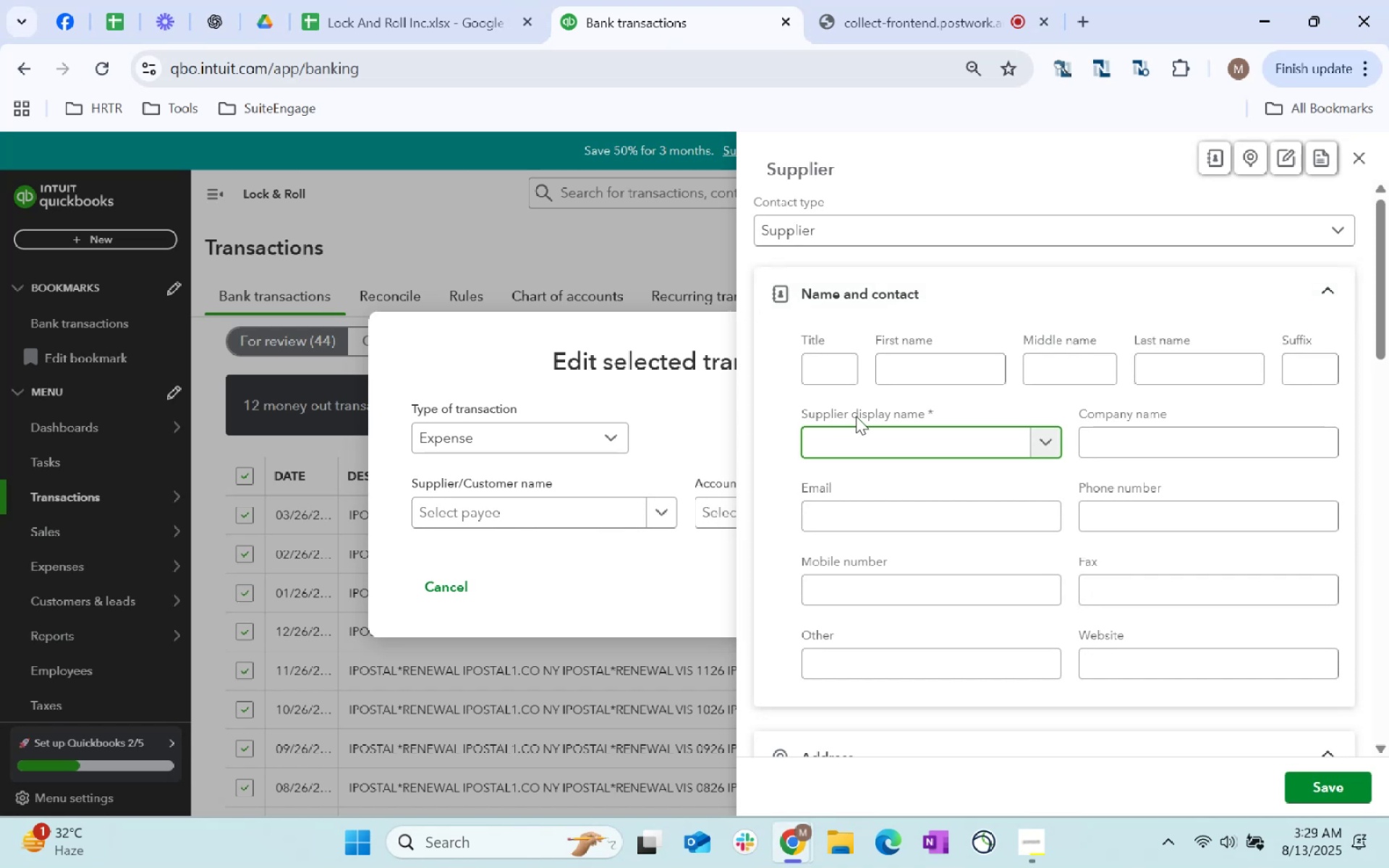 
key(Control+V)
 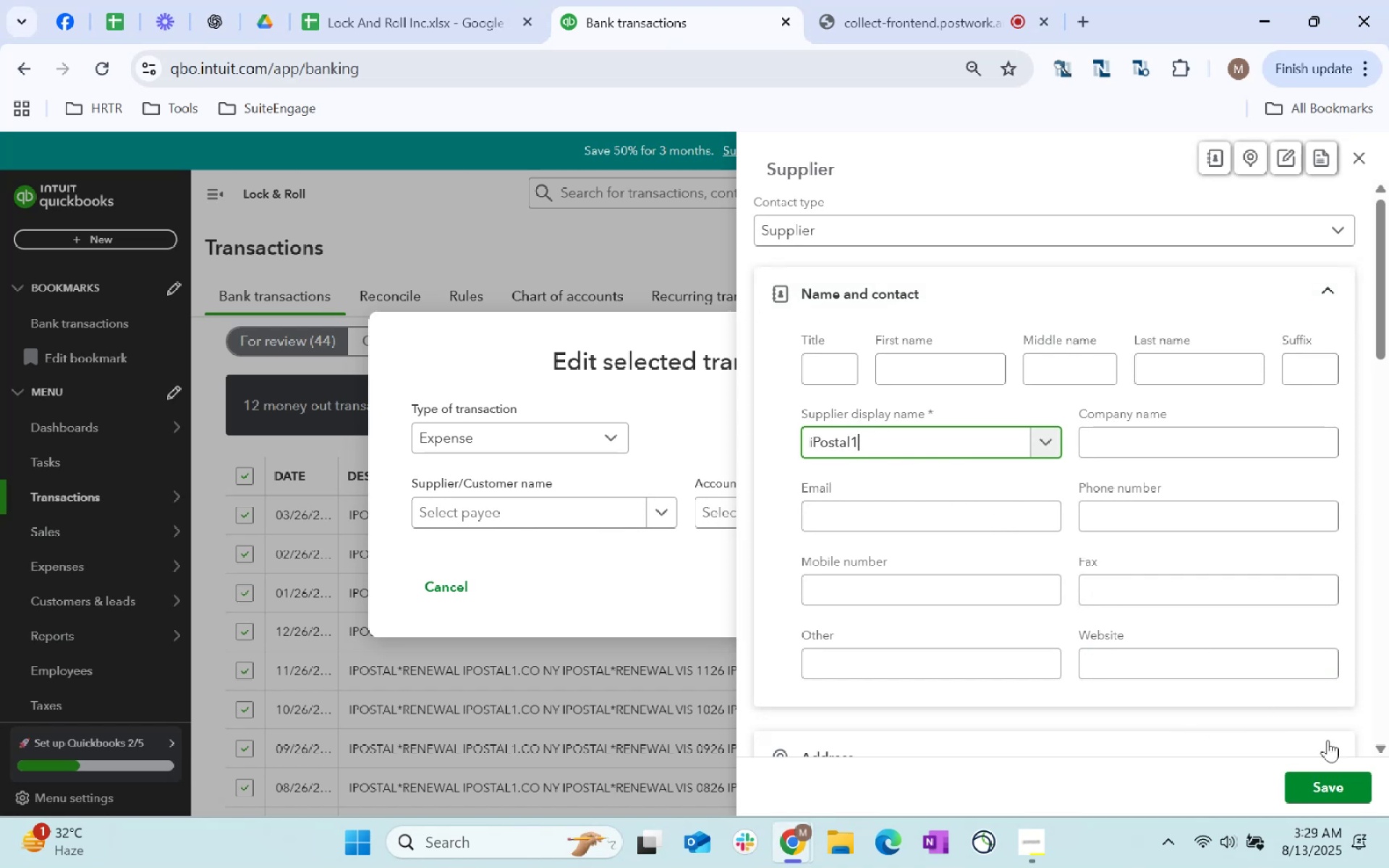 
scroll: coordinate [989, 501], scroll_direction: down, amount: 134.0
 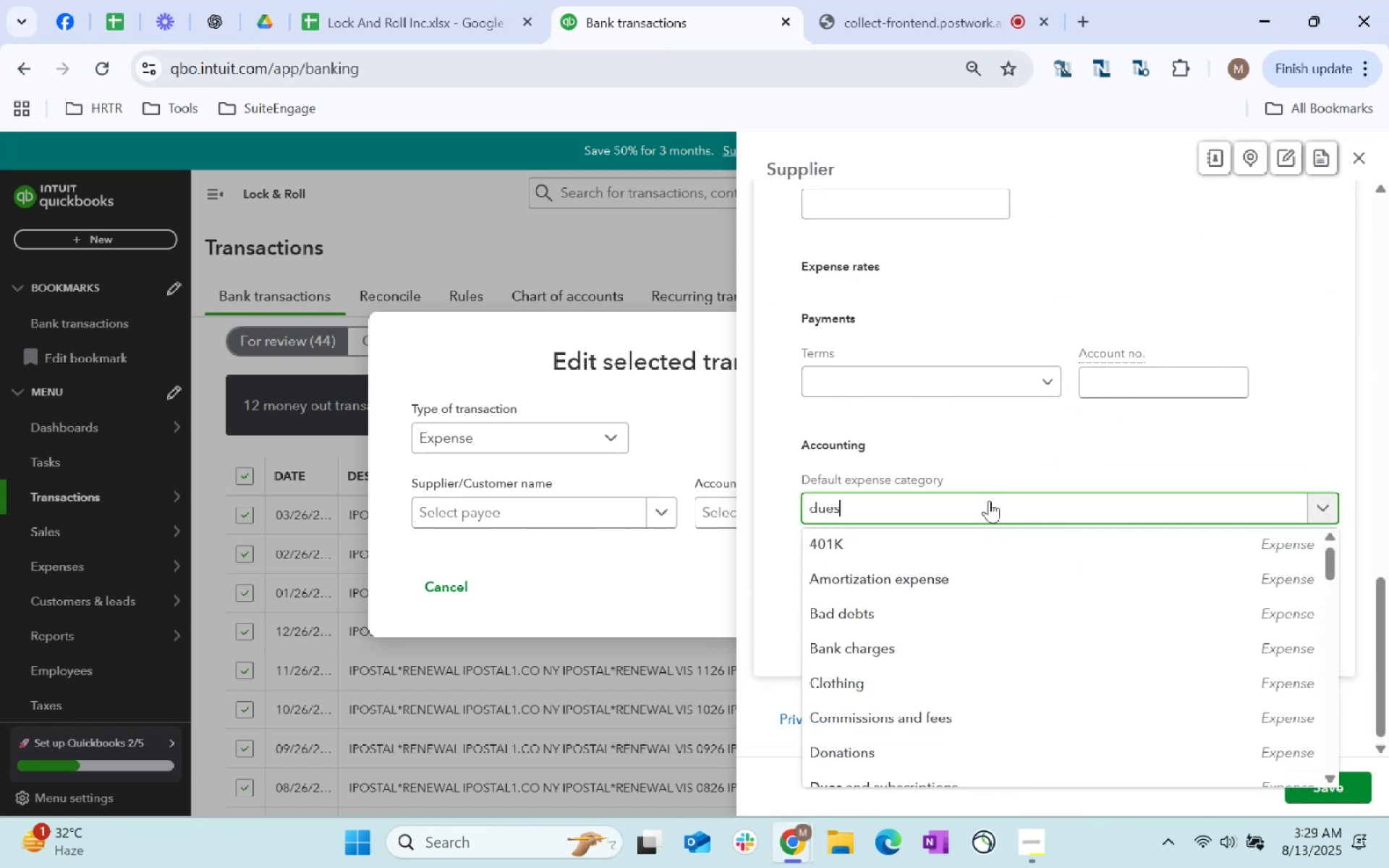 
left_click([989, 501])
 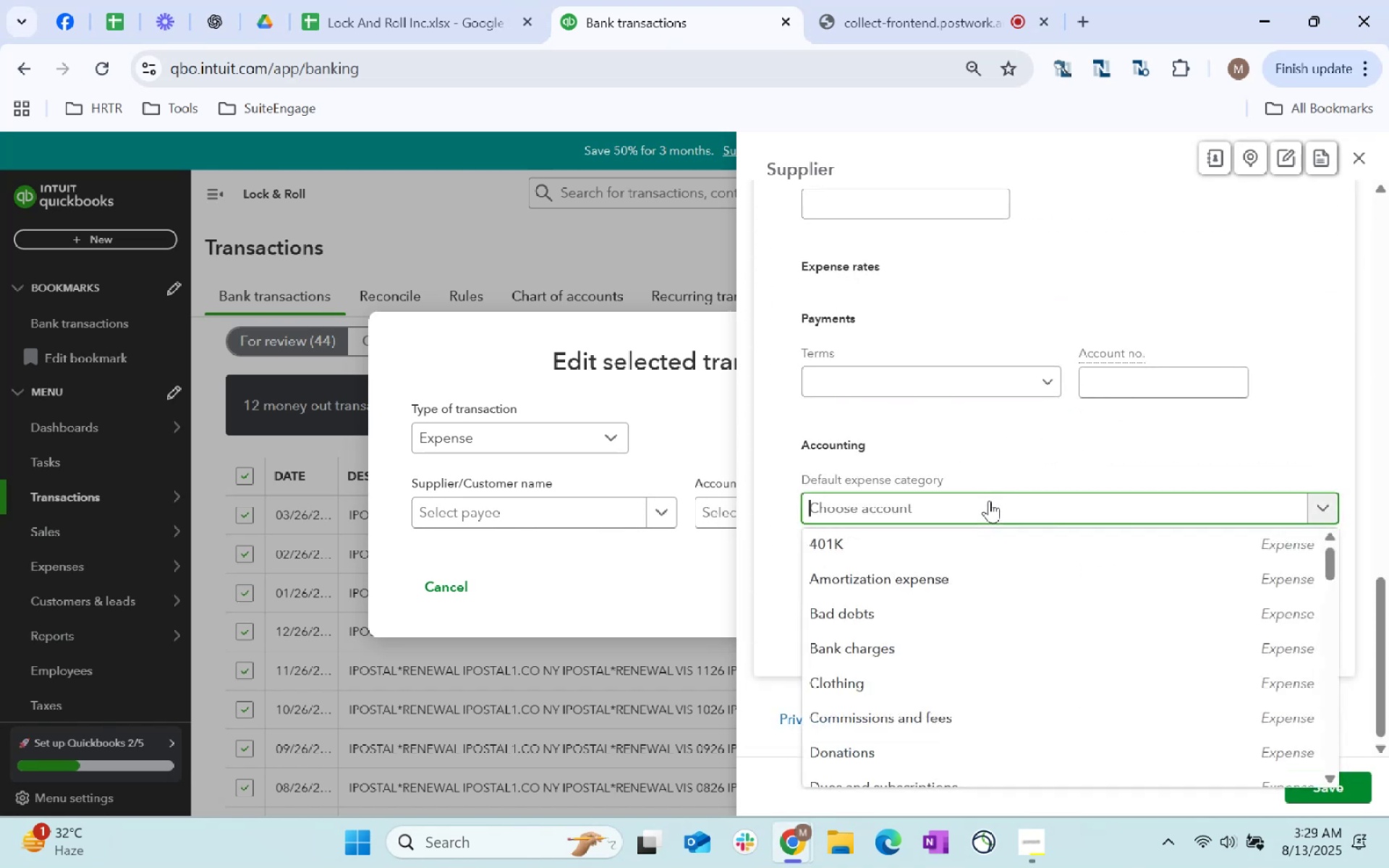 
type(dues)
 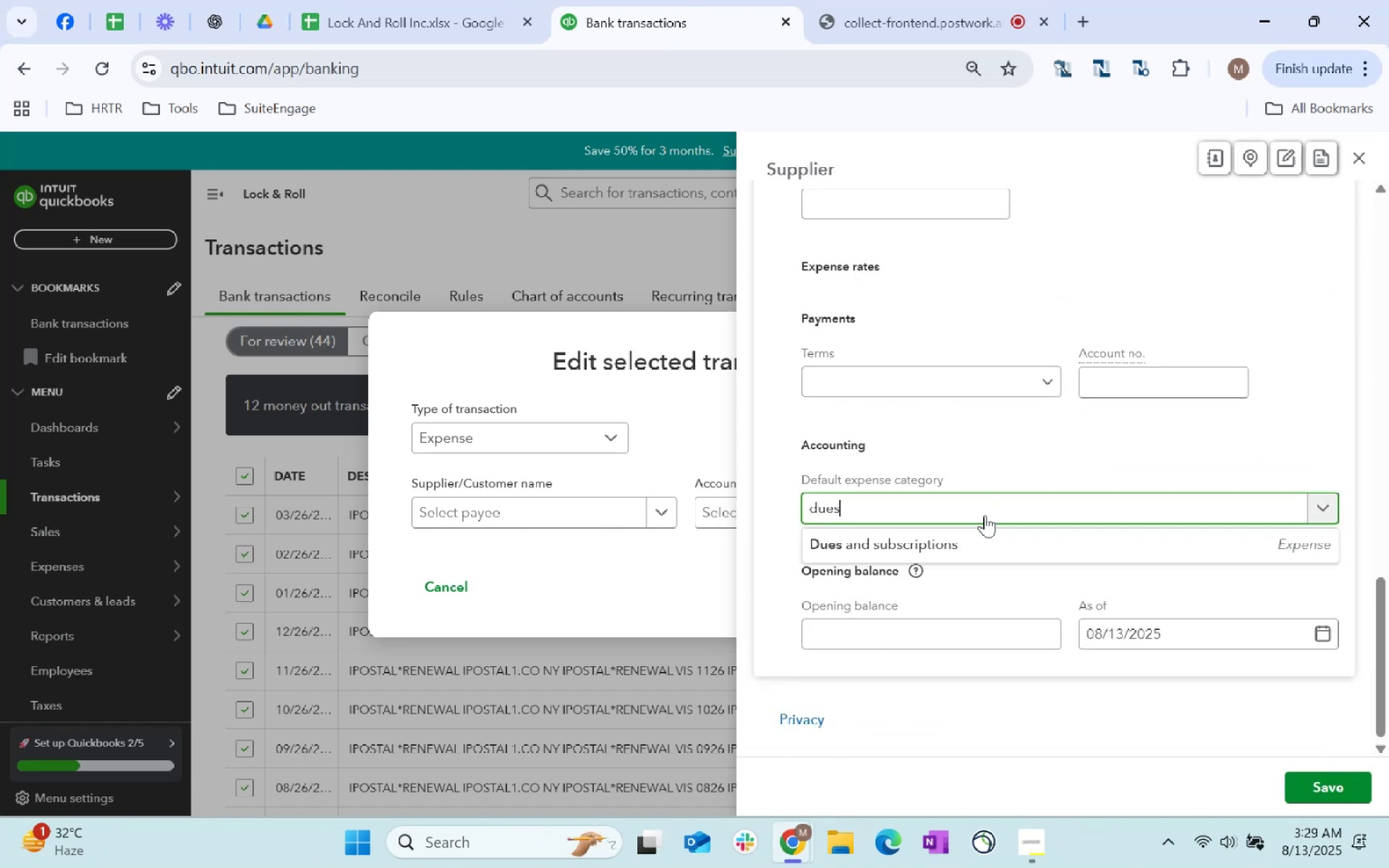 
left_click([996, 535])
 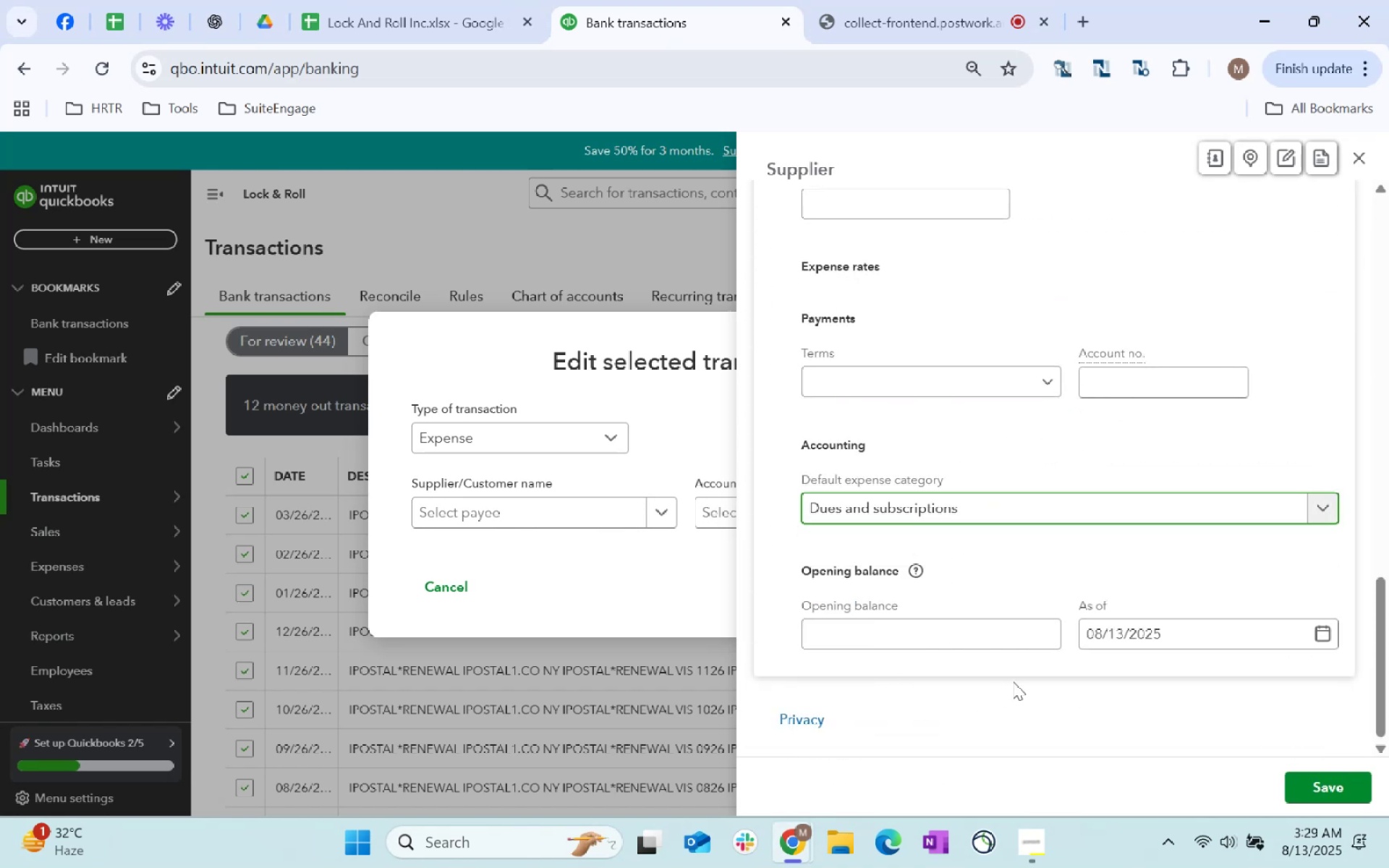 
left_click([1027, 721])
 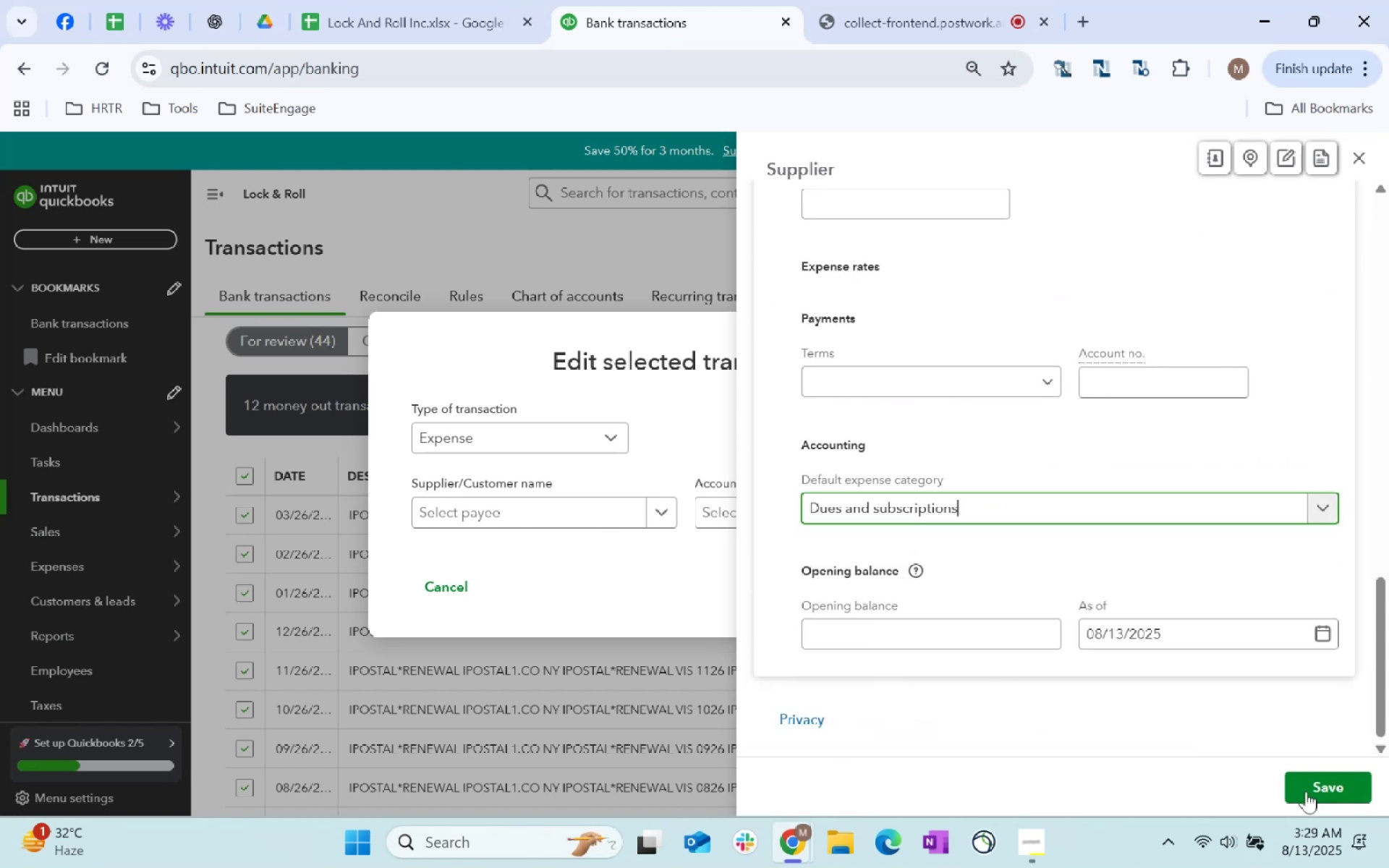 
left_click([1314, 797])
 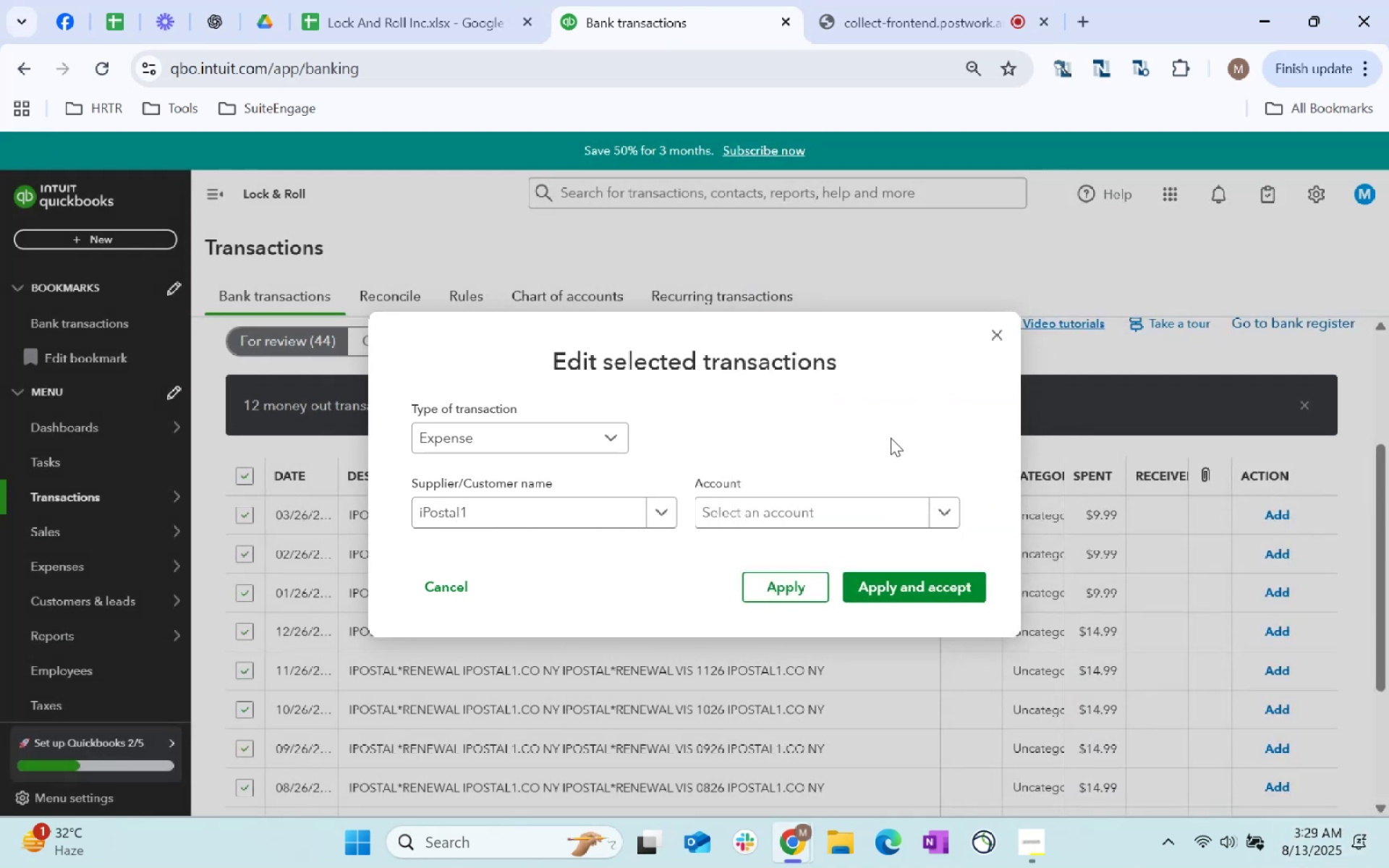 
left_click([843, 509])
 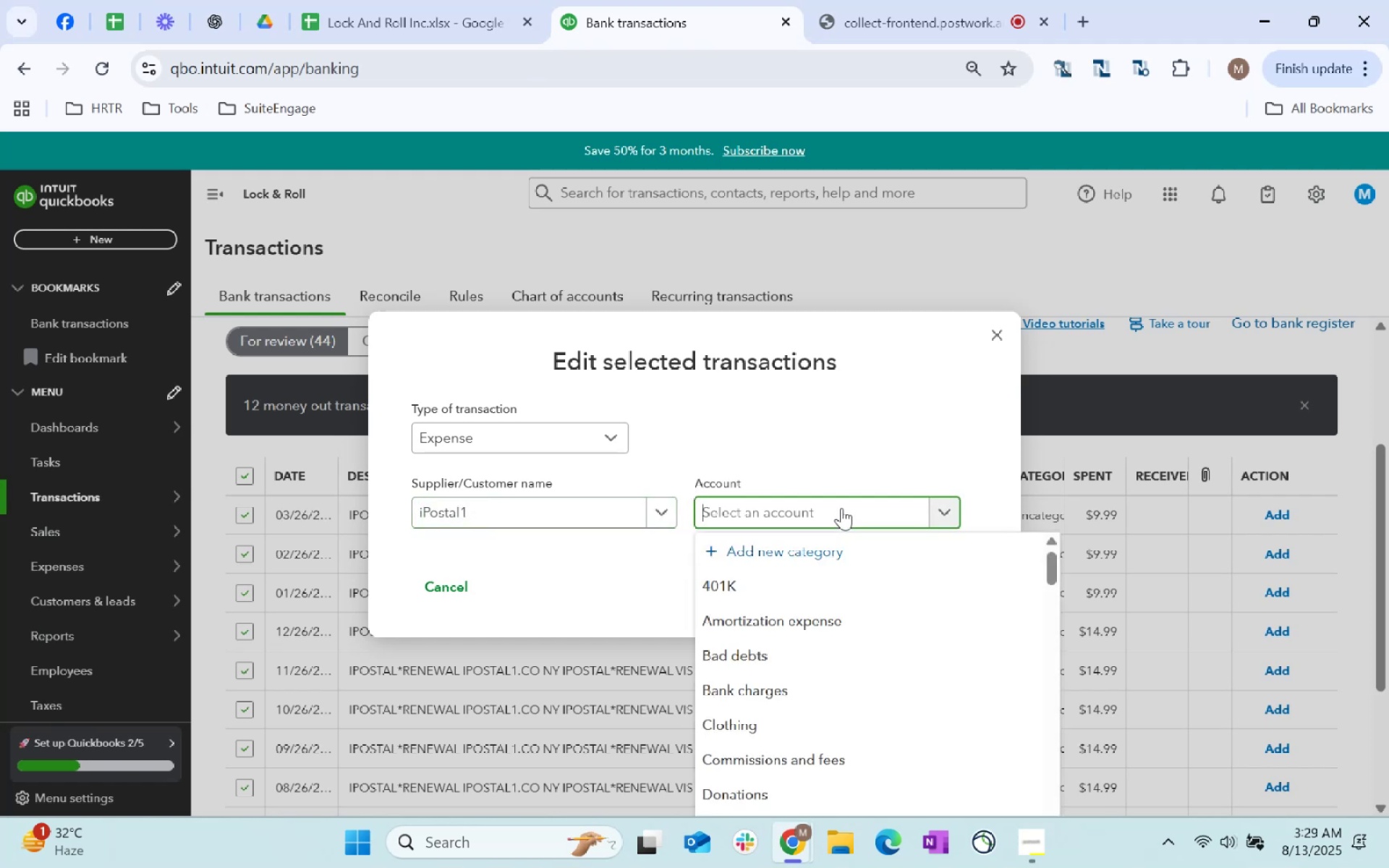 
type(dues)
key(Tab)
 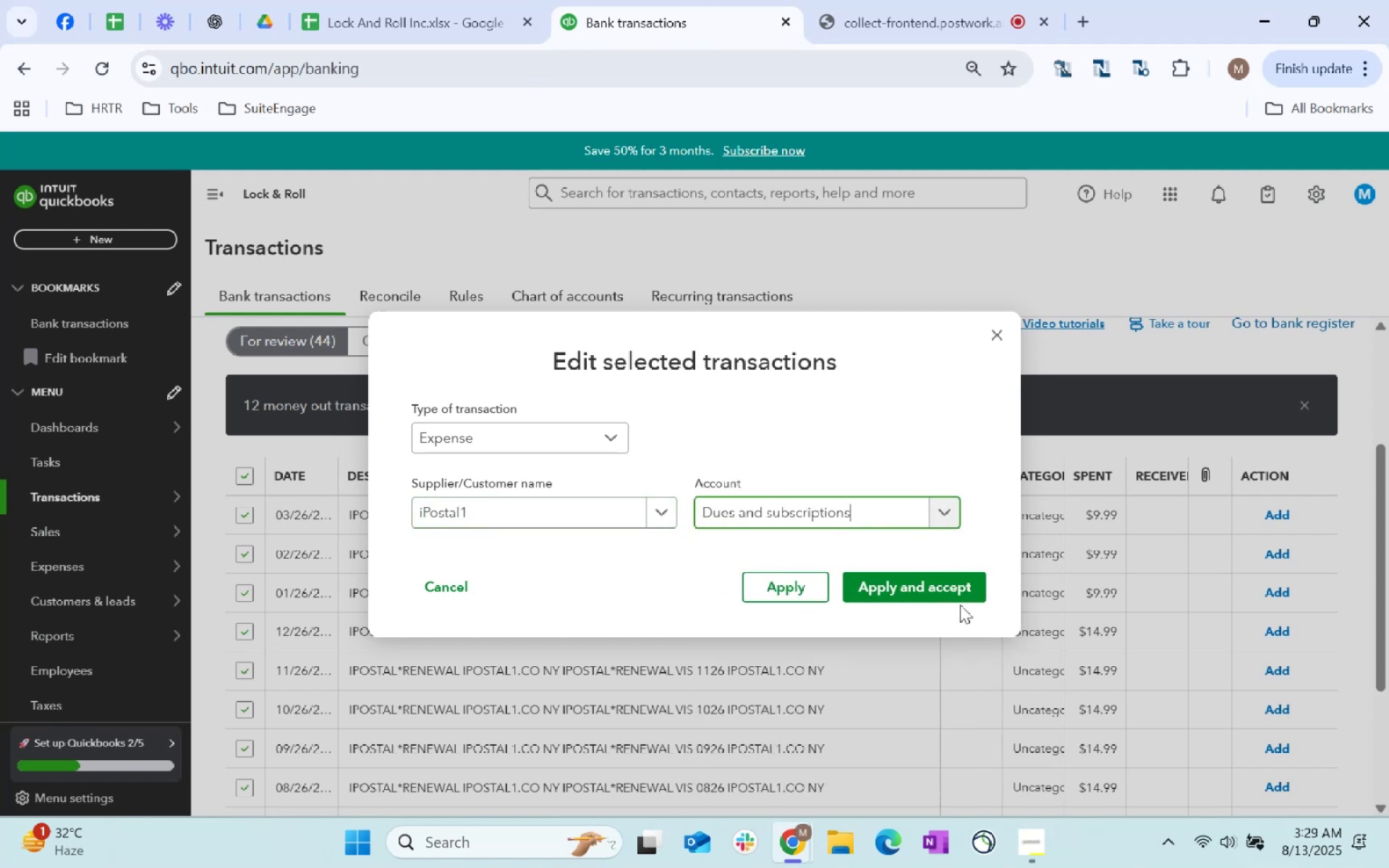 
left_click([956, 587])
 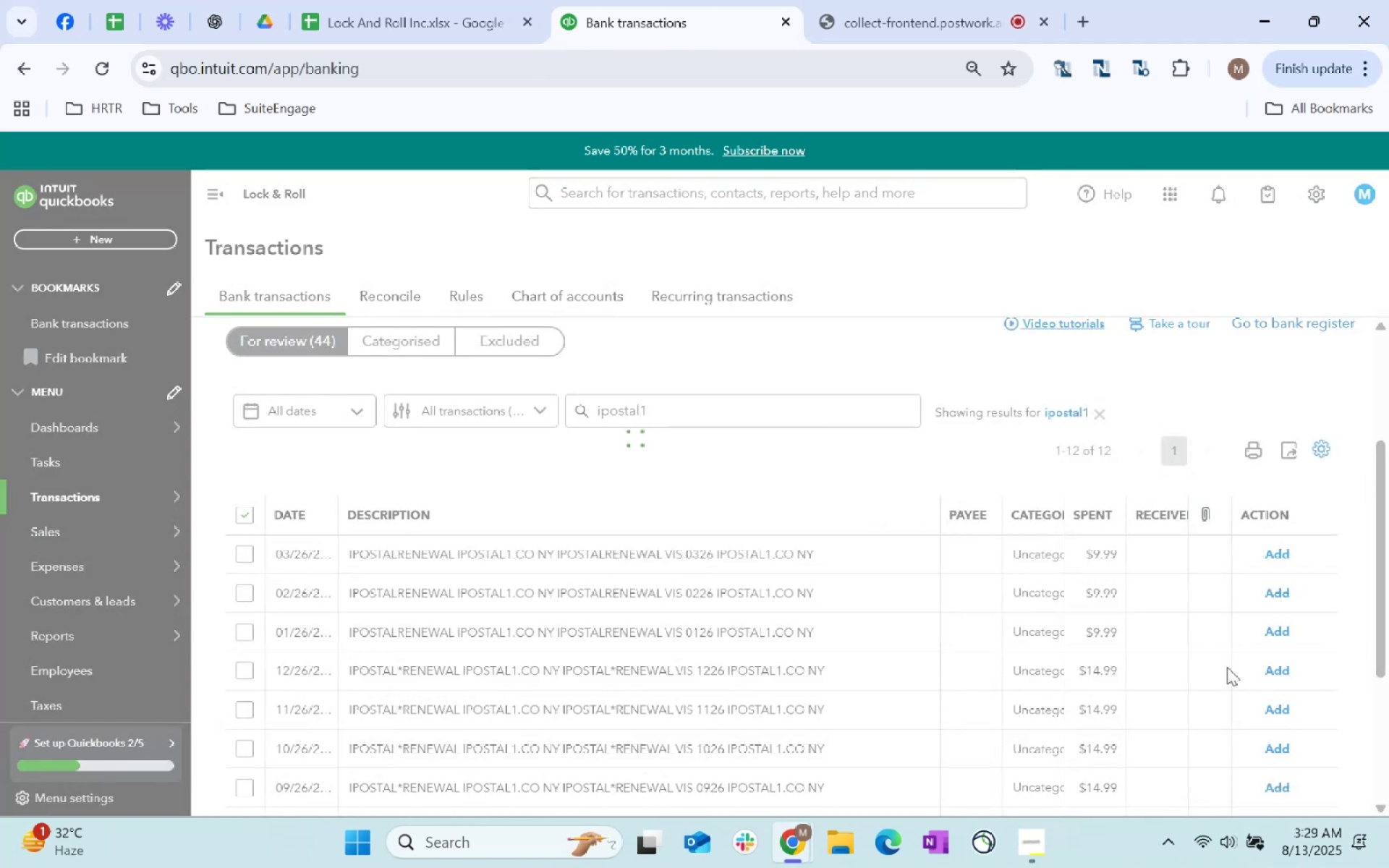 
scroll: coordinate [700, 638], scroll_direction: down, amount: 1.0
 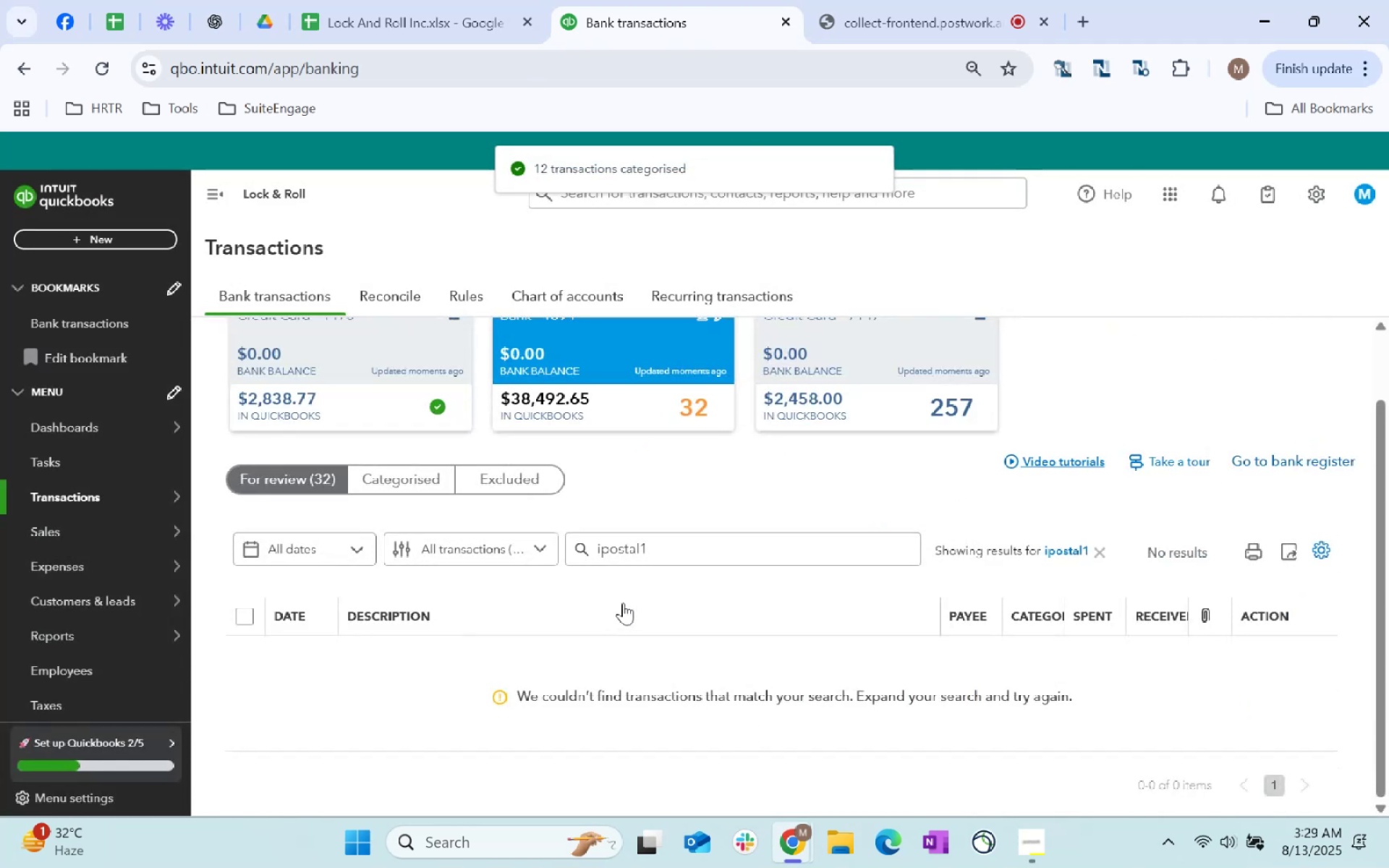 
left_click_drag(start_coordinate=[678, 562], to_coordinate=[477, 587])
 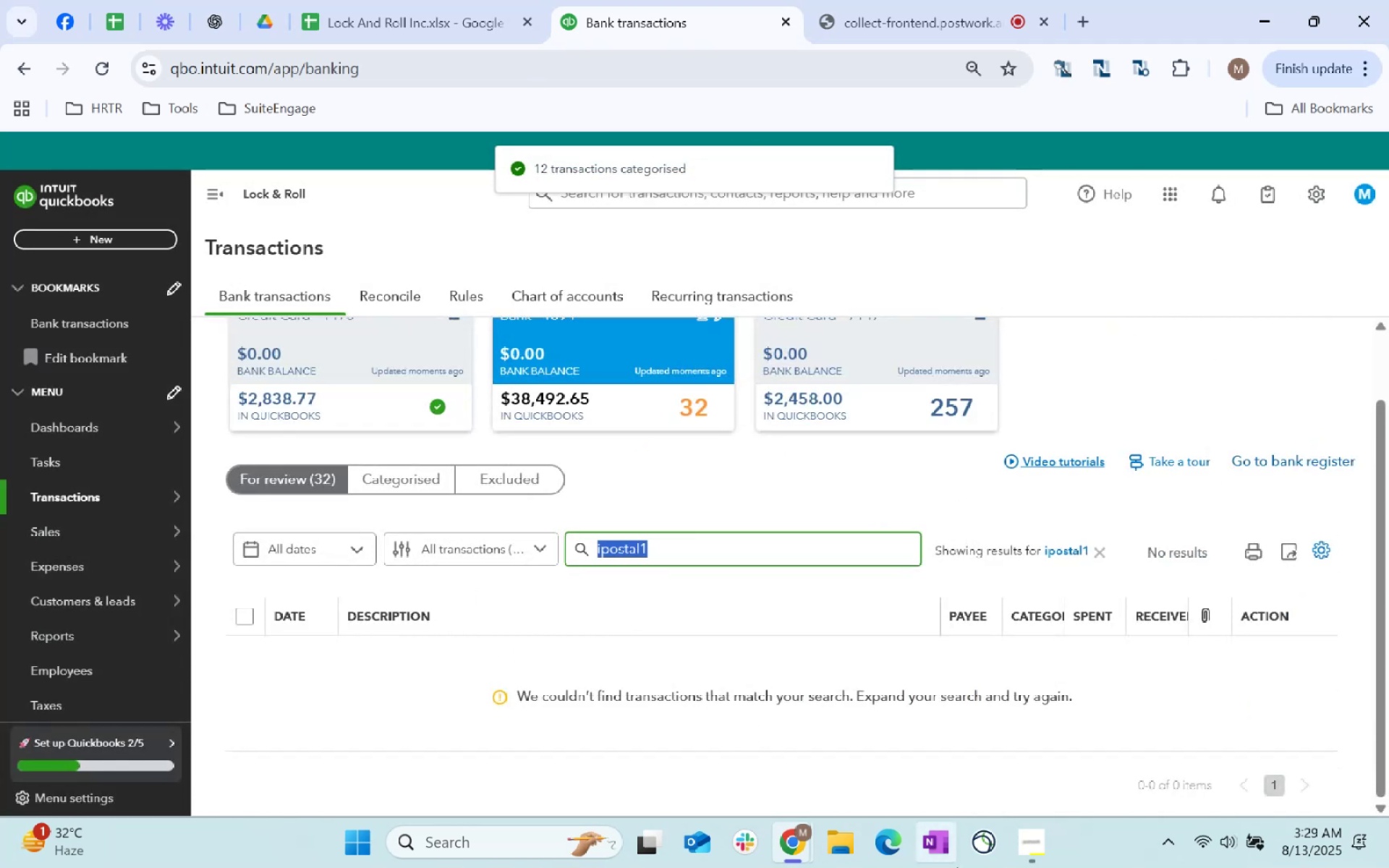 
key(Backspace)
 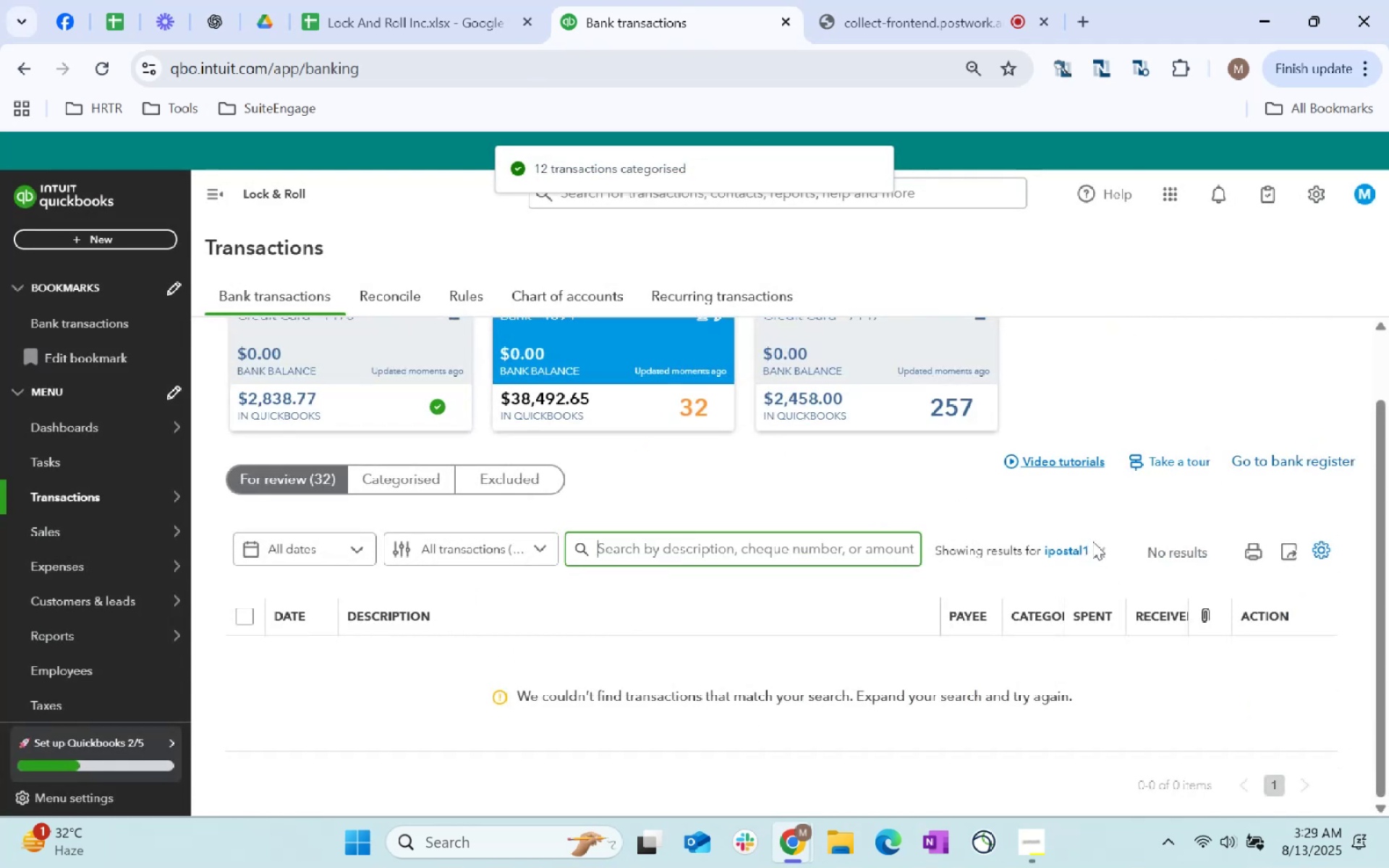 
left_click([1104, 553])
 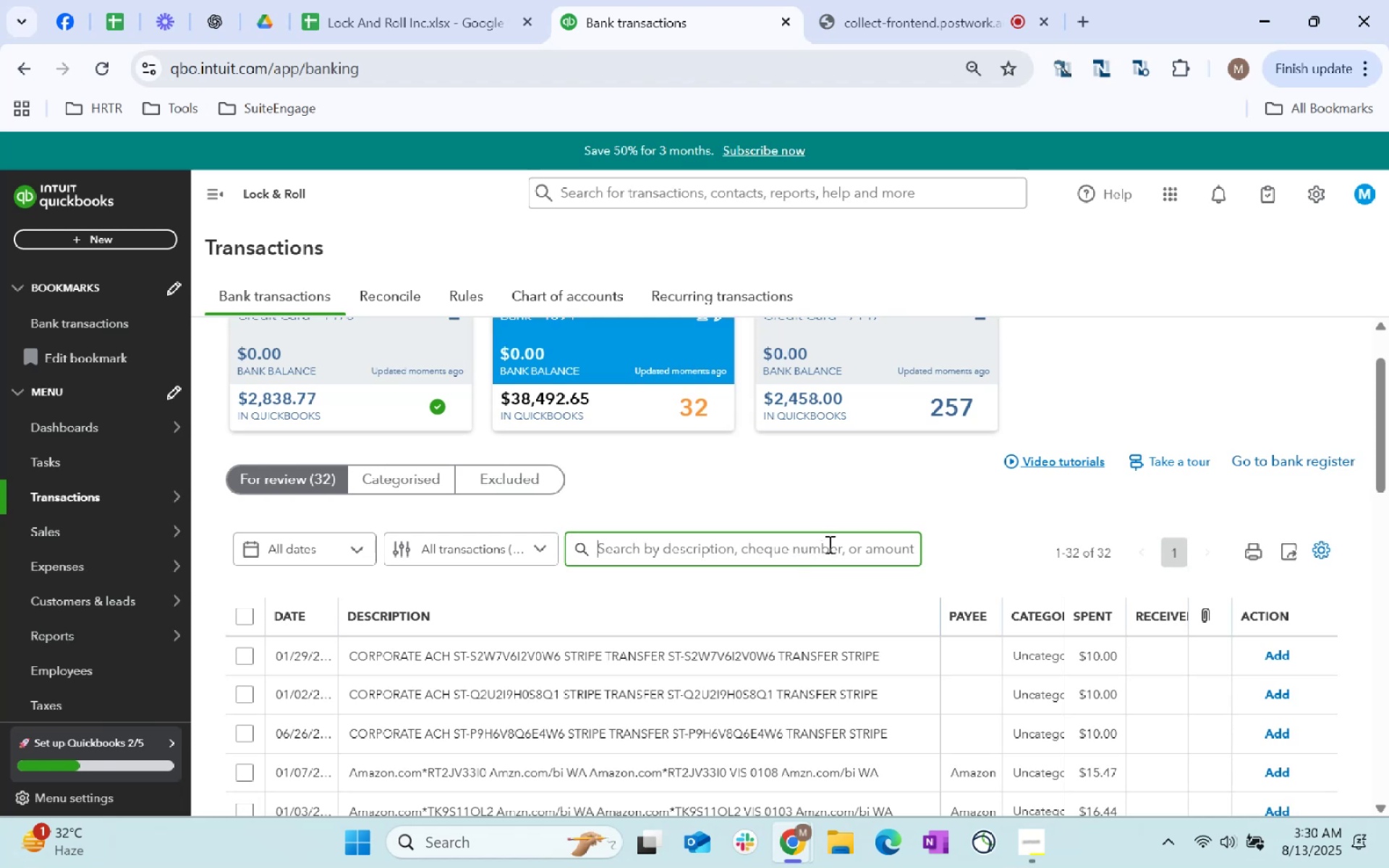 
scroll: coordinate [984, 490], scroll_direction: down, amount: 1.0
 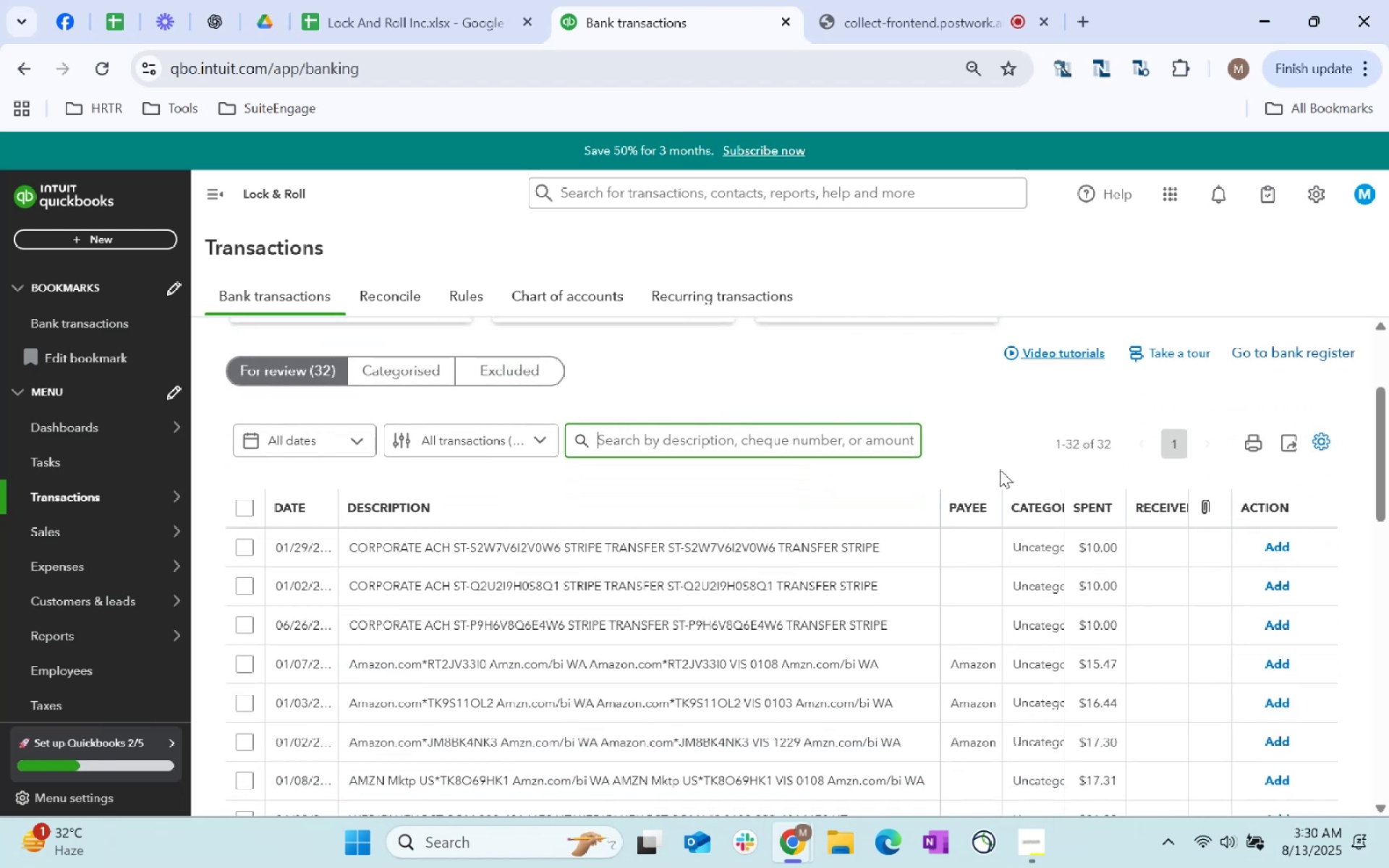 
left_click_drag(start_coordinate=[892, 543], to_coordinate=[347, 543])
 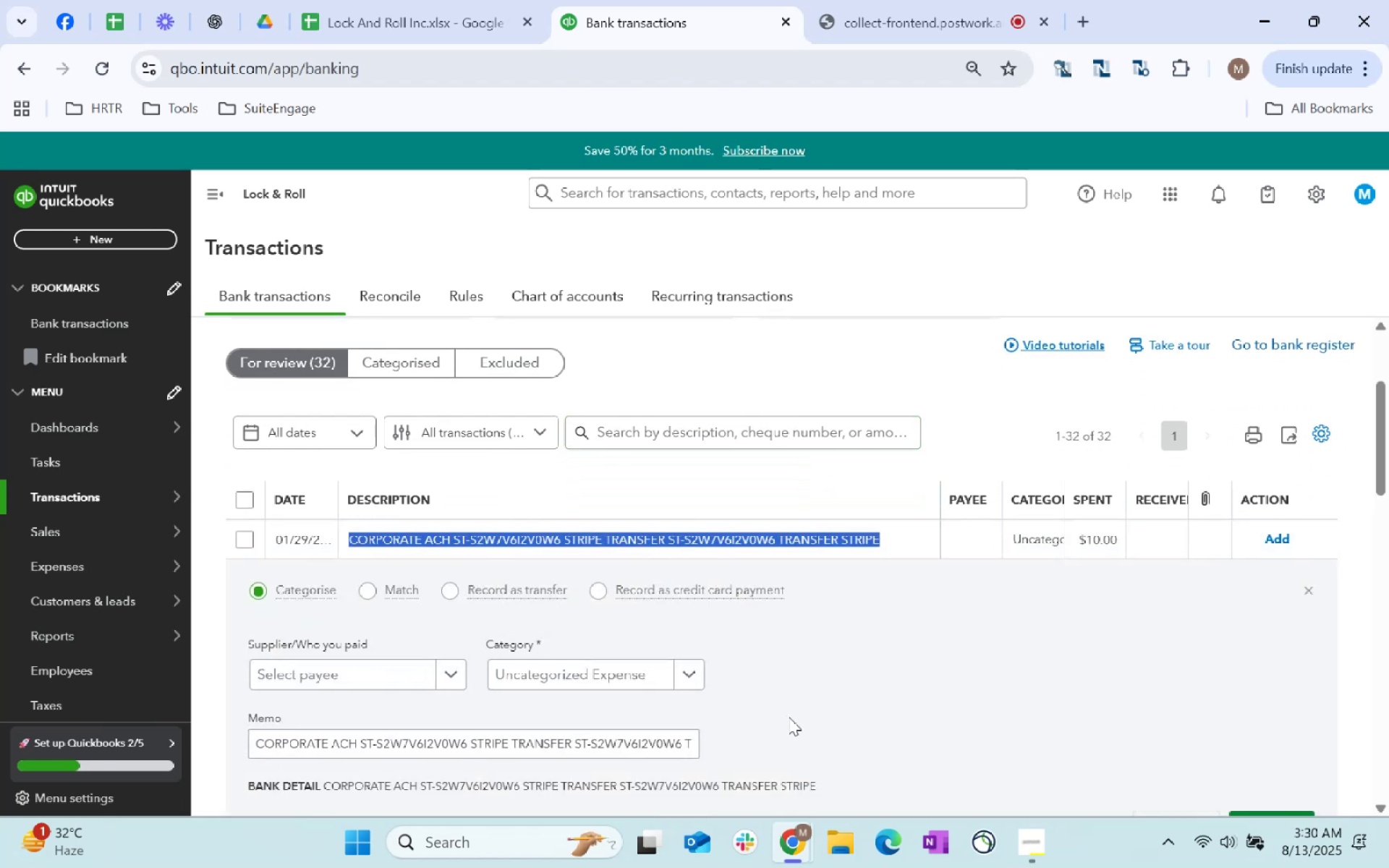 
key(Control+C)
 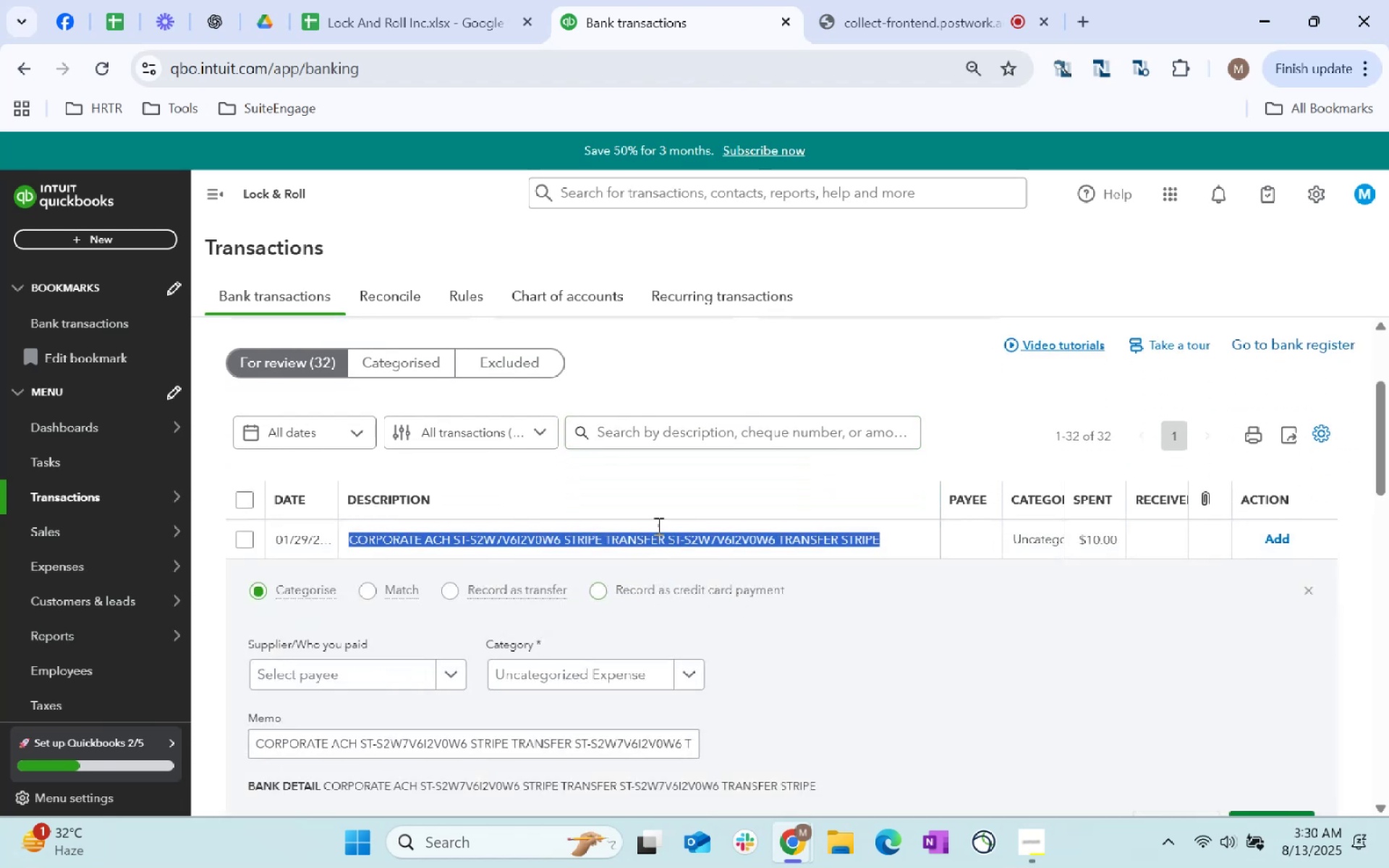 
key(Control+C)
 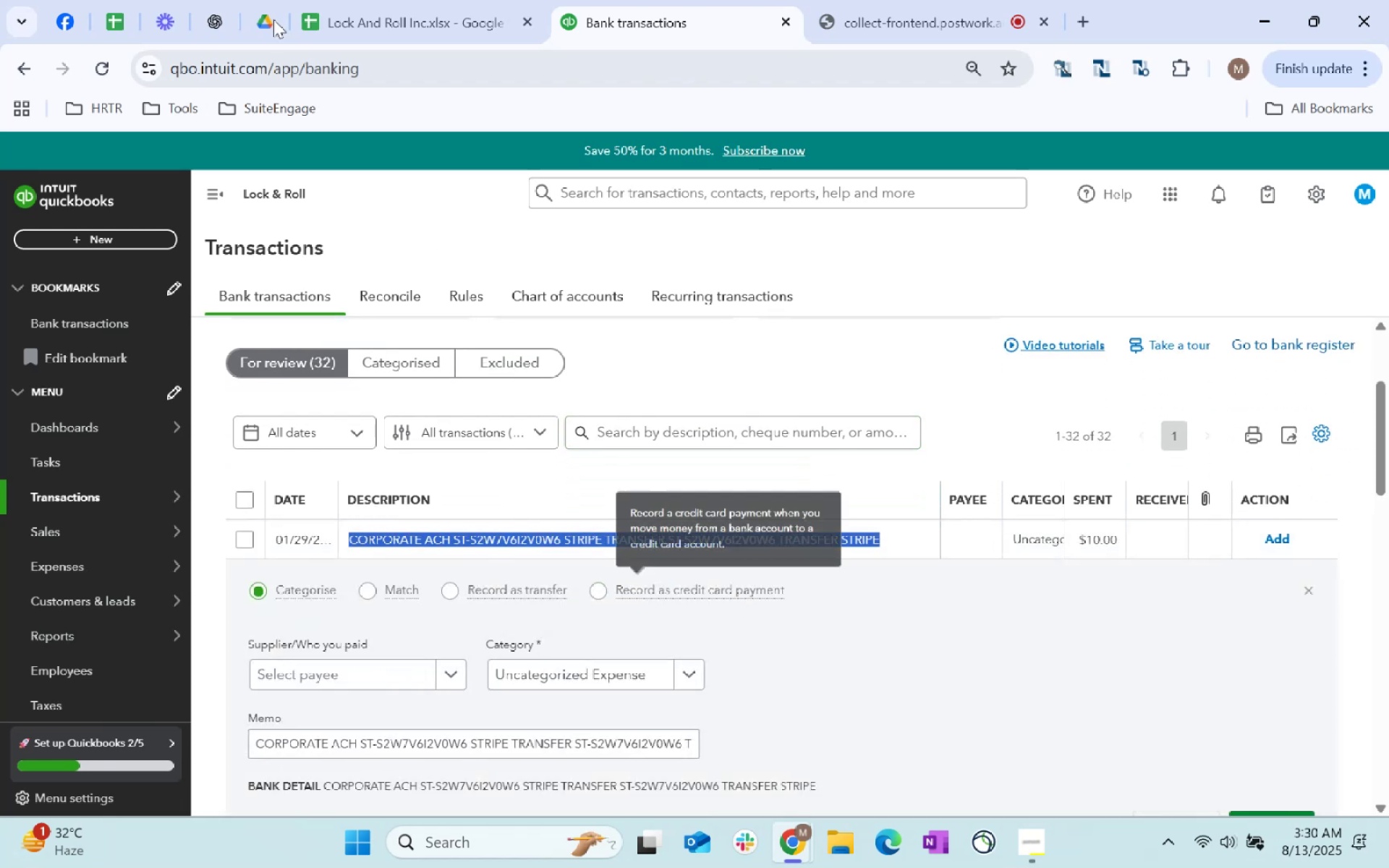 
key(Control+C)
 